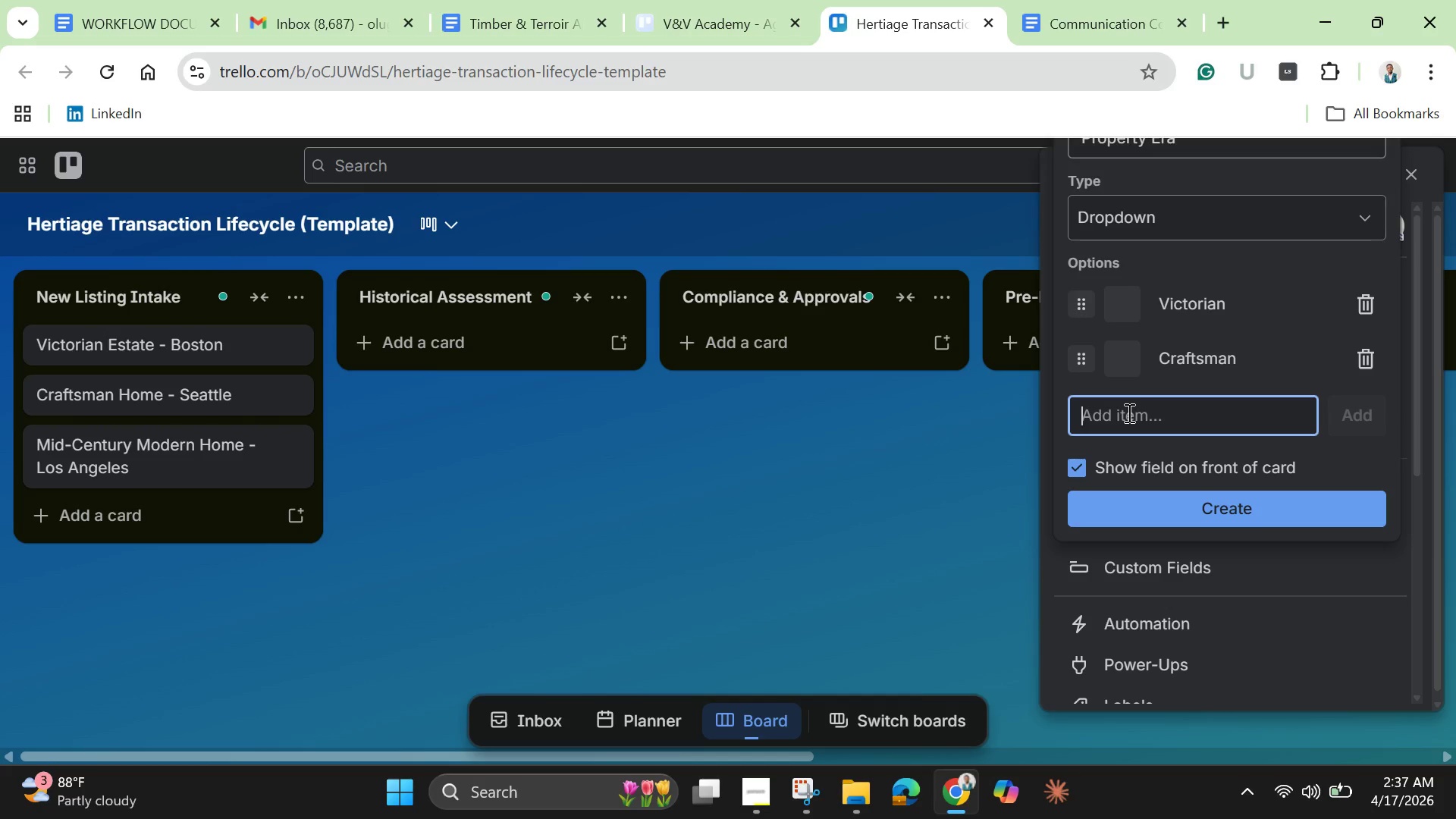 
type(Mid)
 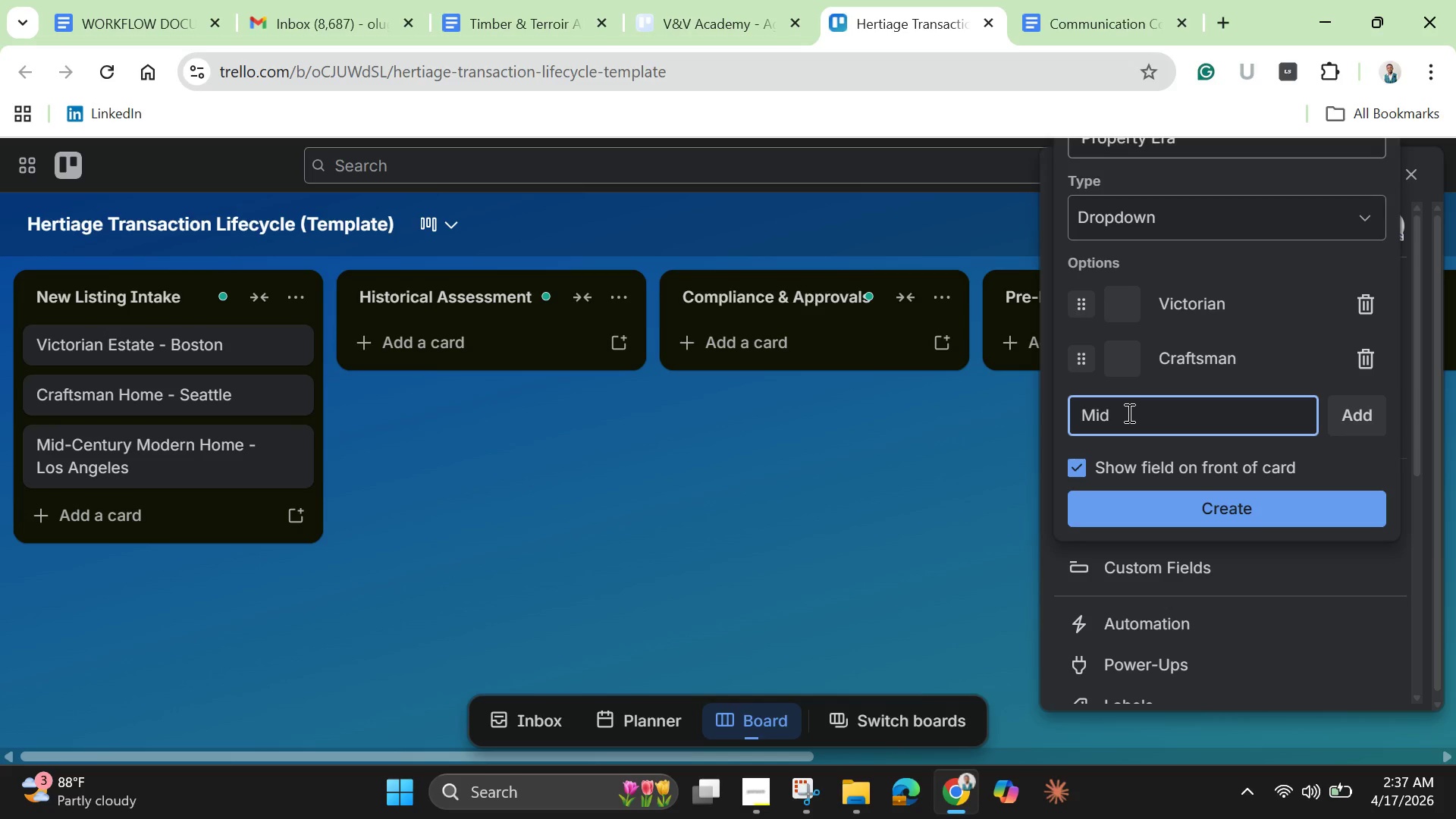 
type(-Centuary )
key(Backspace)
key(Backspace)
key(Backspace)
key(Backspace)
type(ry Modern)
 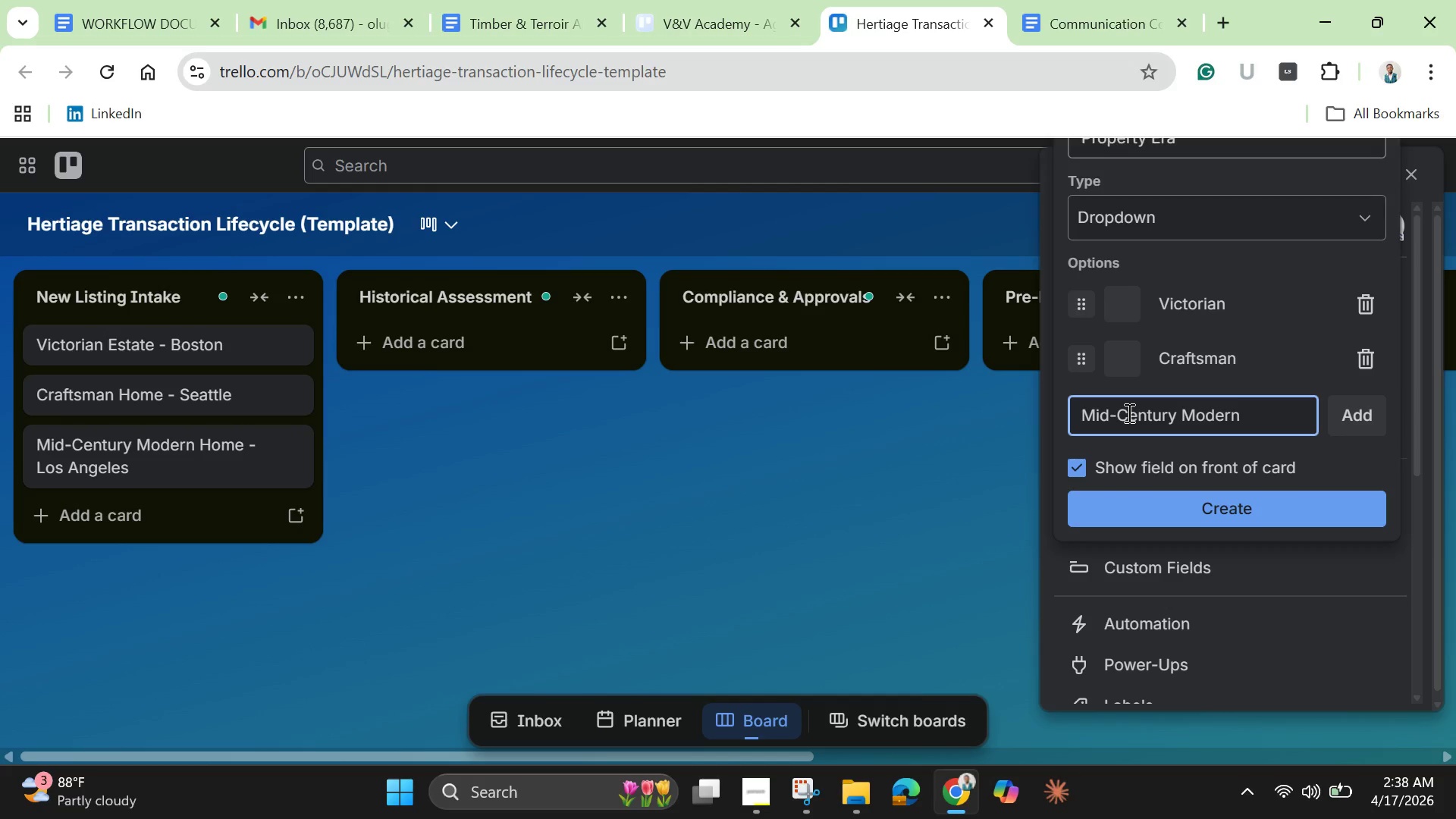 
wait(8.05)
 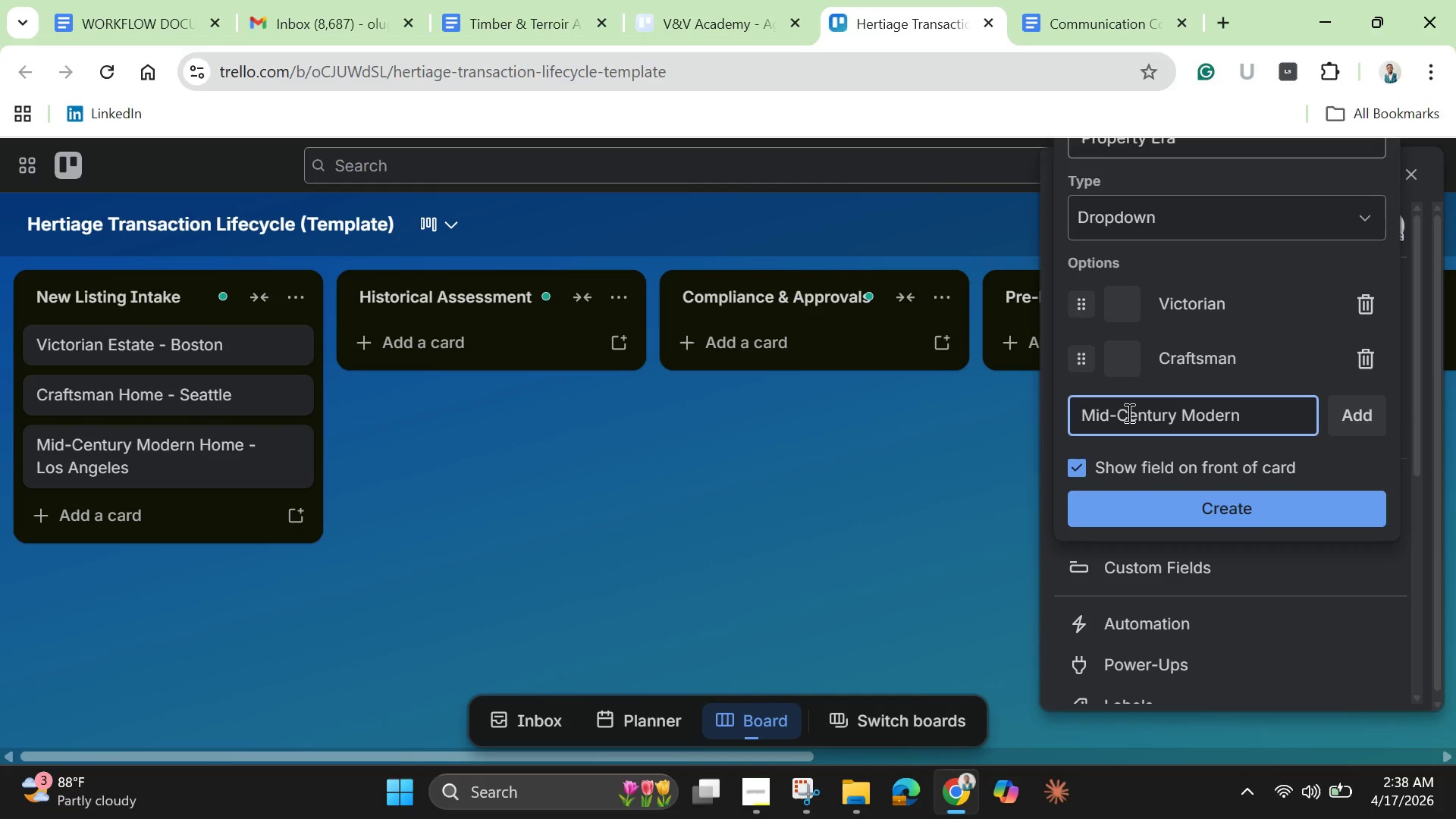 
left_click([1098, 504])
 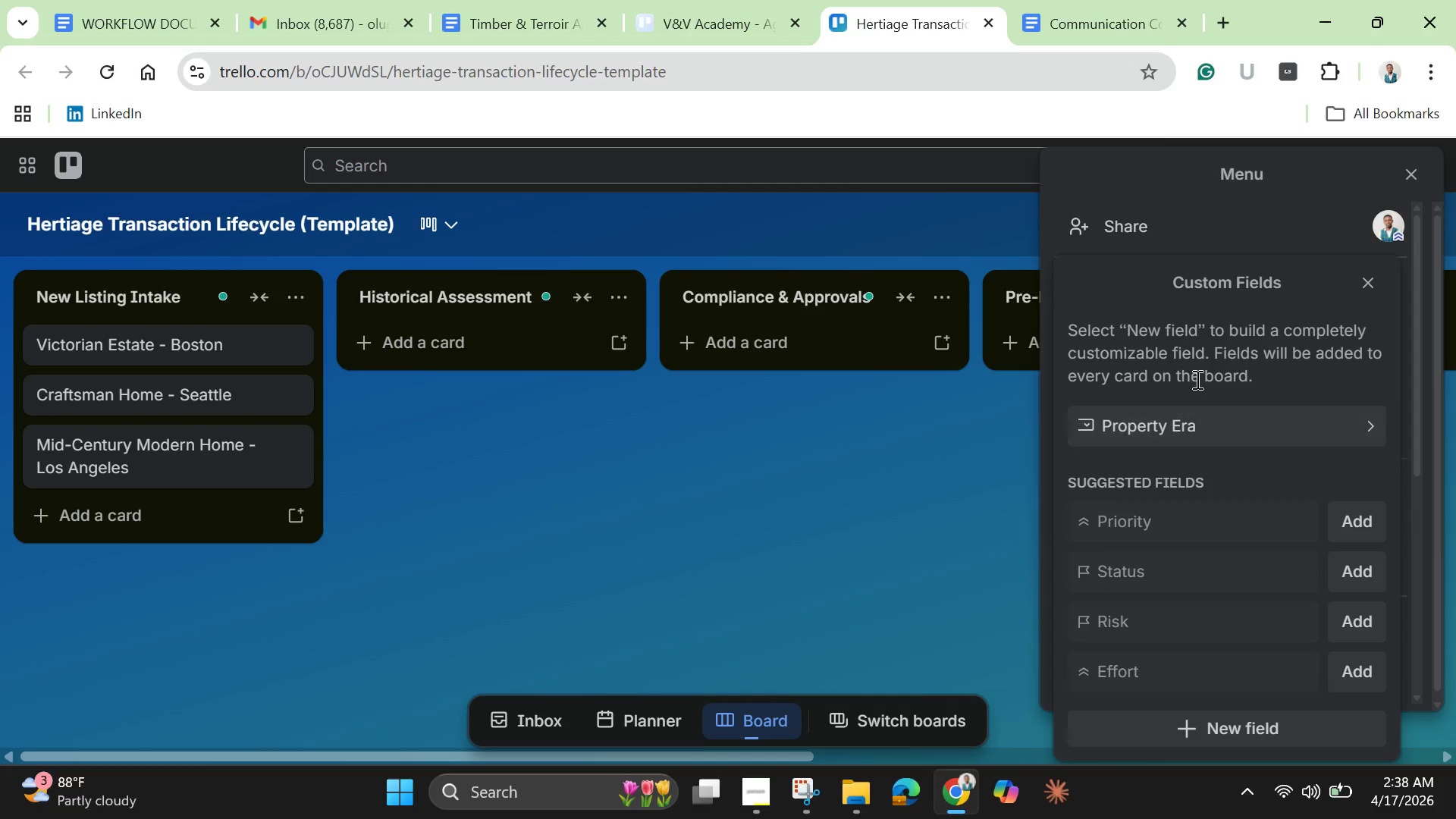 
left_click([1196, 419])
 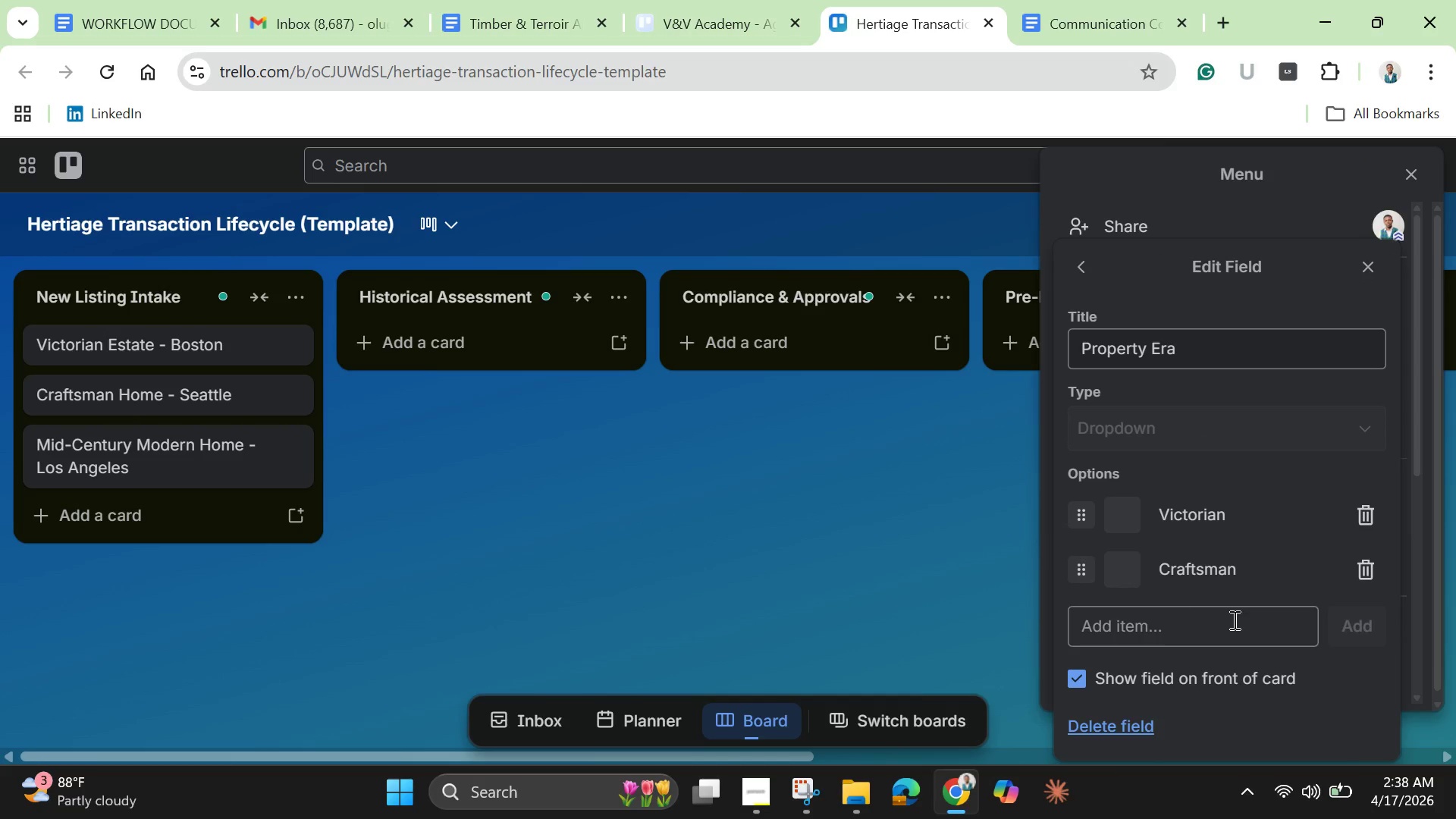 
left_click([1189, 626])
 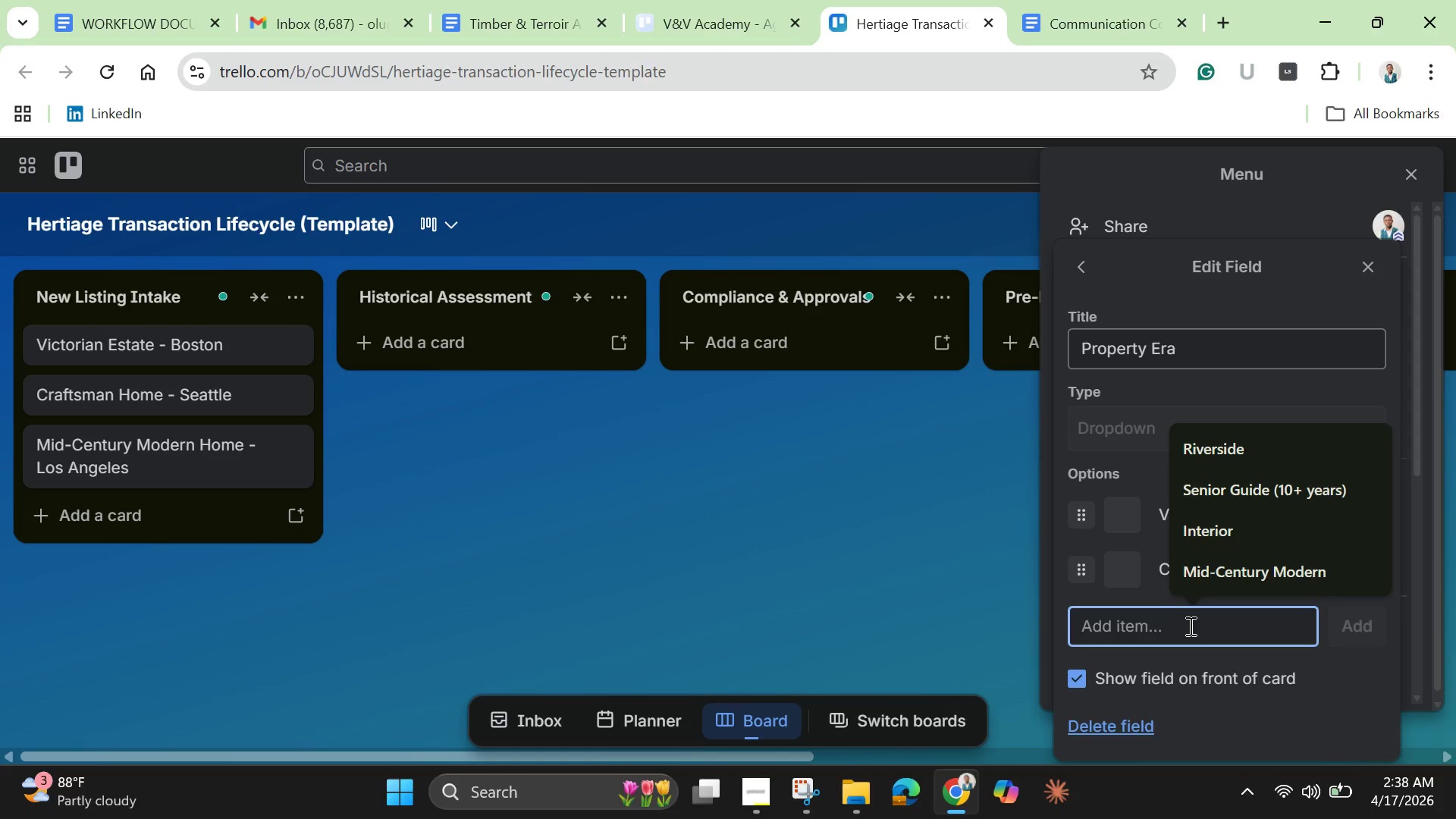 
type(Mid)
 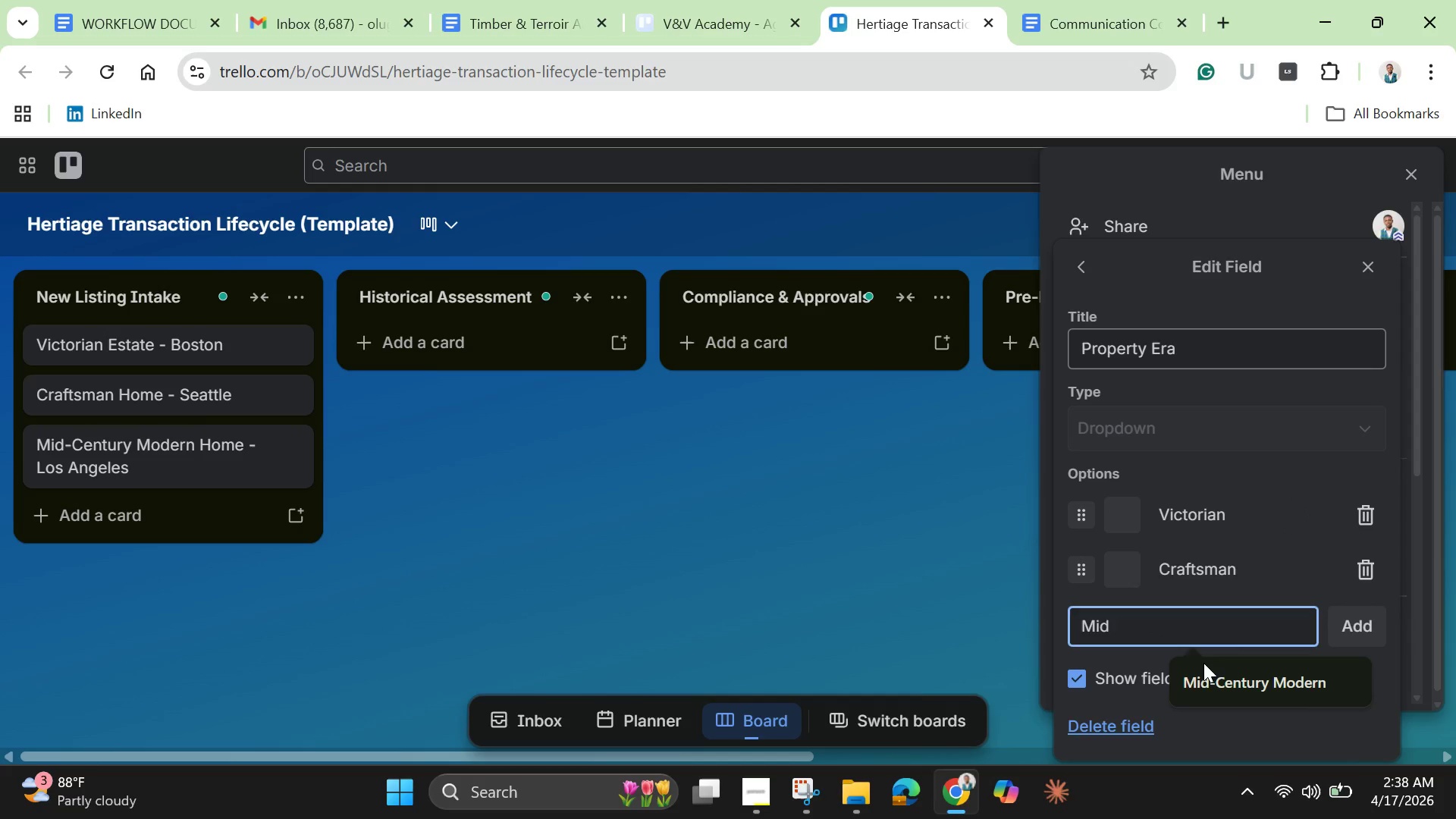 
left_click([1227, 682])
 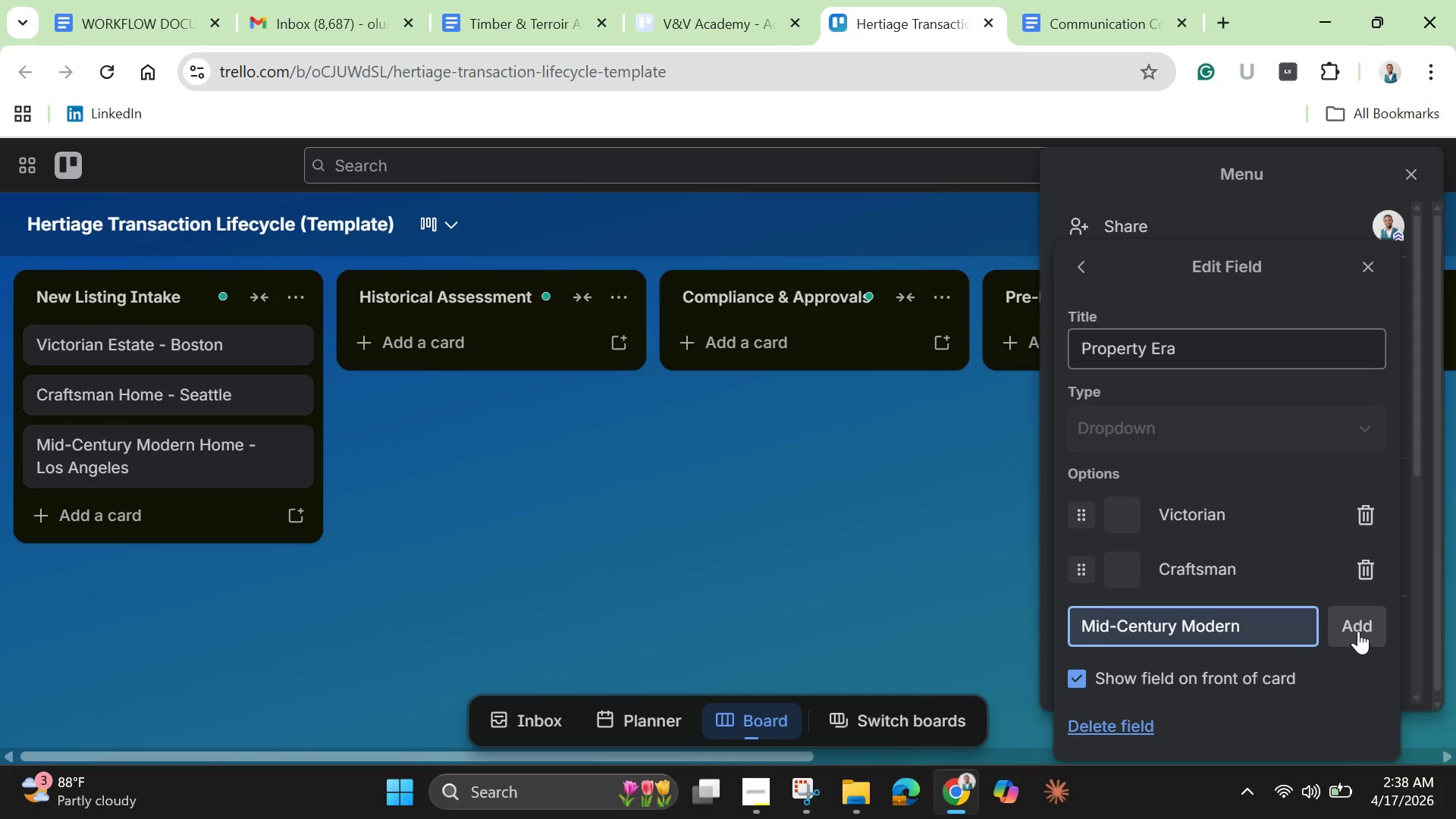 
left_click([1358, 631])
 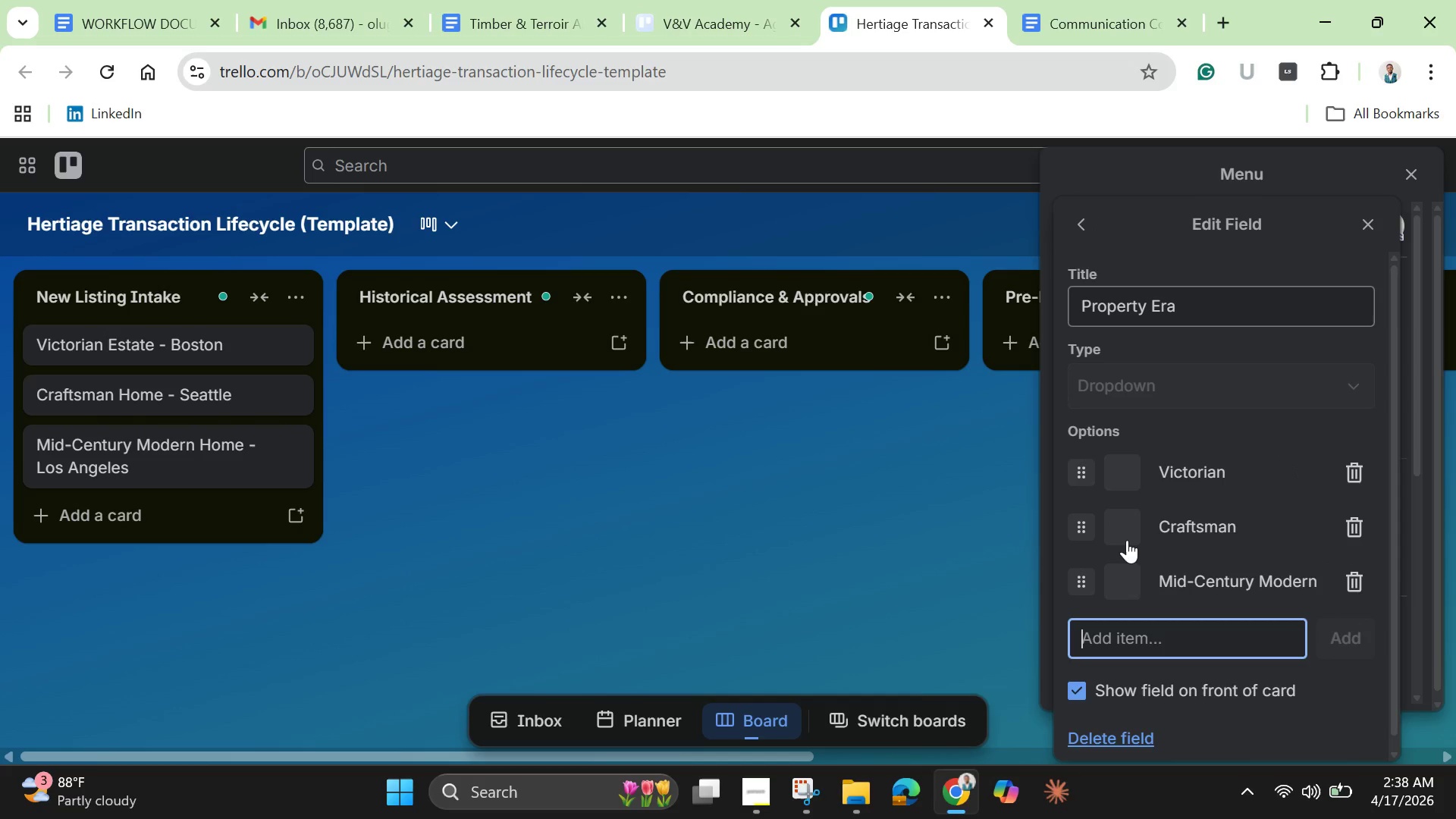 
left_click([1132, 485])
 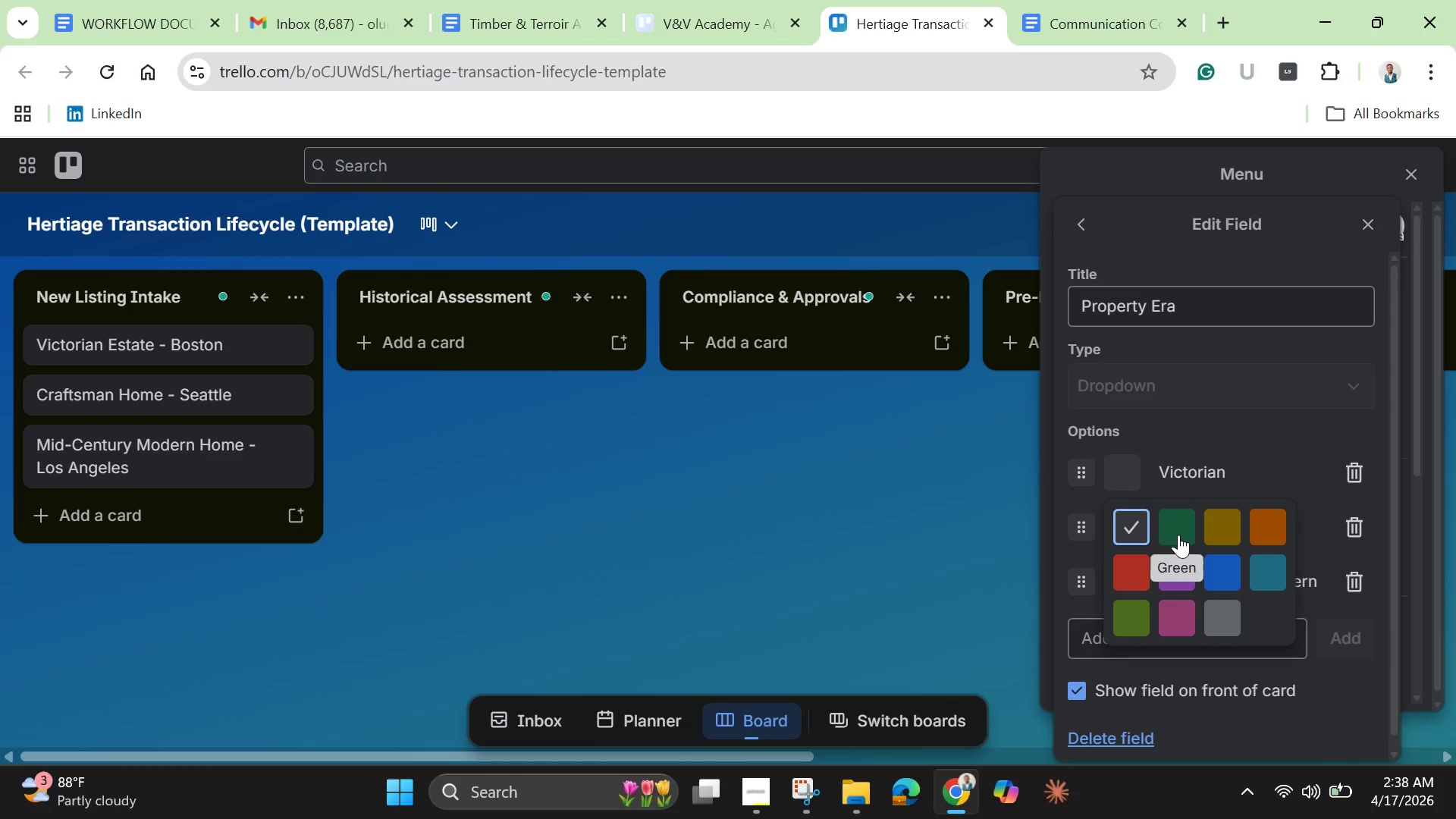 
left_click([1178, 535])
 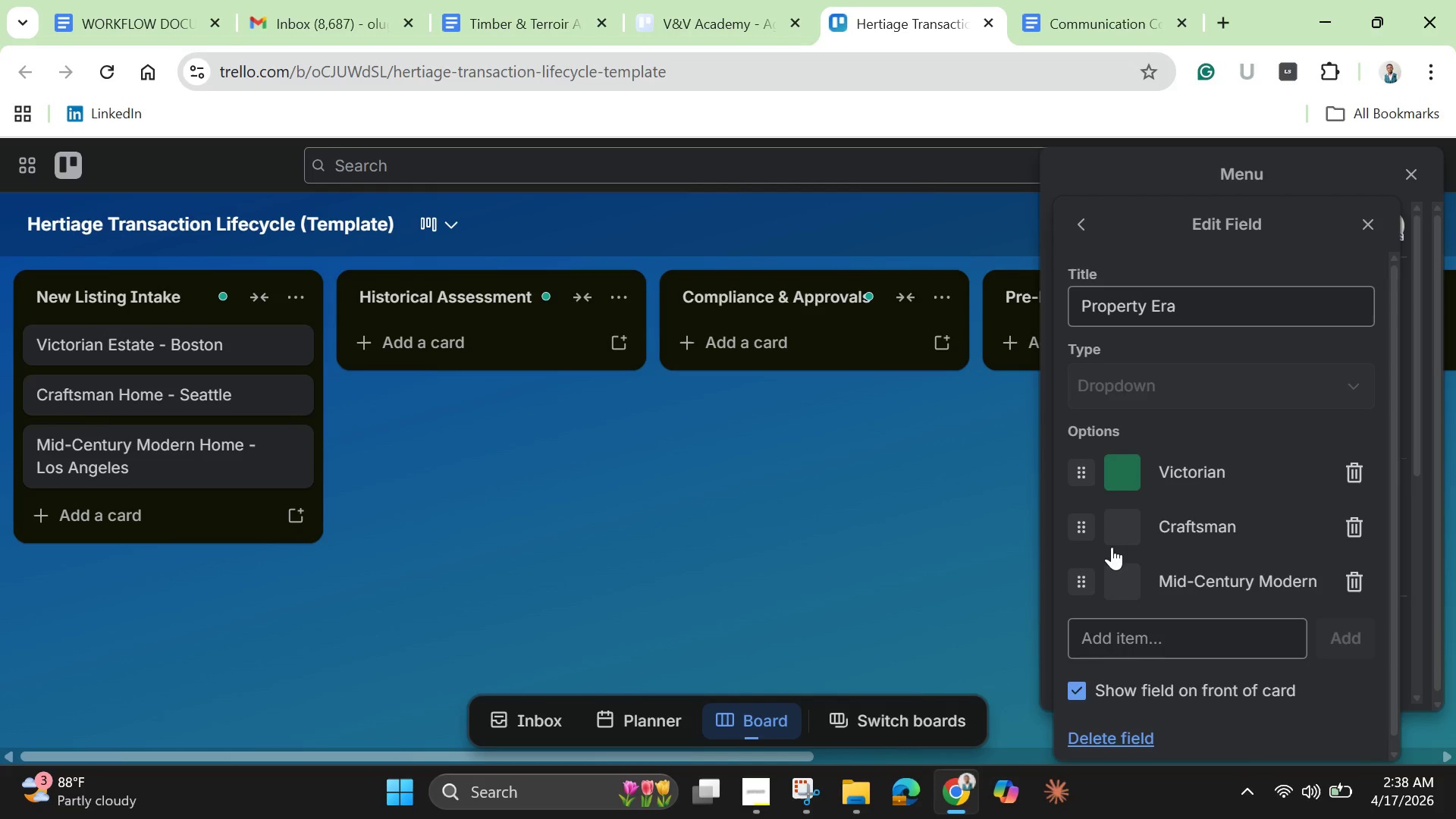 
left_click([1116, 535])
 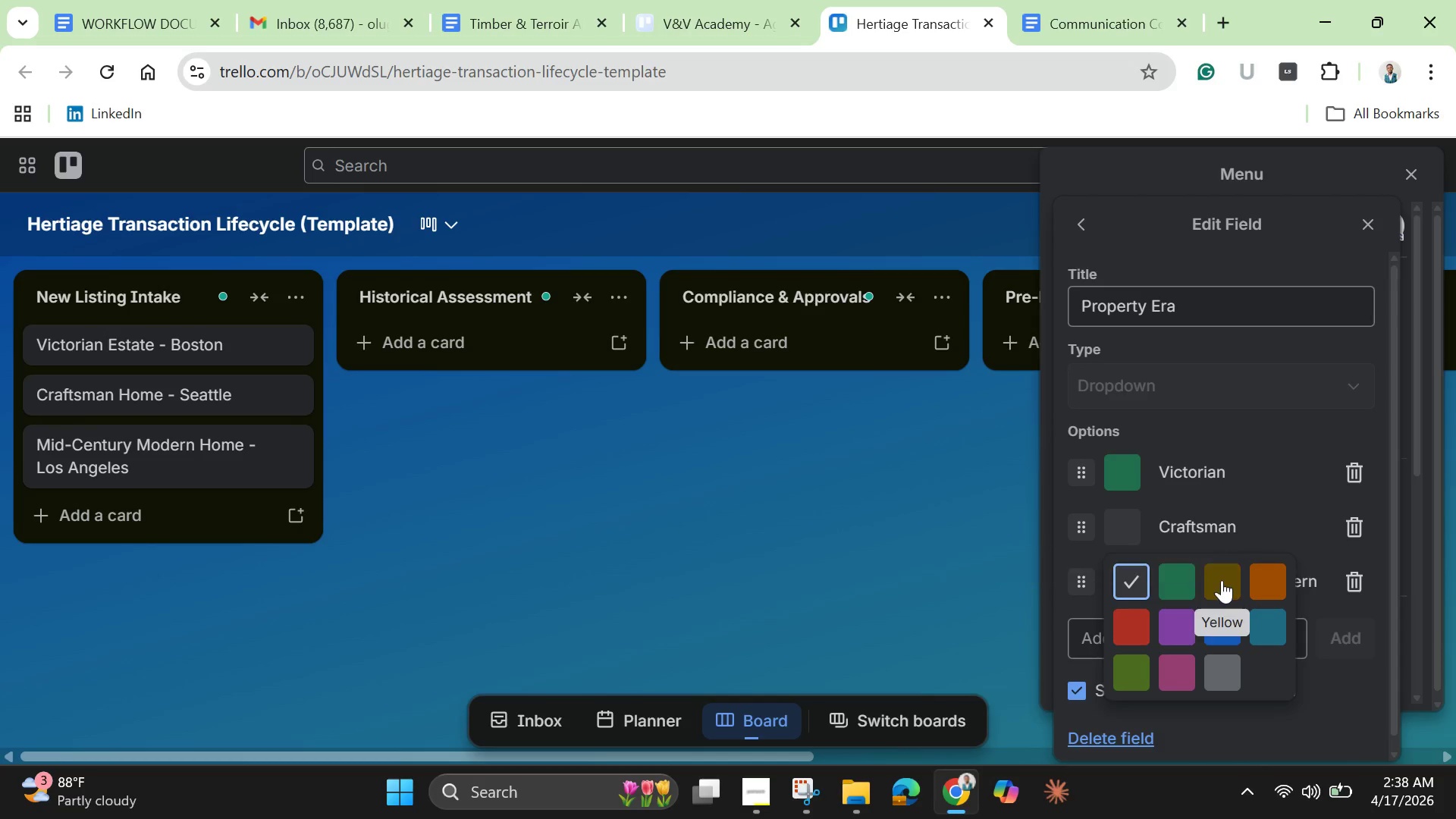 
left_click([1222, 580])
 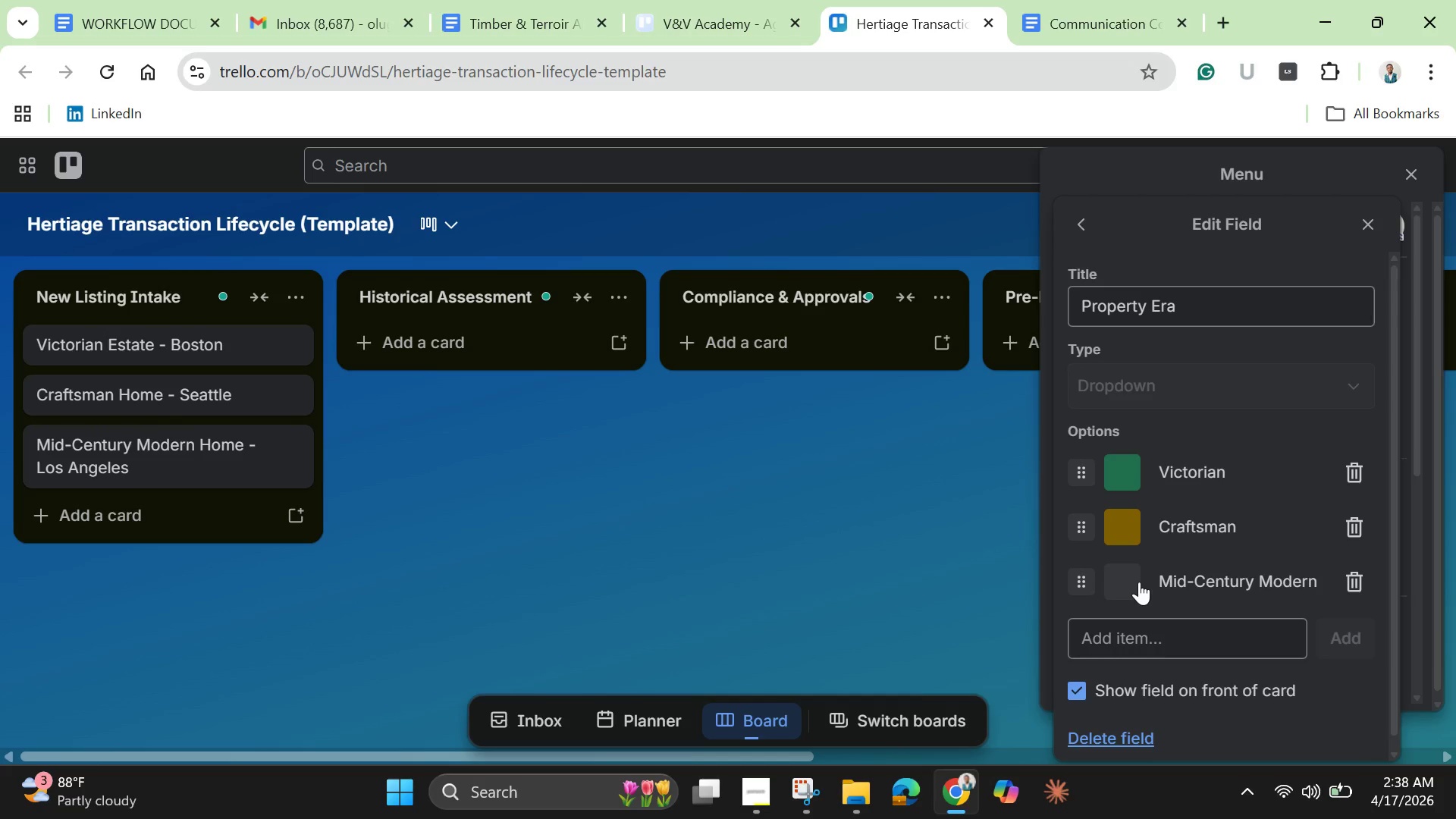 
left_click([1139, 582])
 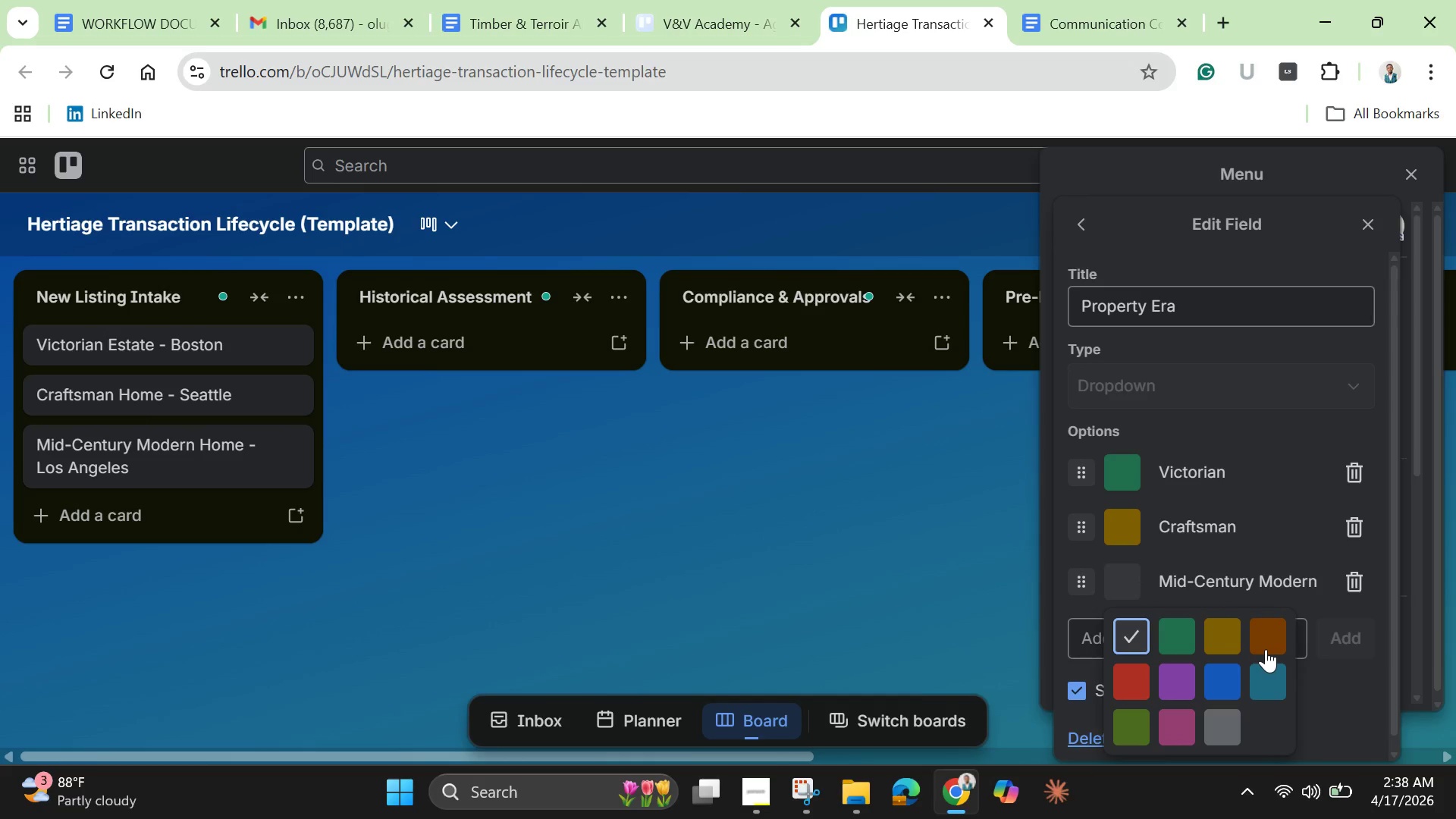 
left_click([1268, 647])
 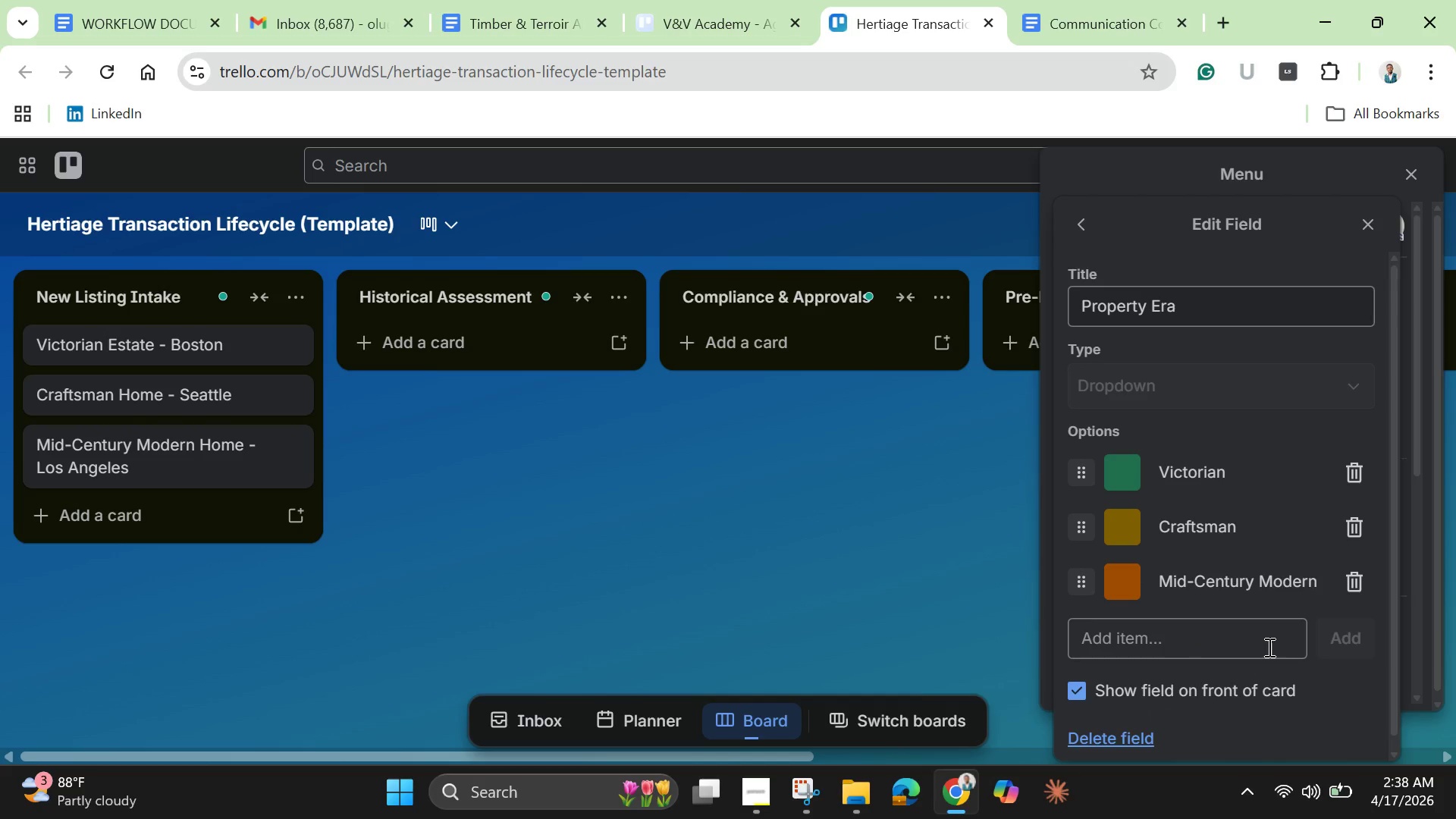 
scroll: coordinate [1297, 676], scroll_direction: down, amount: 17.0
 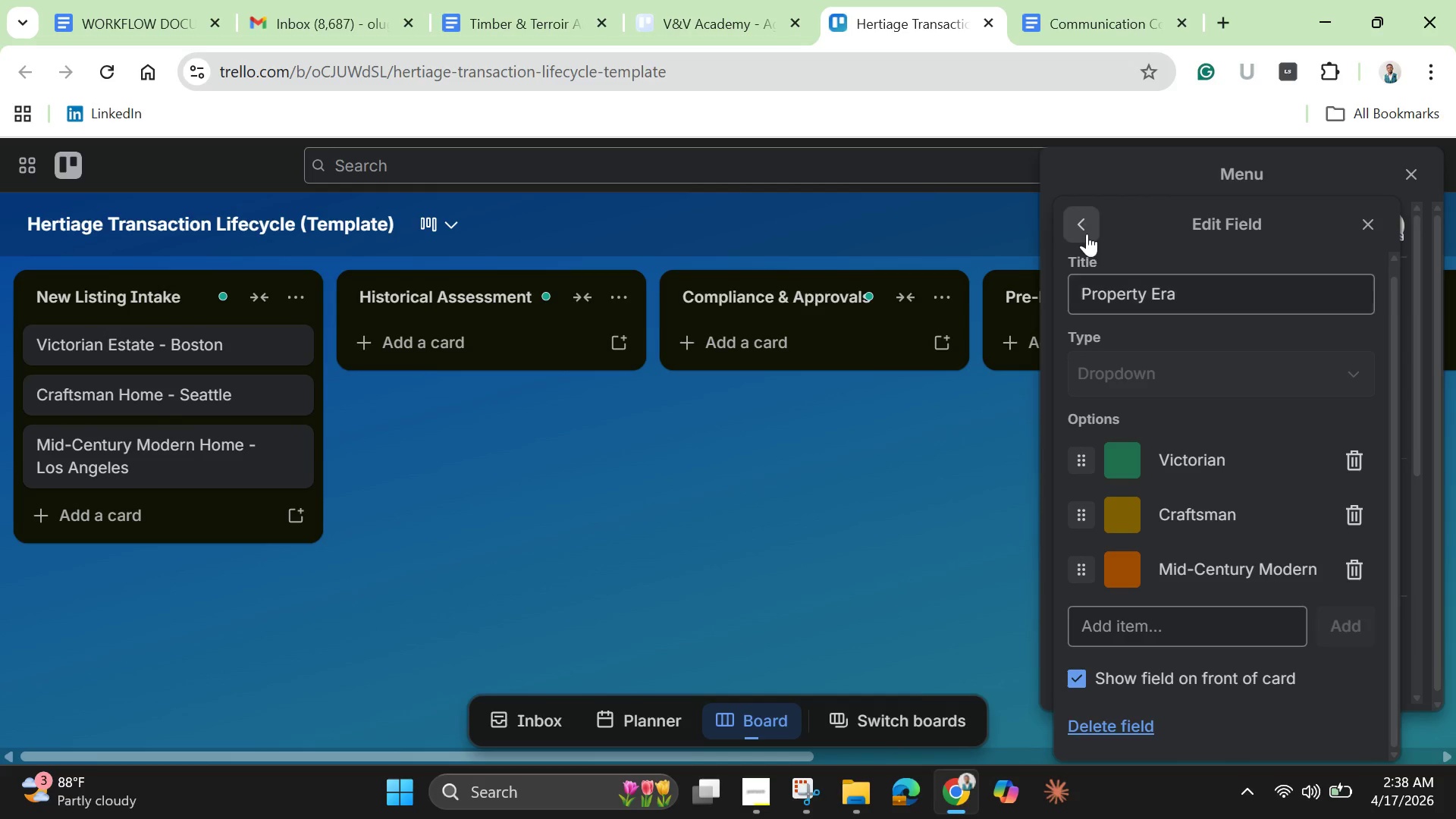 
left_click([1087, 227])
 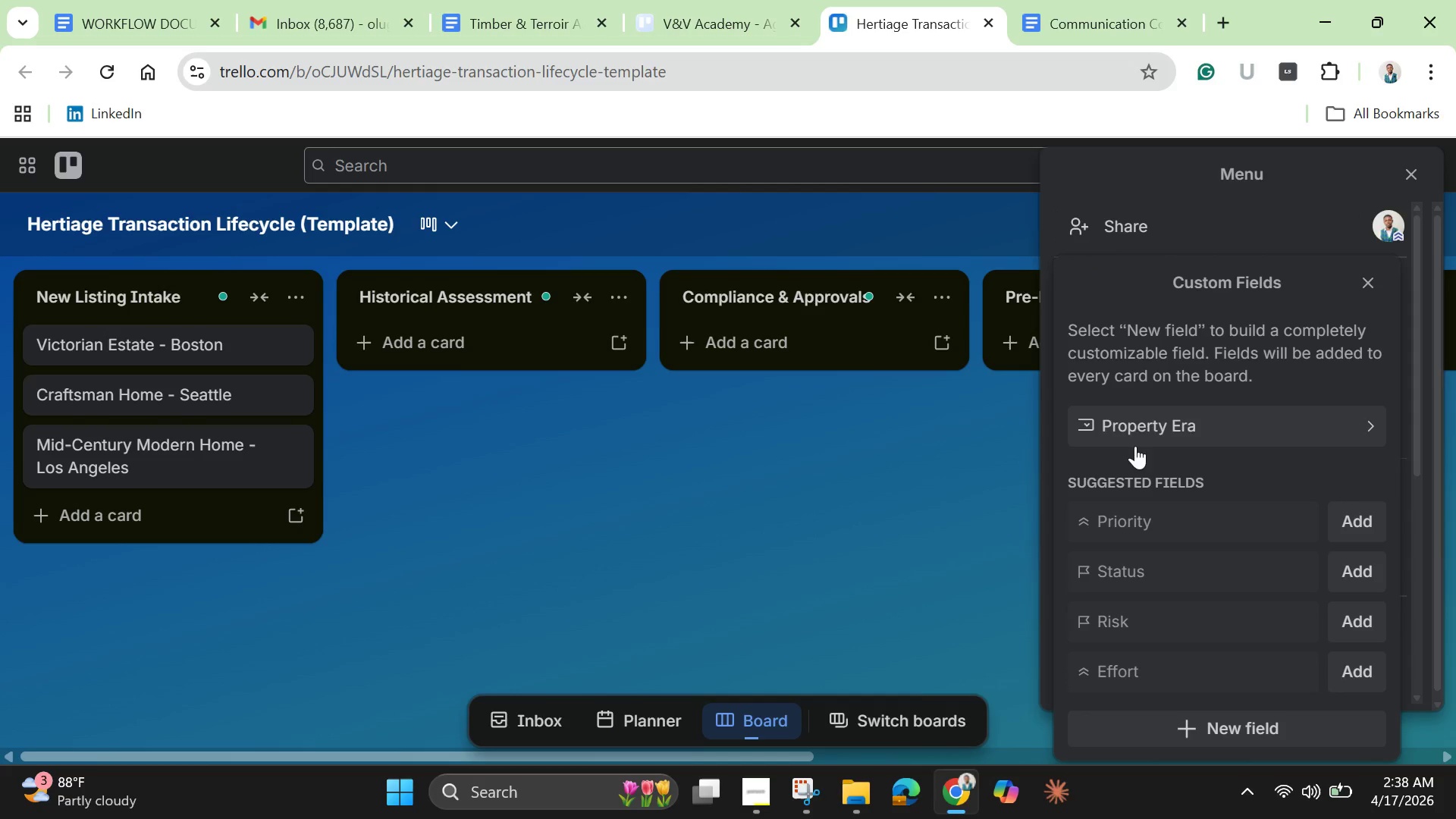 
left_click([1147, 427])
 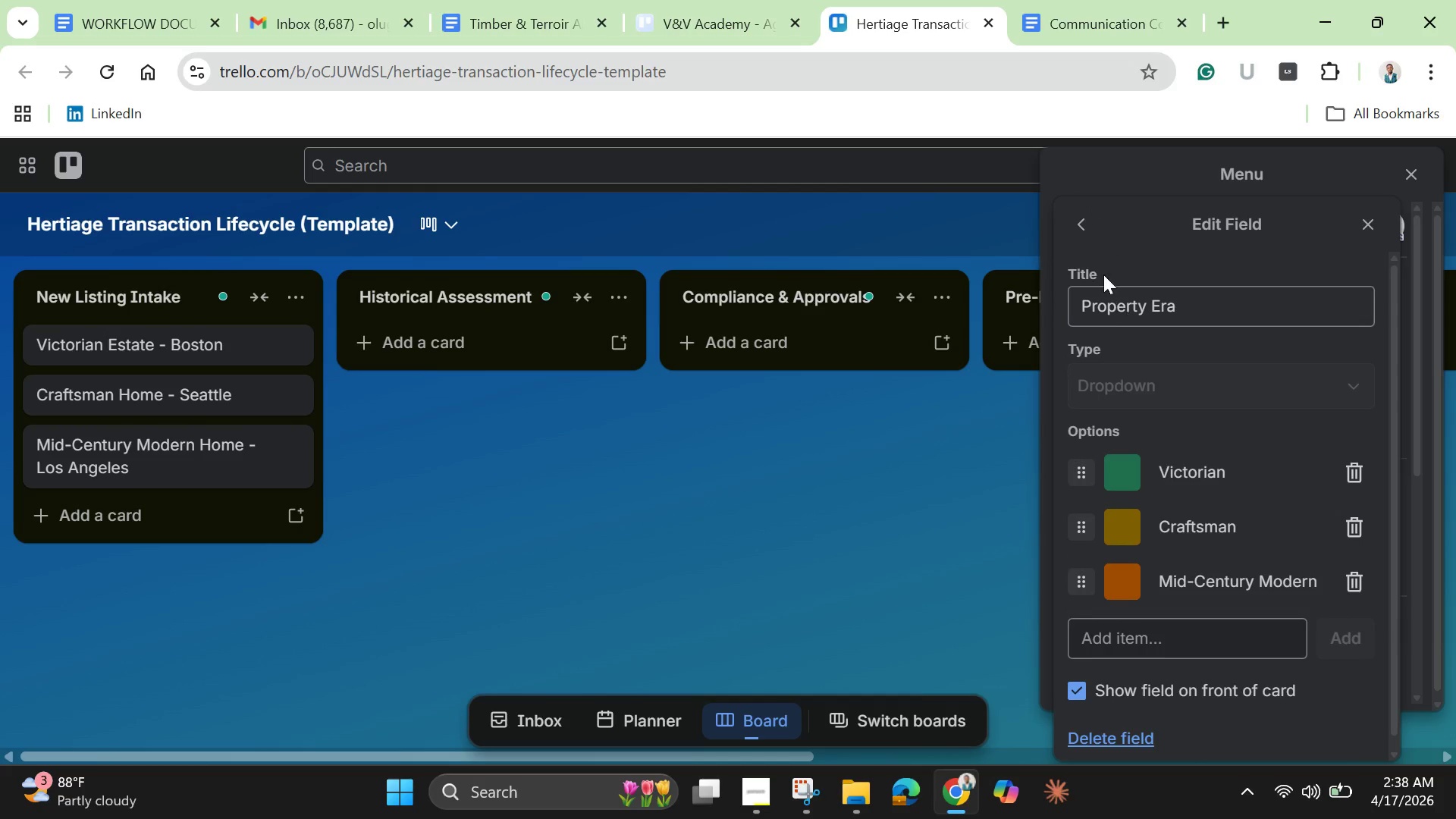 
left_click([1085, 223])
 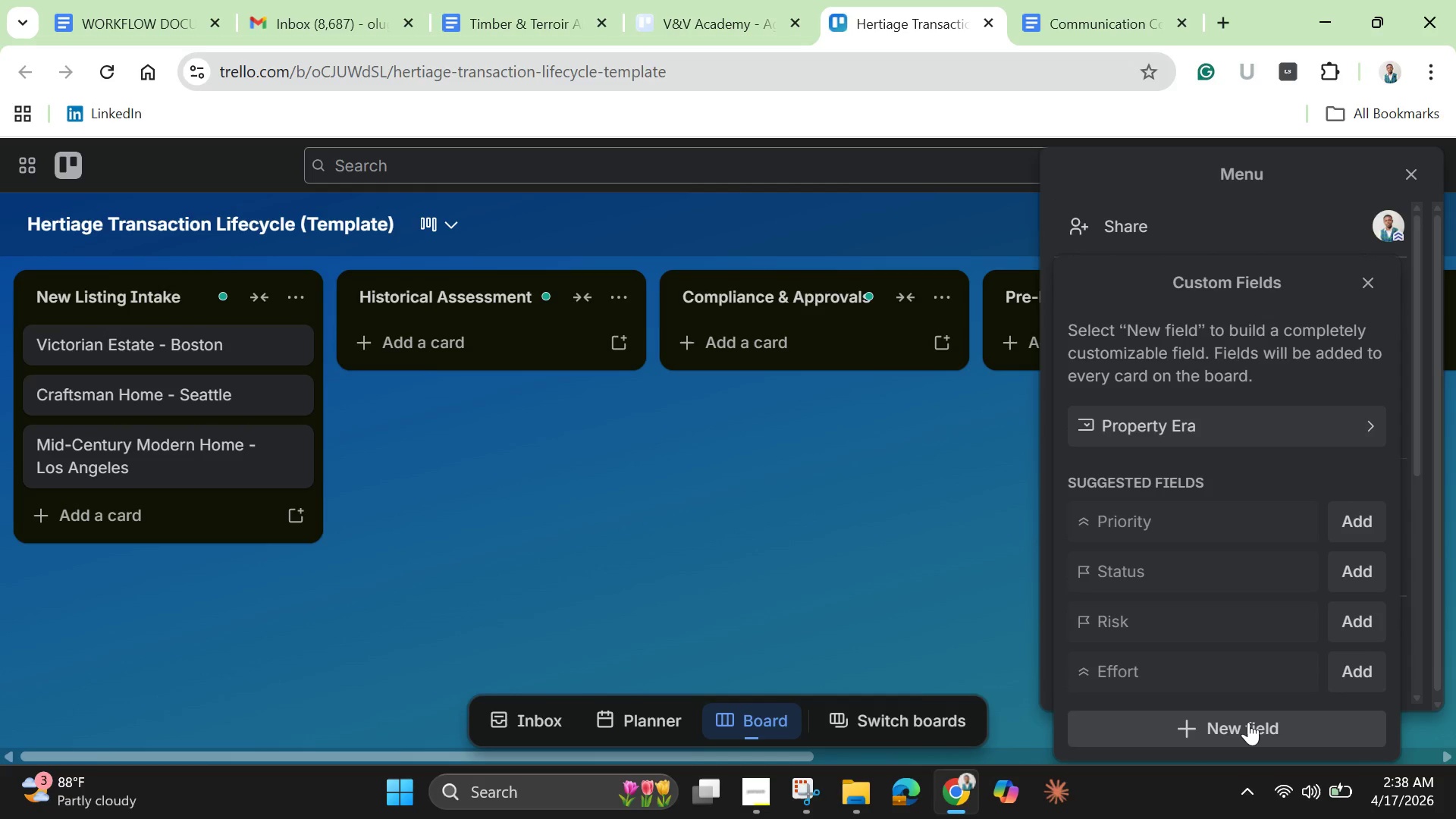 
left_click([1240, 735])
 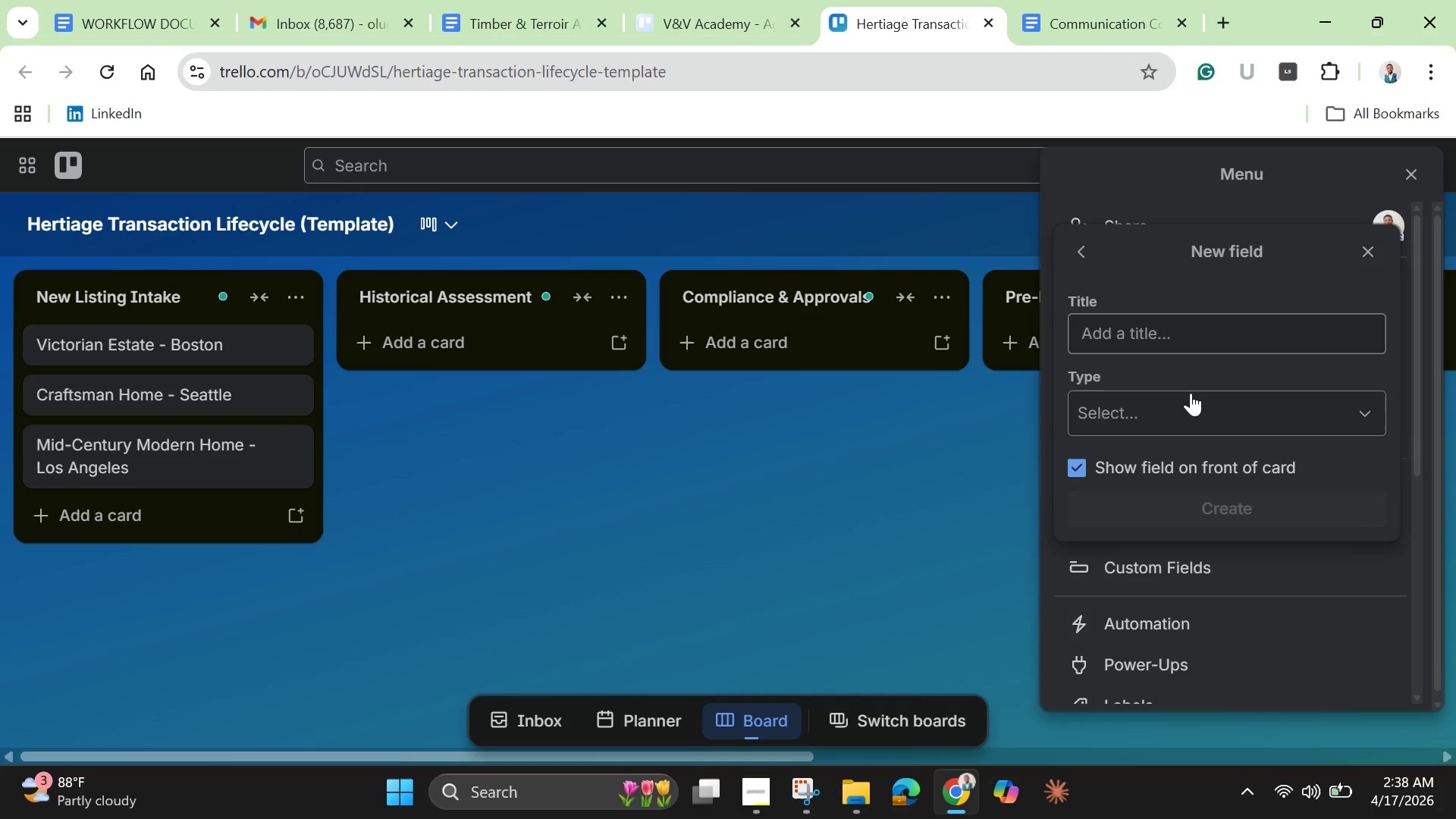 
left_click([1173, 327])
 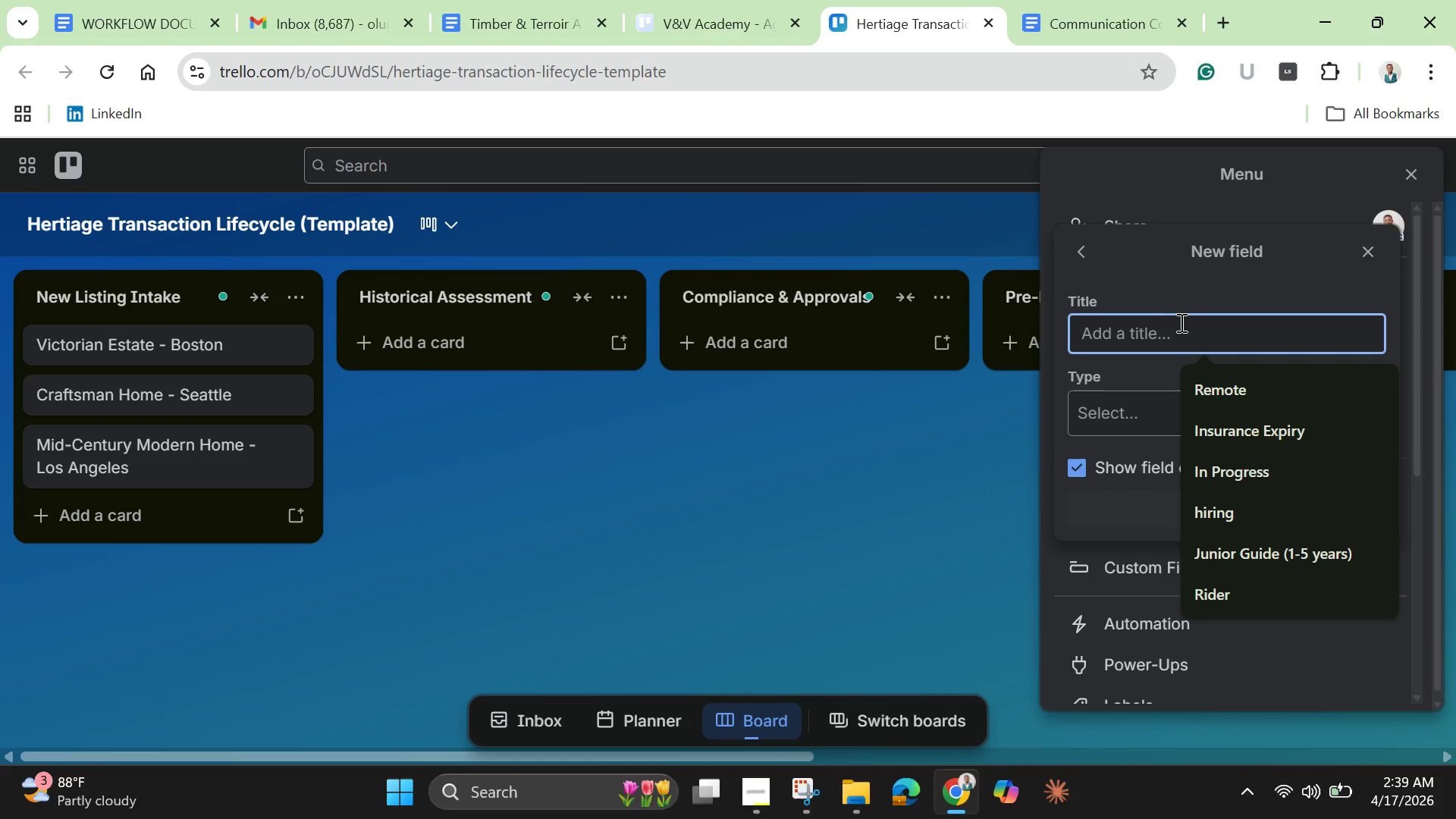 
type(Preservation Stauss)
key(Backspace)
key(Backspace)
type(tus)
 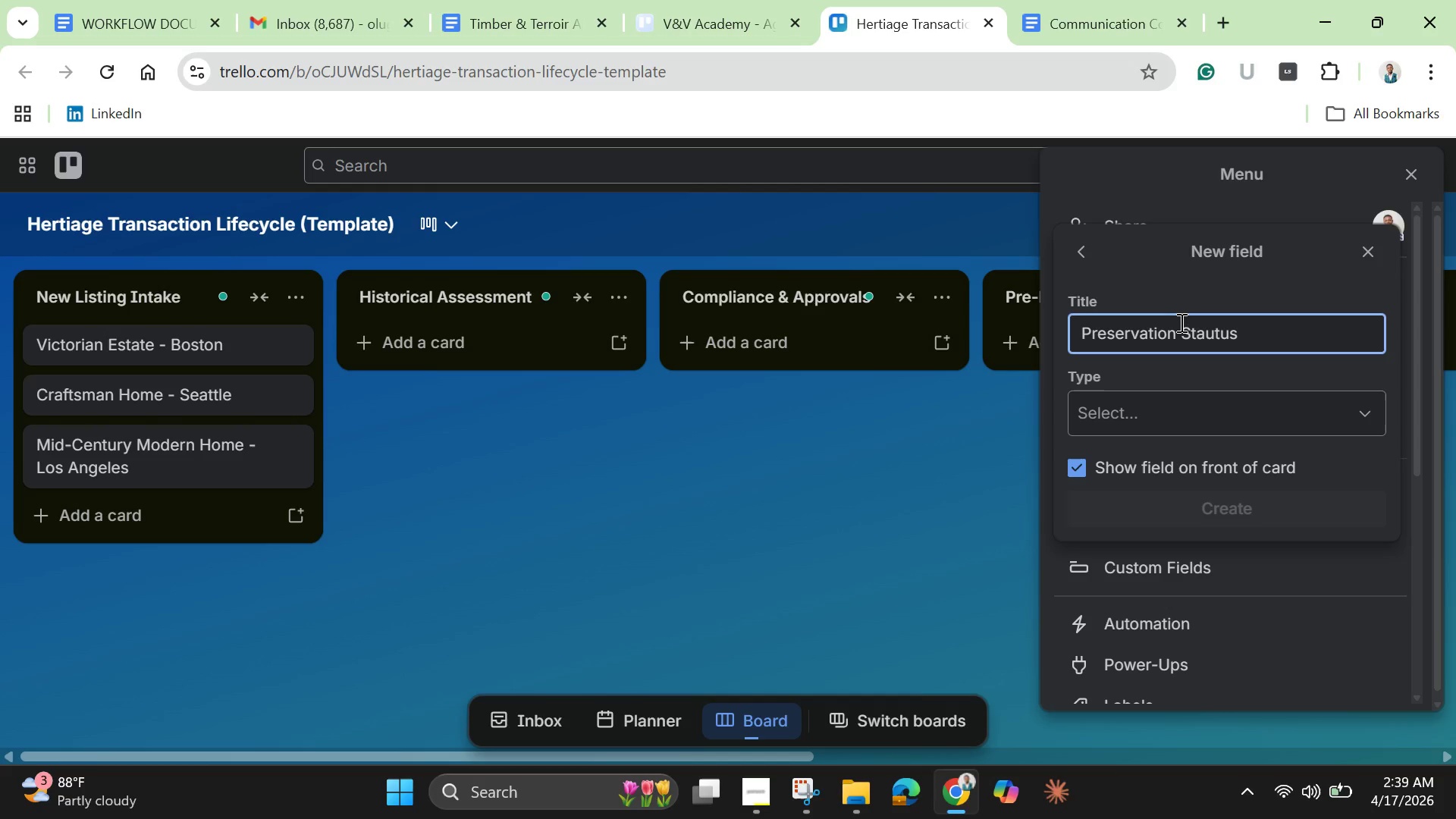 
wait(20.61)
 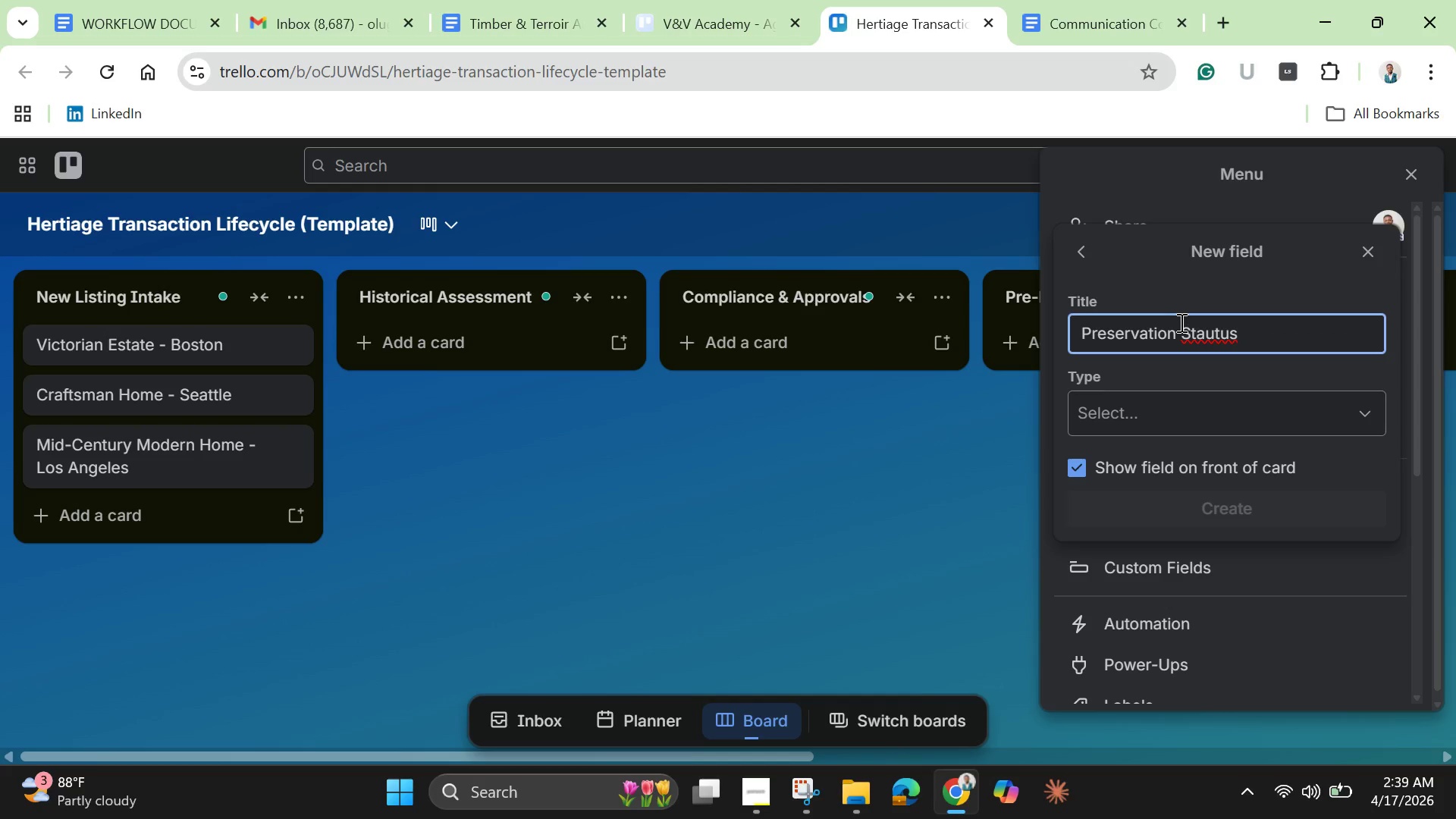 
right_click([1208, 335])
 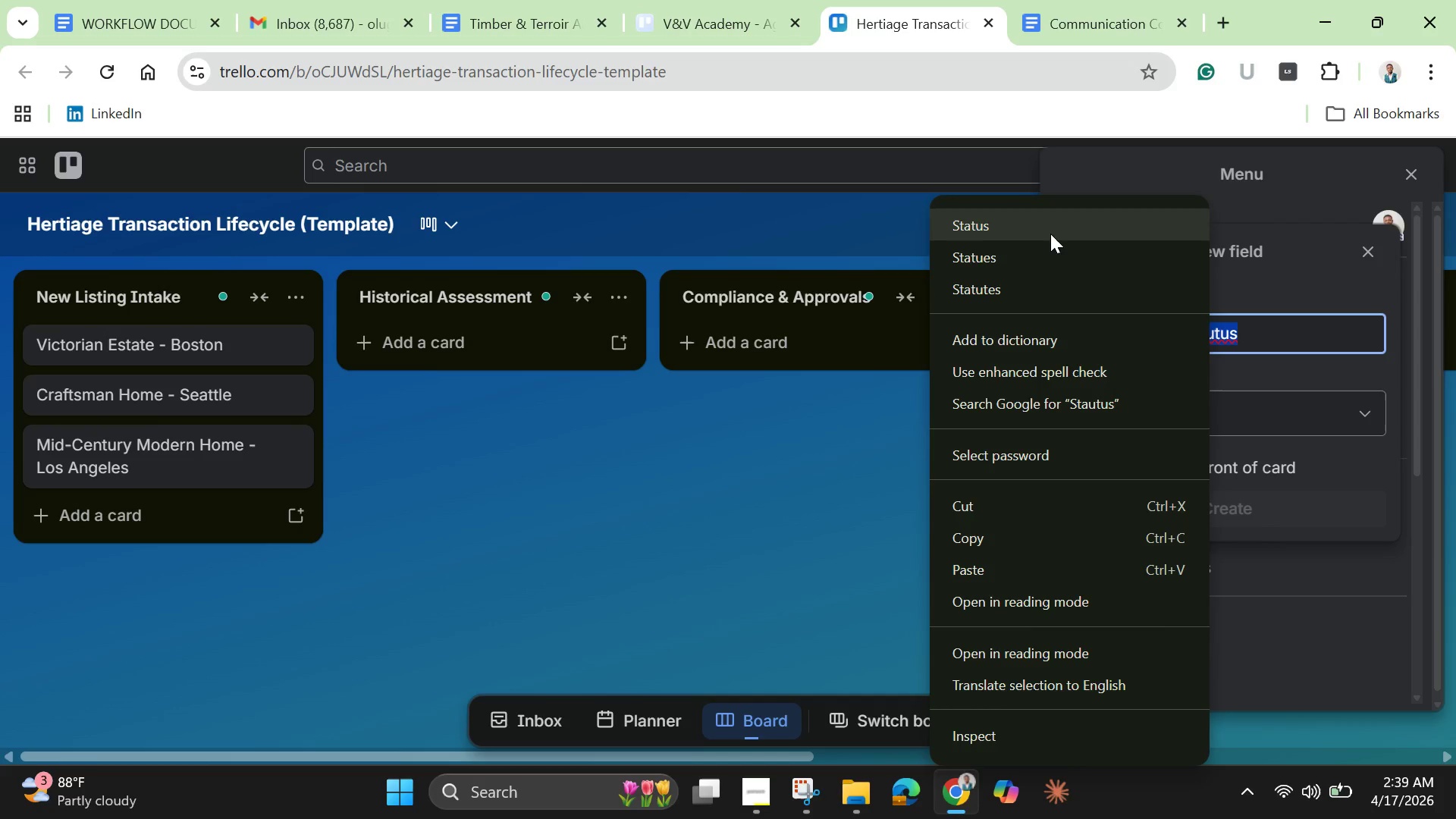 
left_click([1050, 231])
 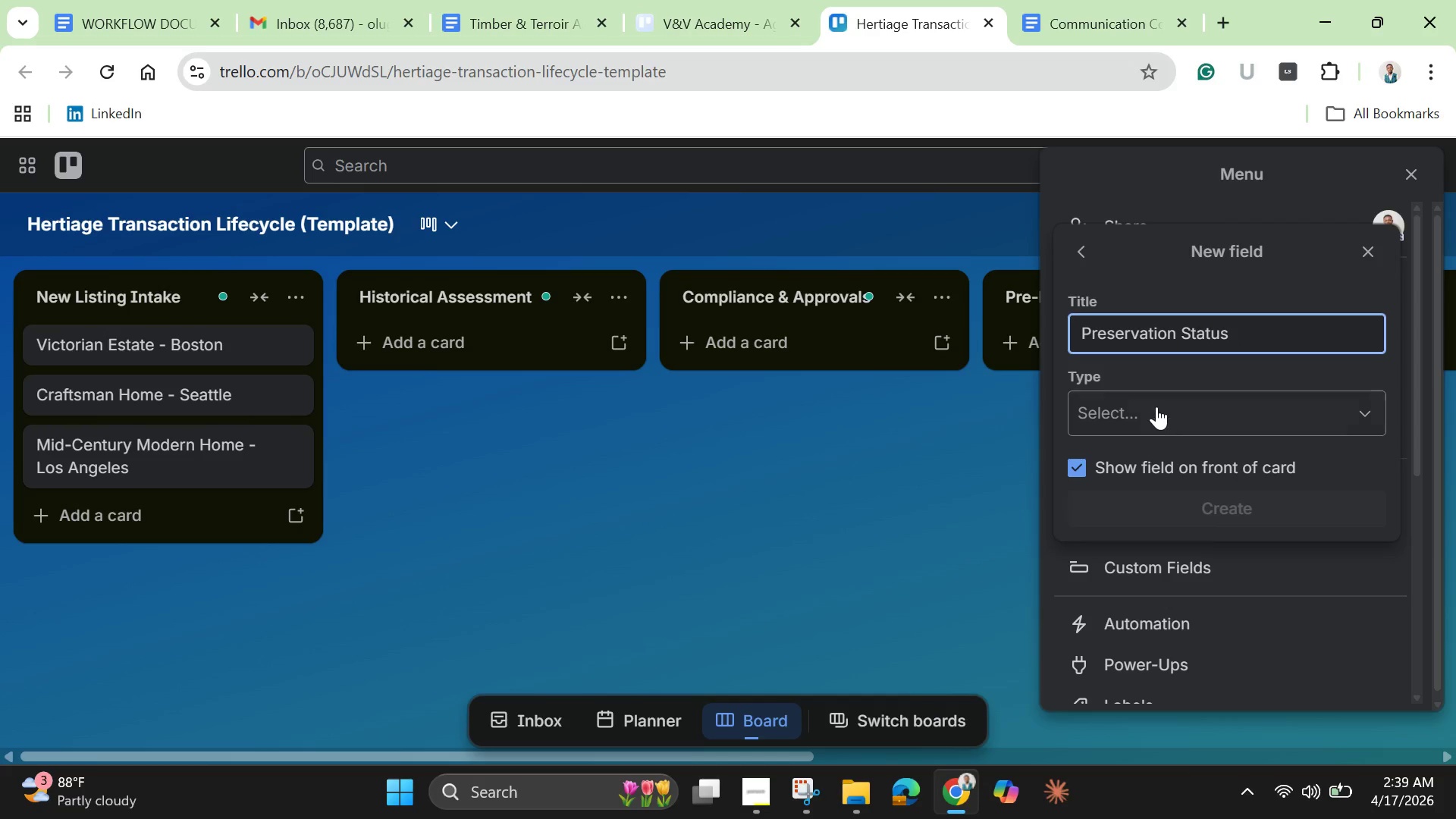 
left_click([1155, 405])
 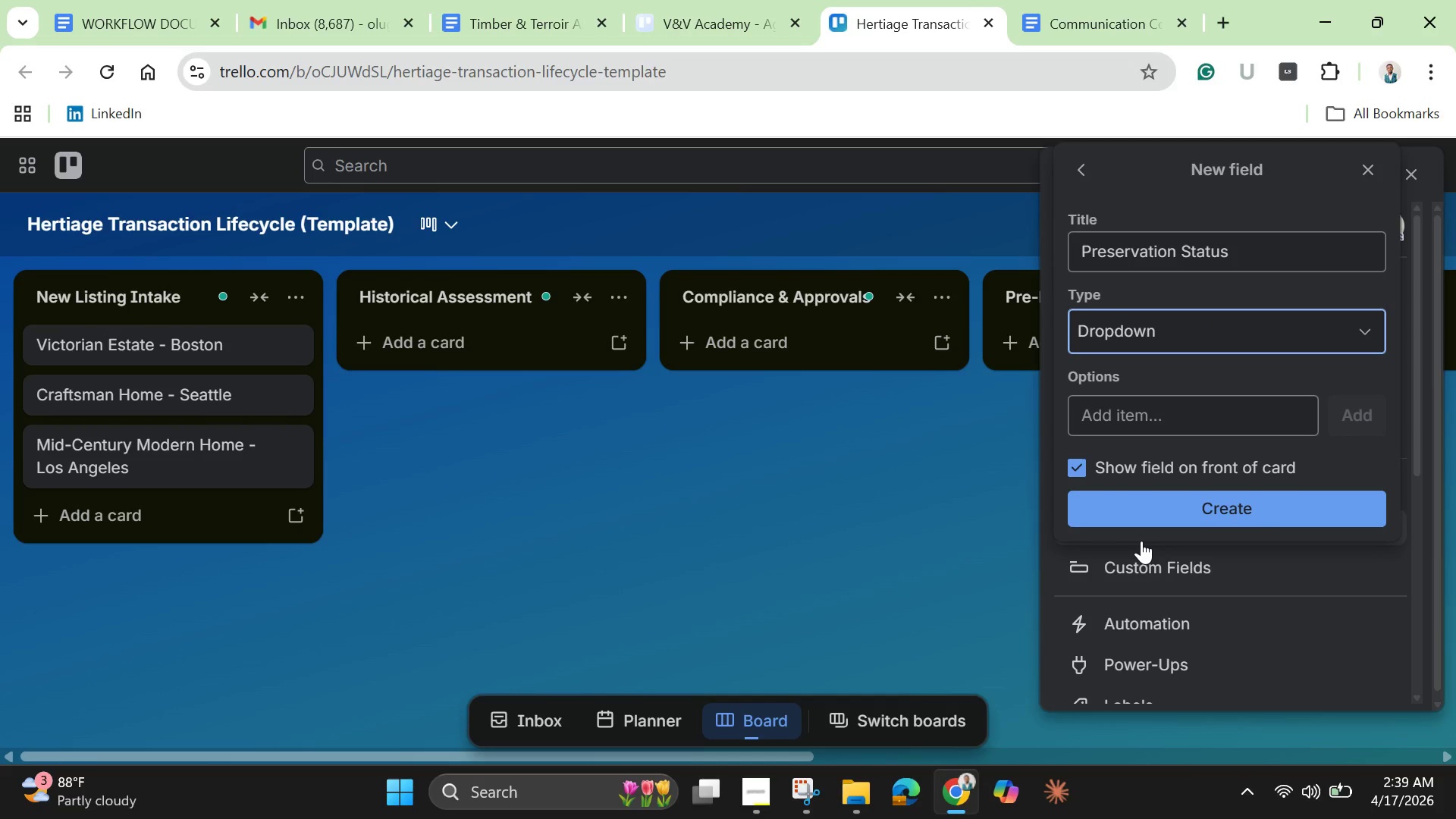 
wait(7.61)
 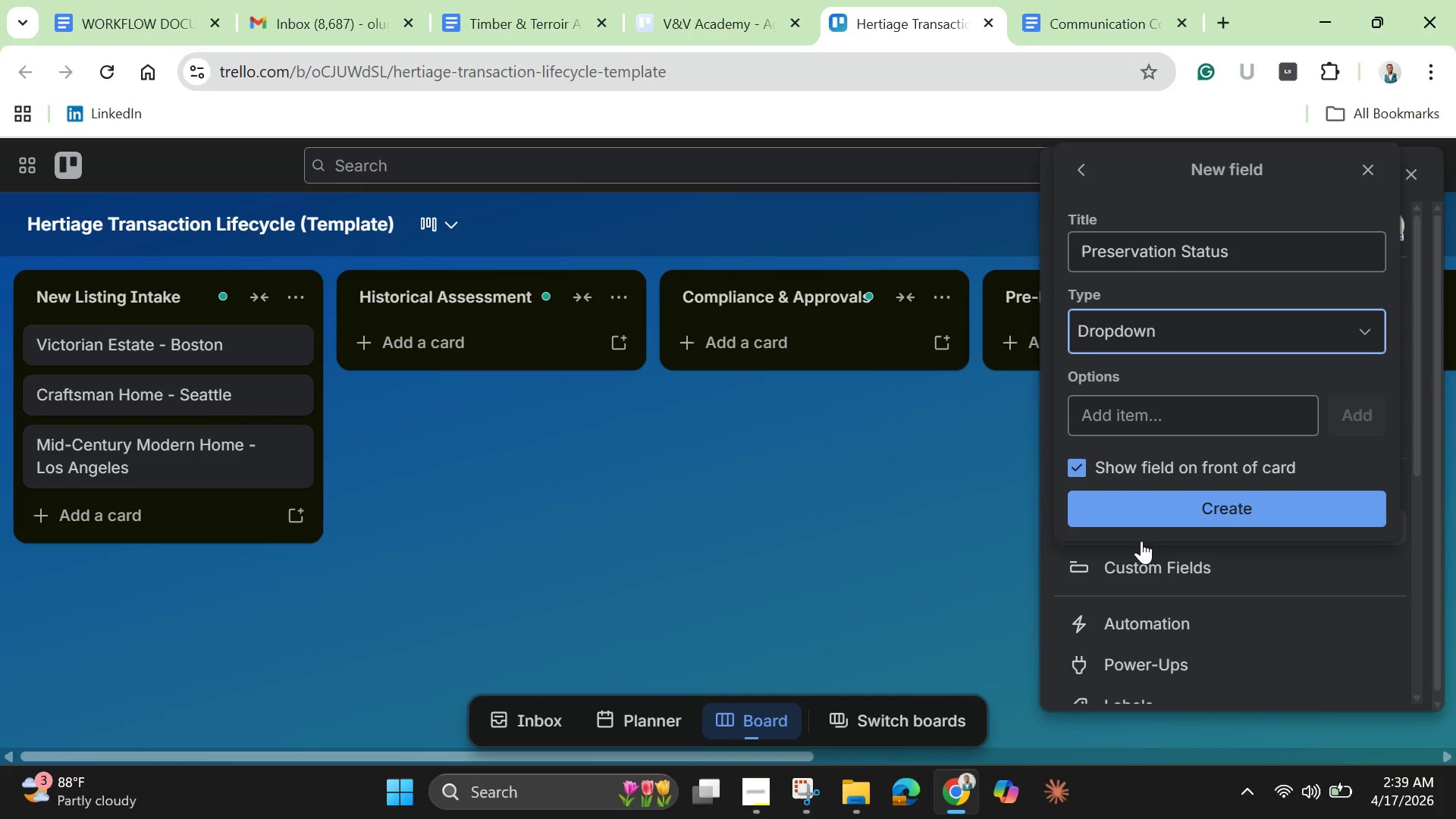 
left_click([1141, 434])
 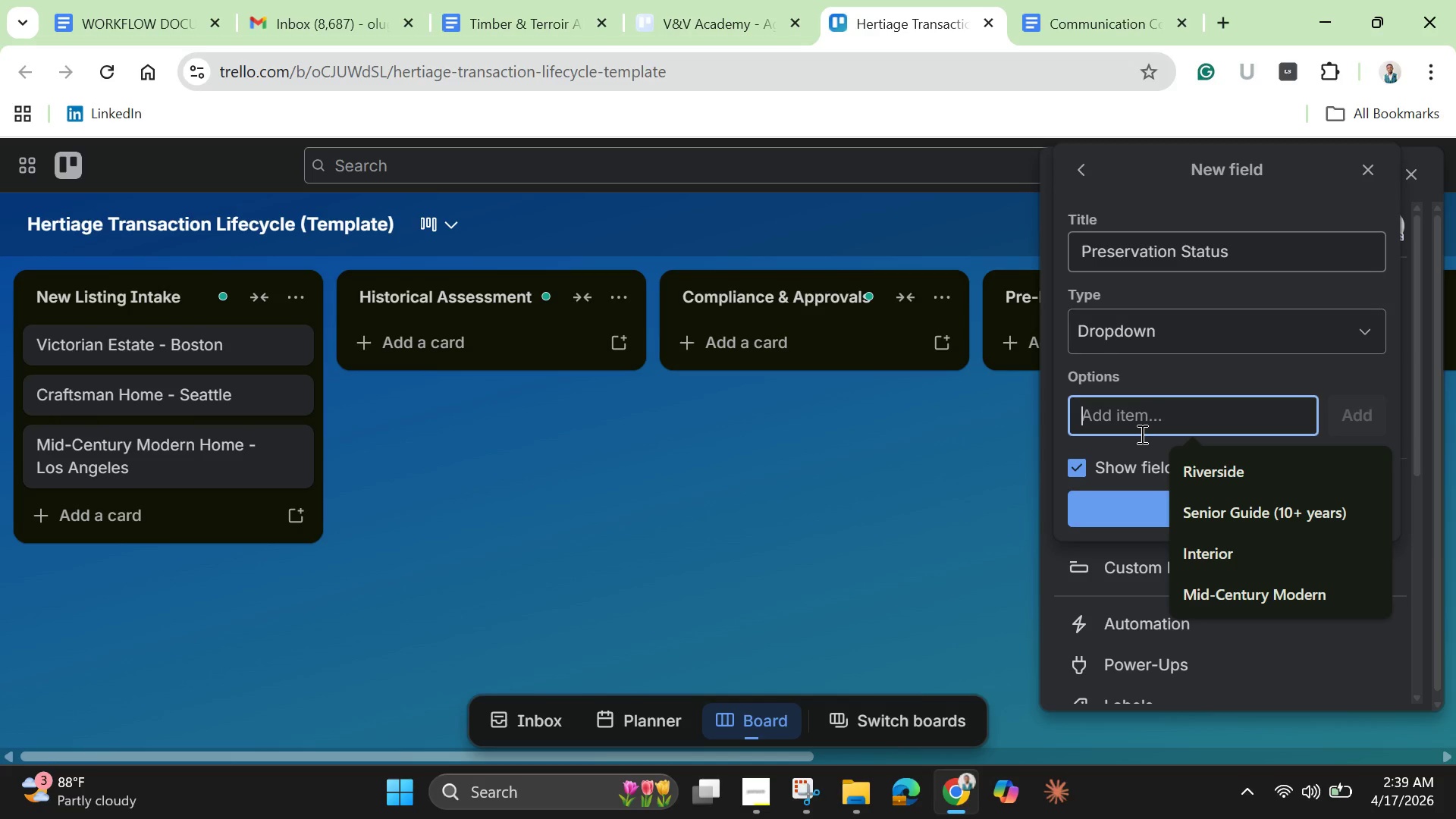 
type(Landmark)
 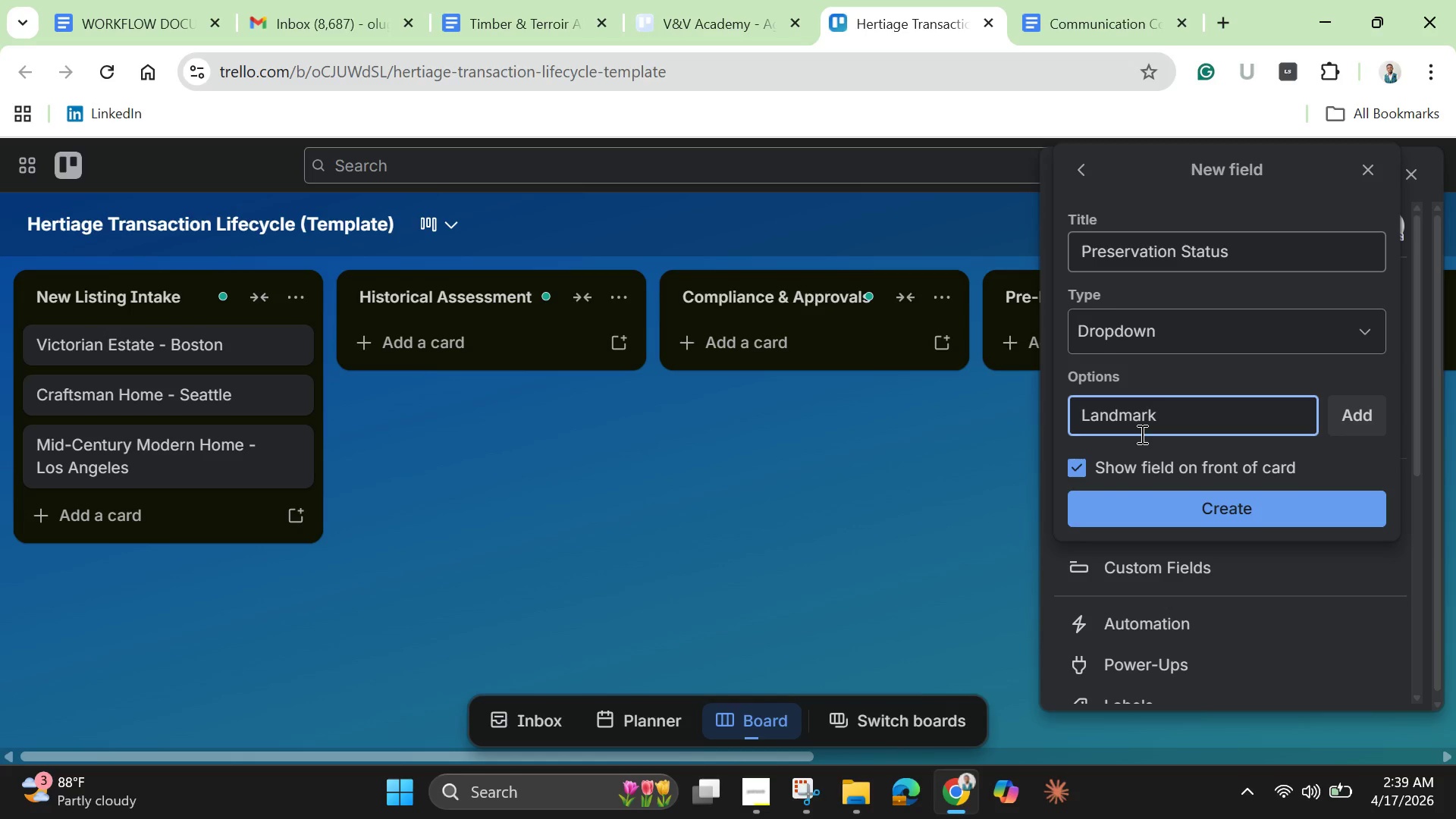 
key(Enter)
 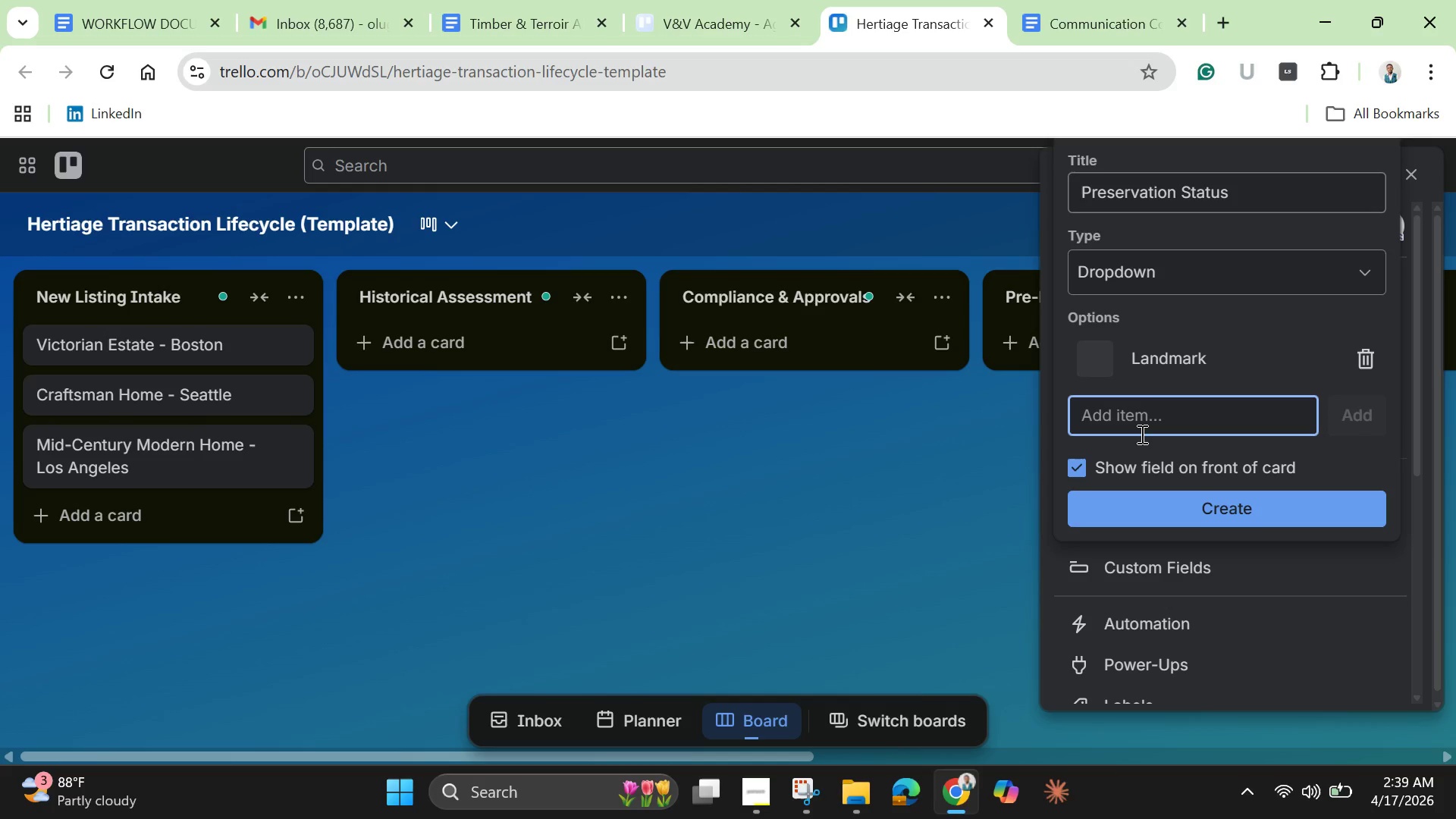 
type(Contributing)
 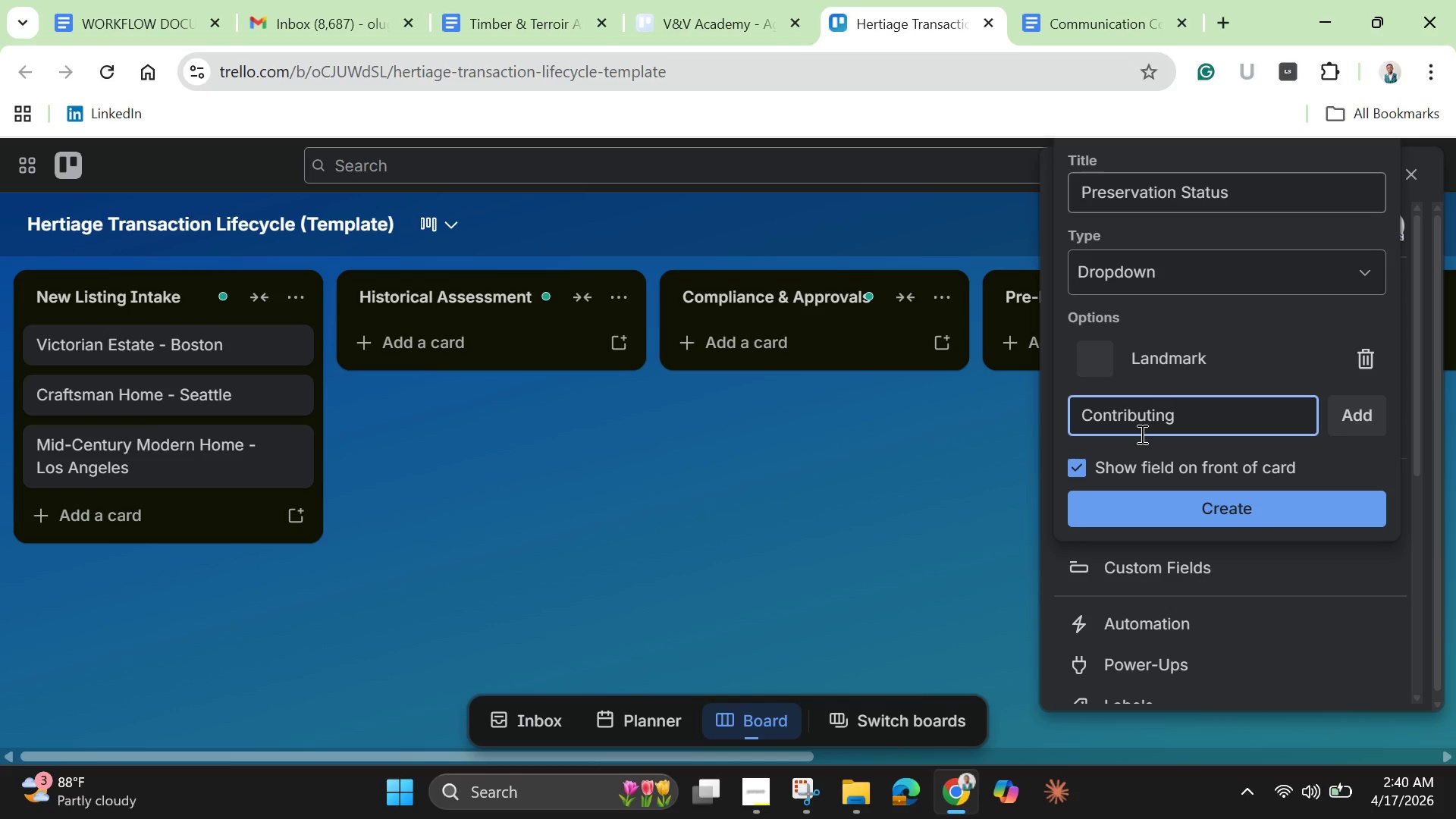 
key(Enter)
 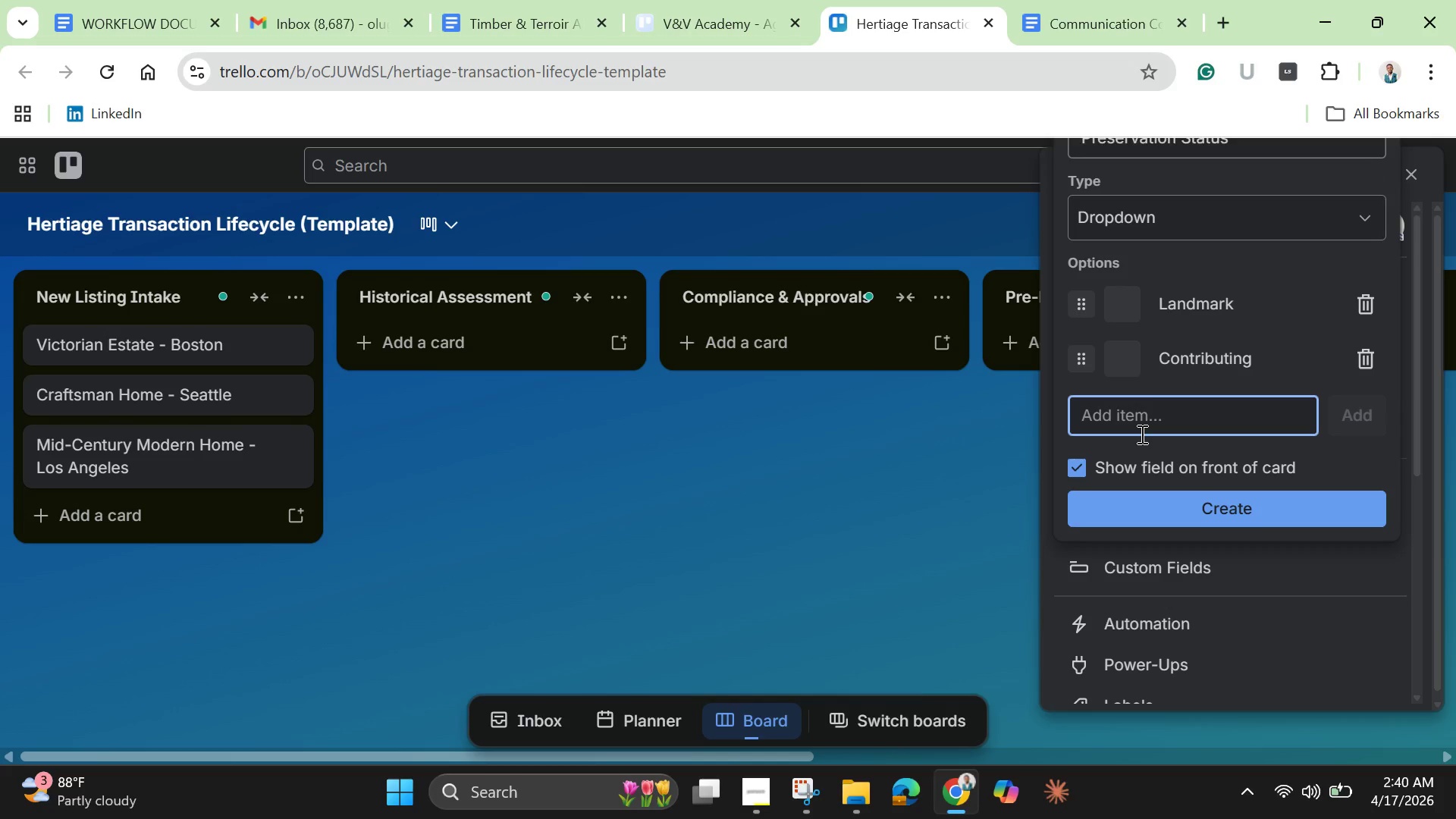 
type(Non-Designated)
 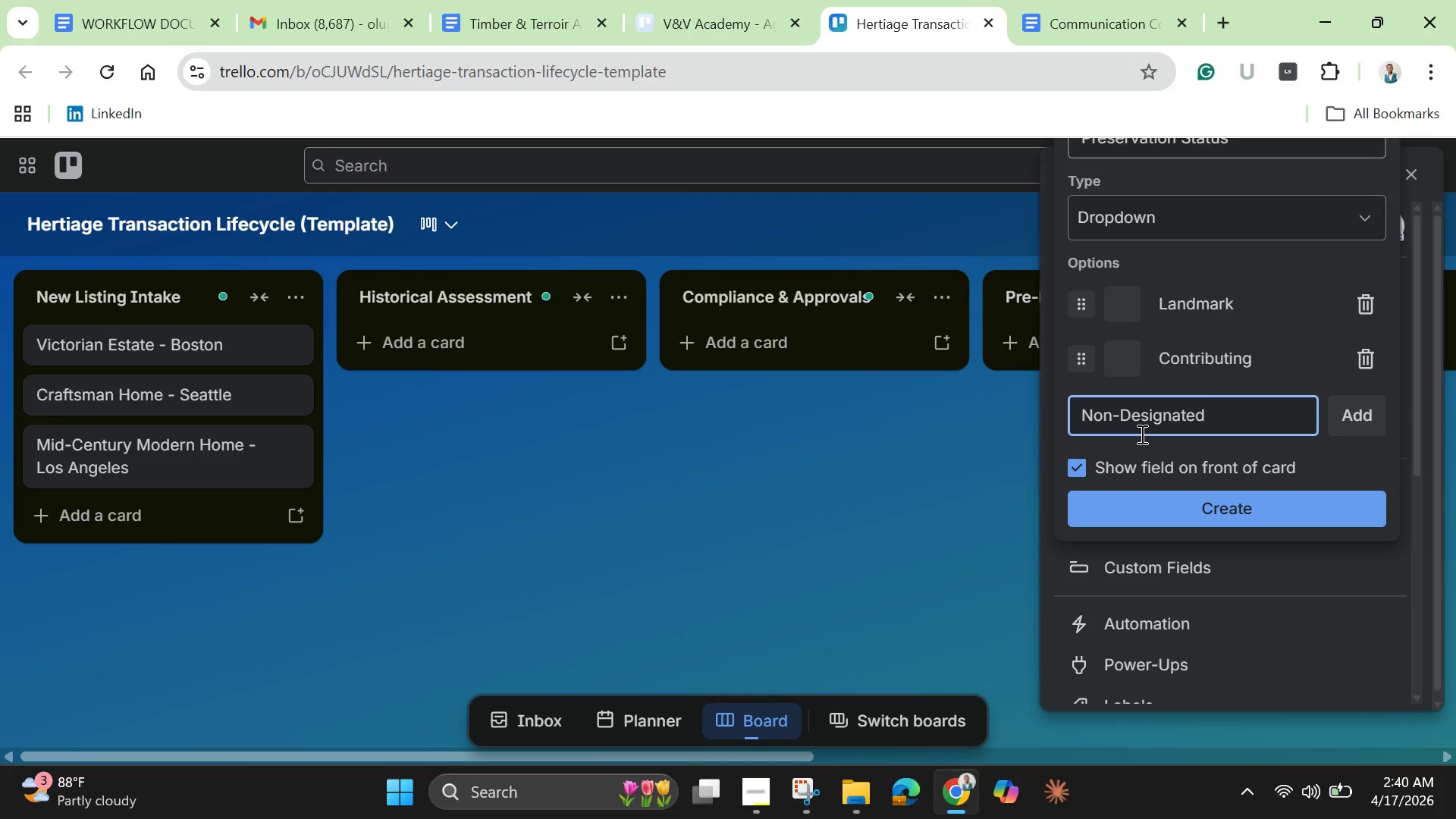 
key(Enter)
 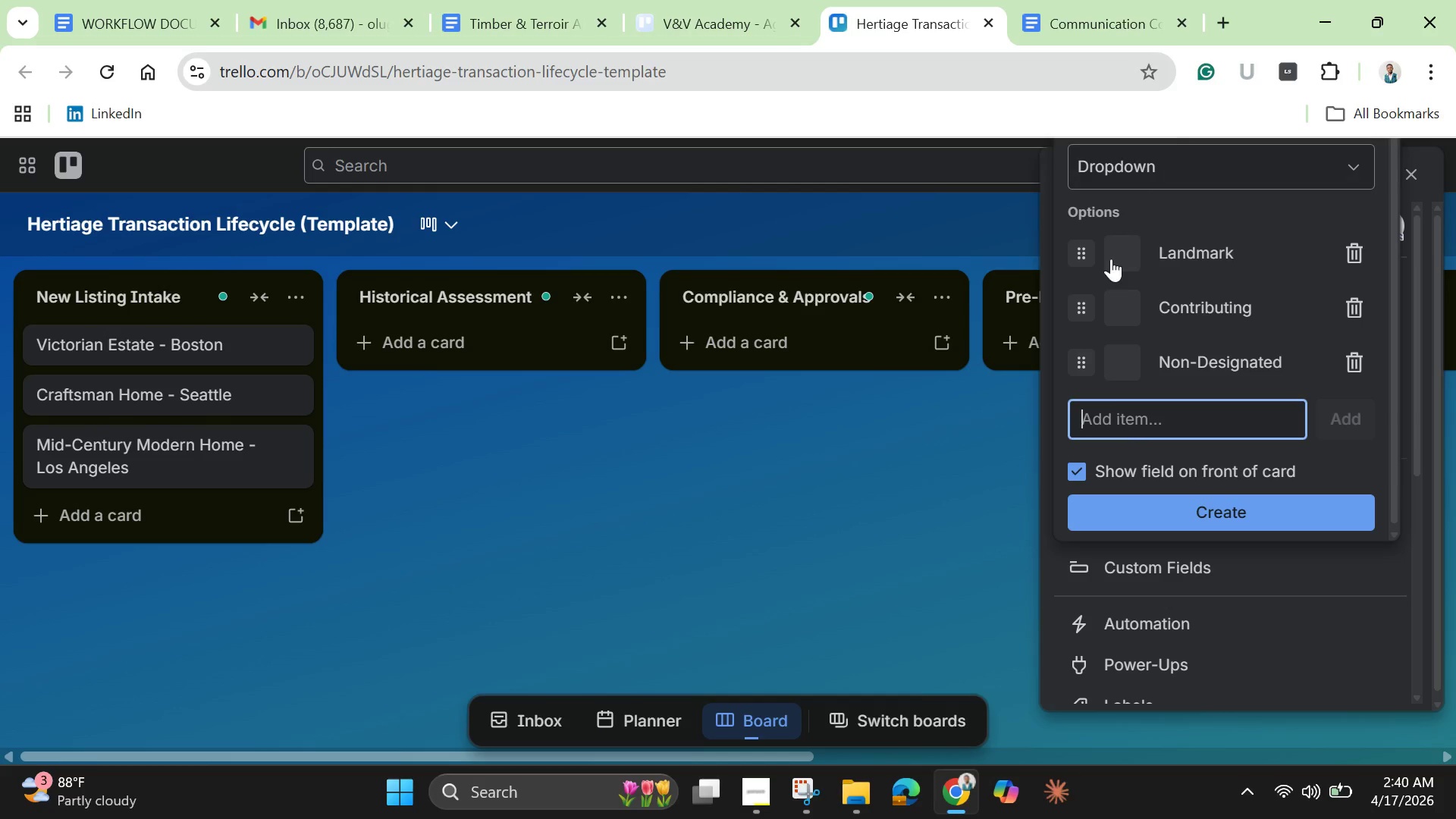 
left_click([1126, 258])
 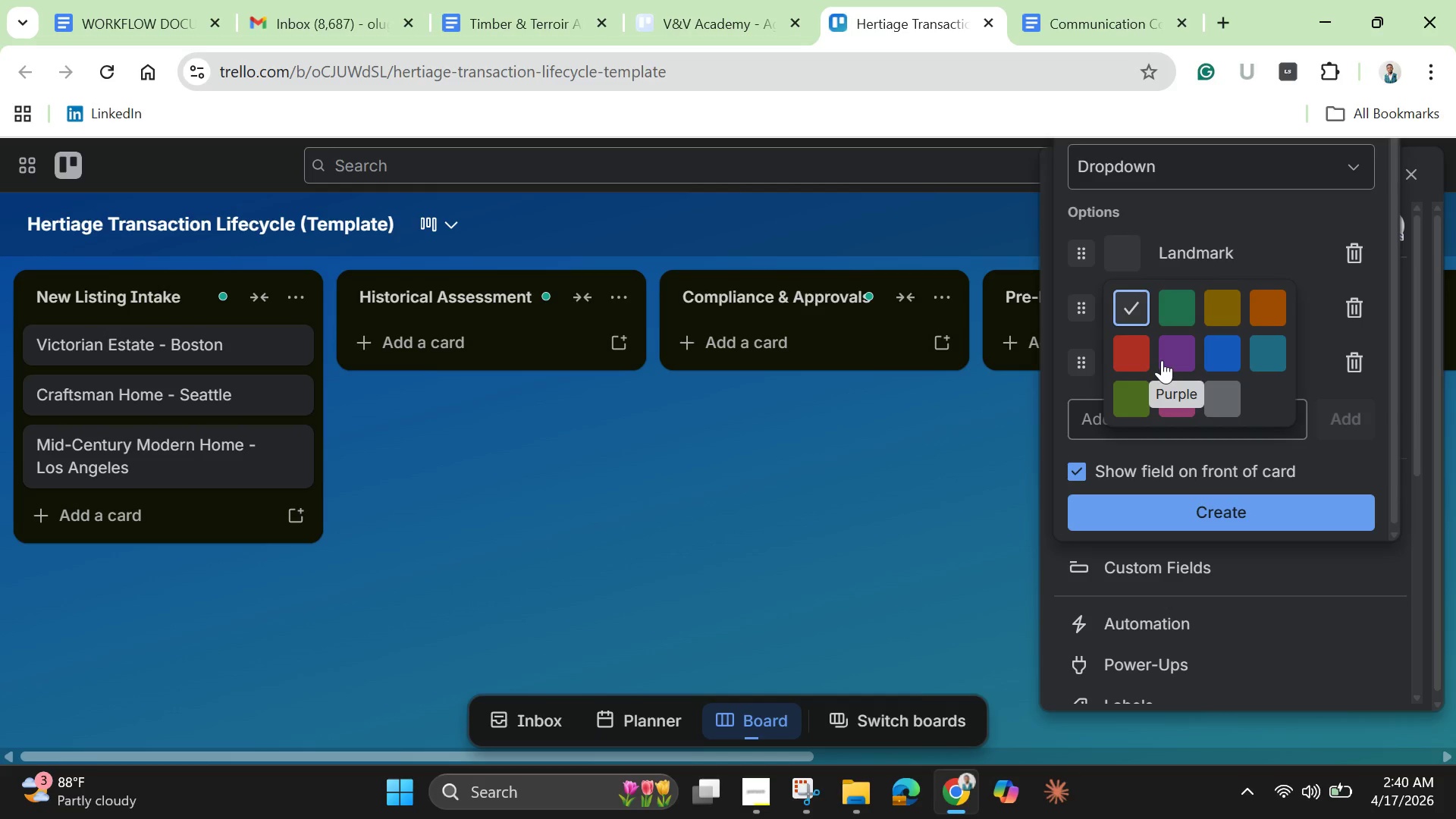 
left_click([1180, 351])
 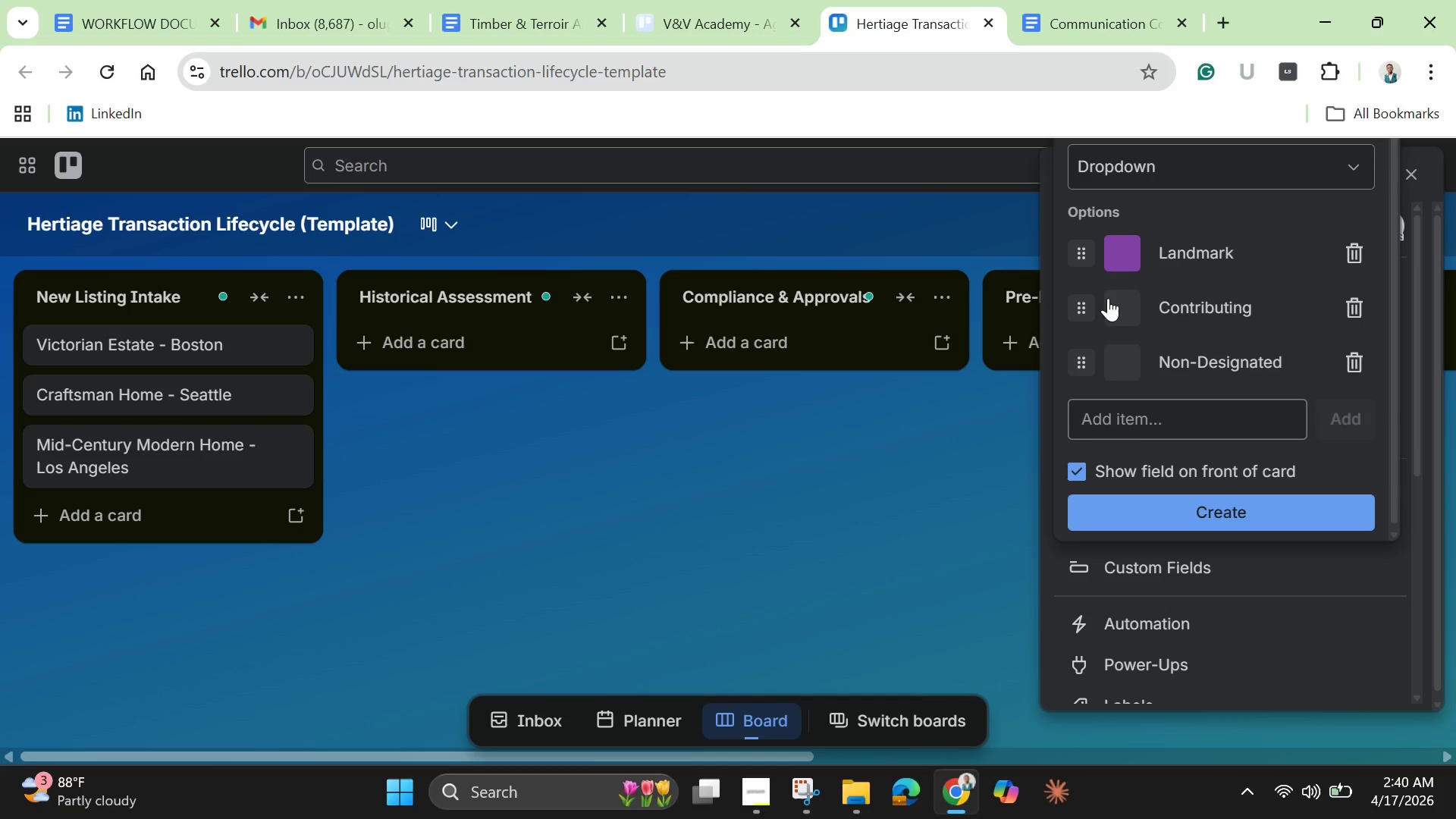 
left_click([1116, 298])
 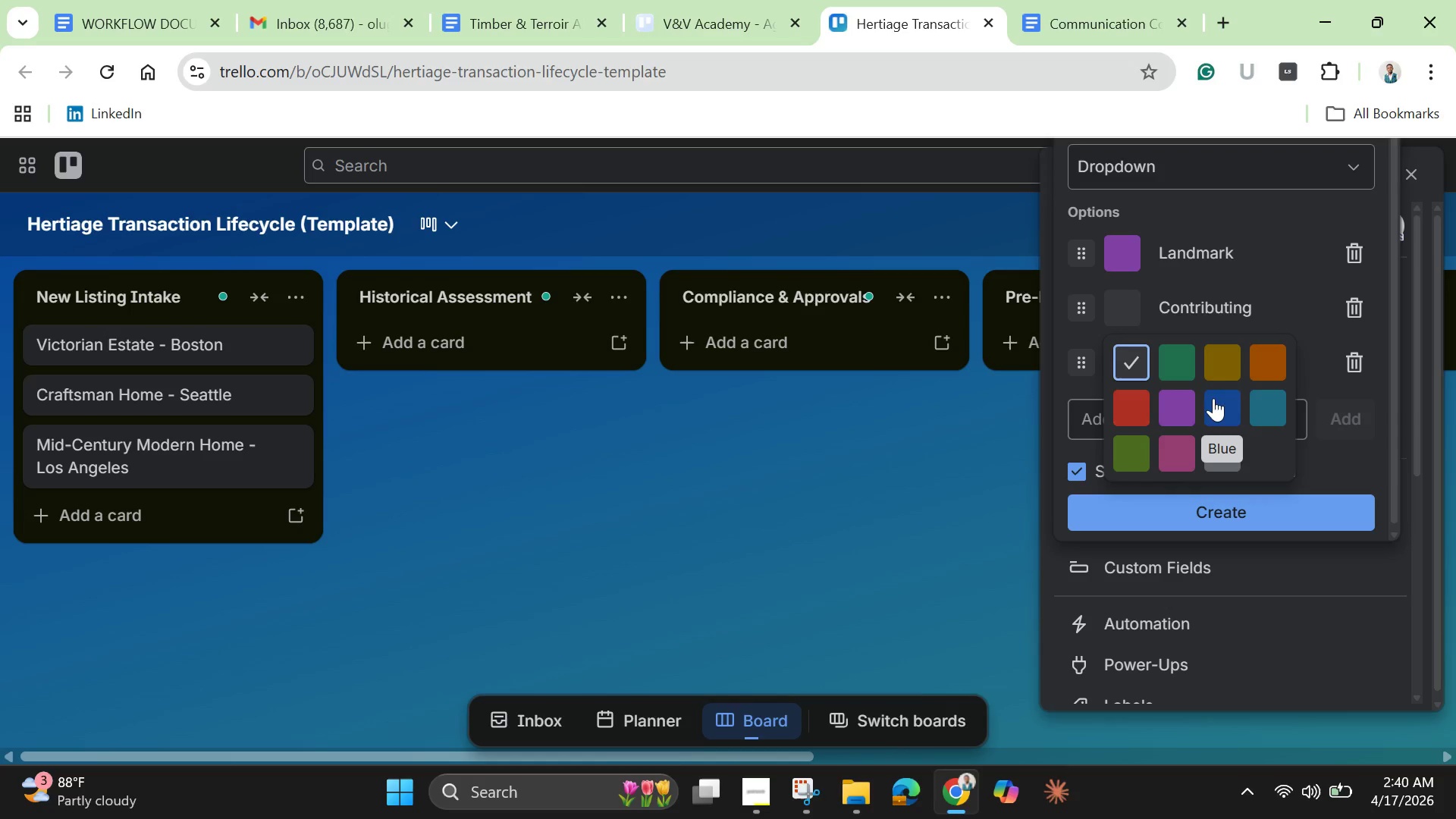 
left_click([1219, 400])
 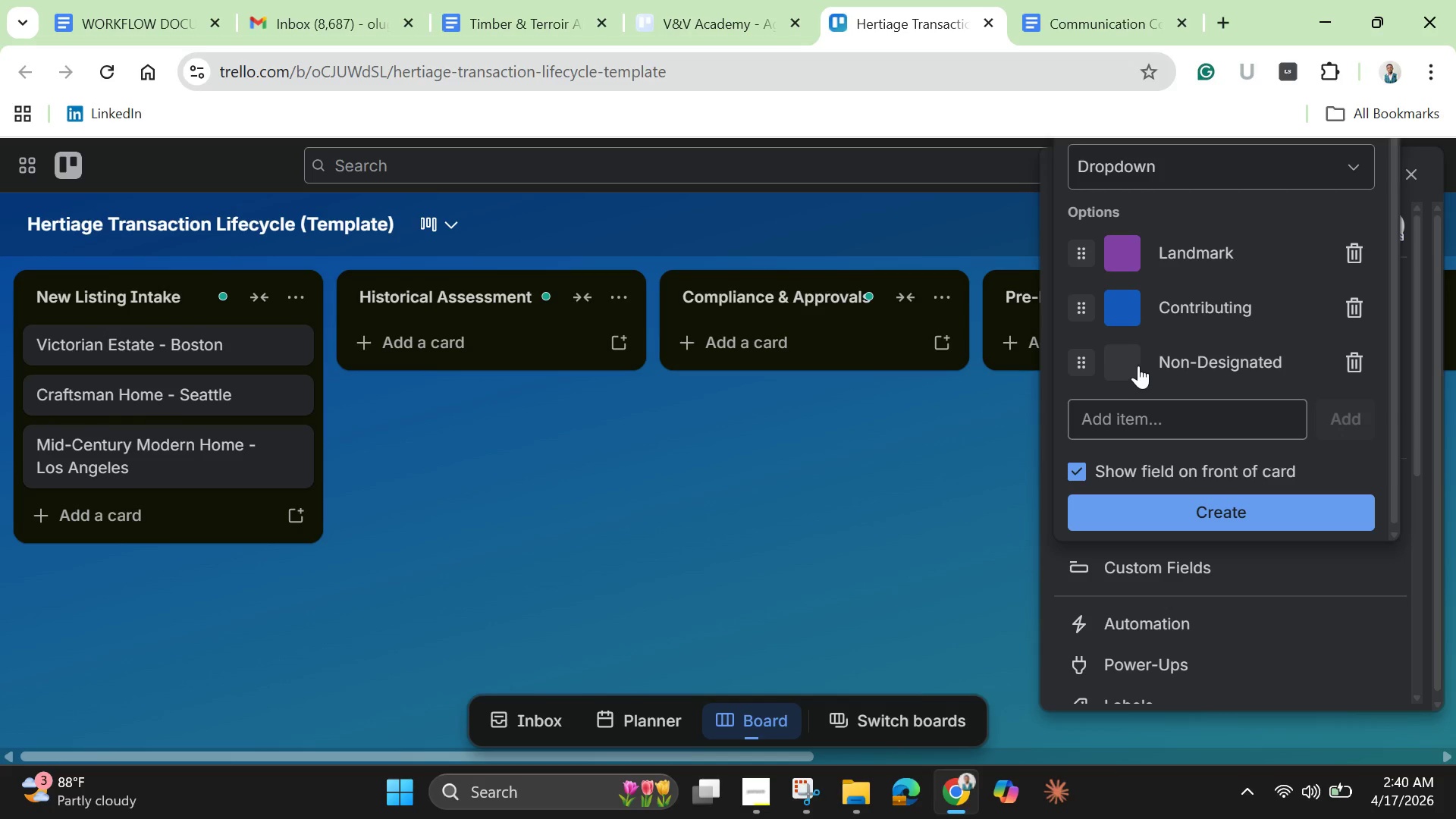 
left_click([1138, 366])
 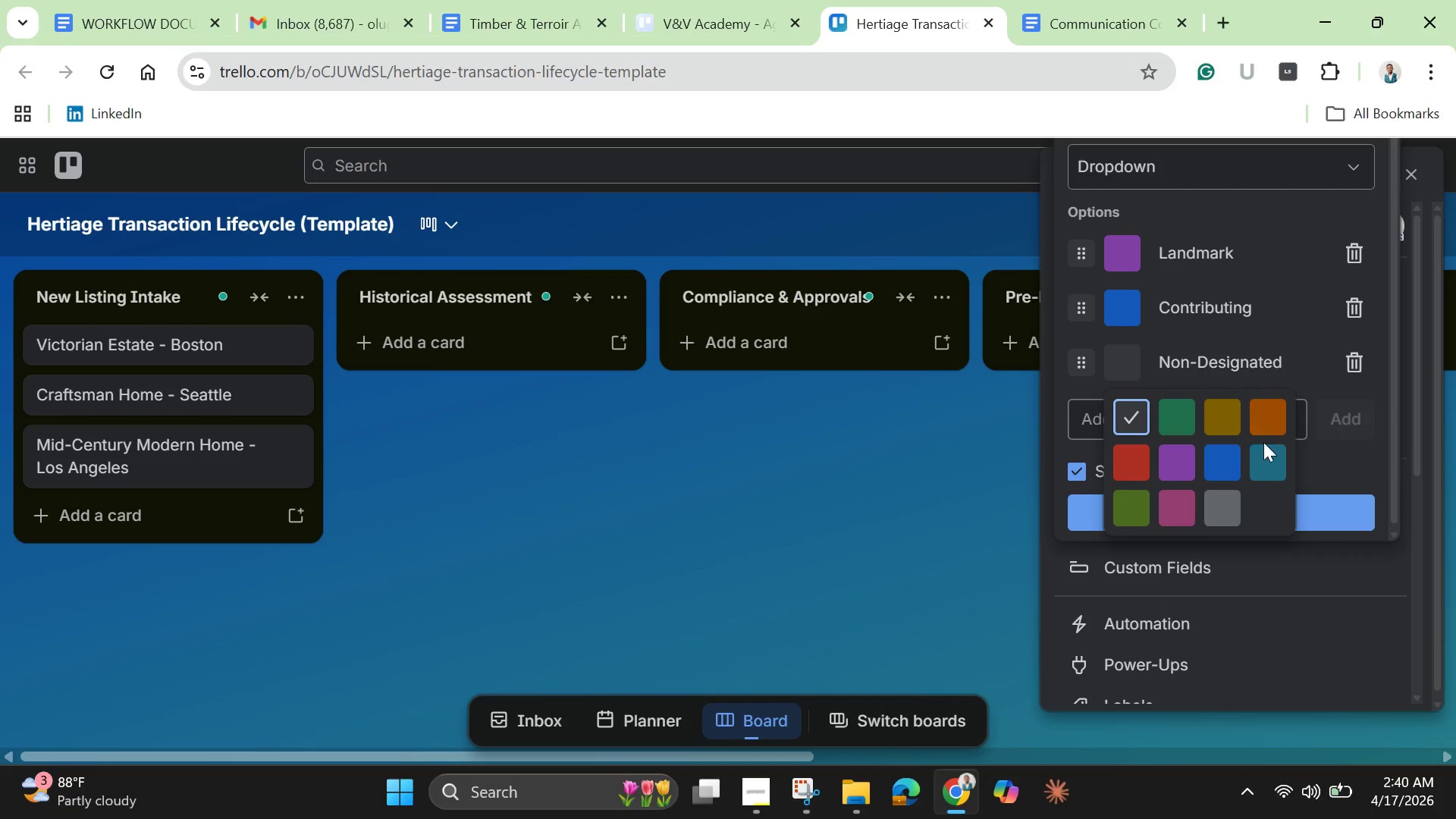 
left_click([1263, 444])
 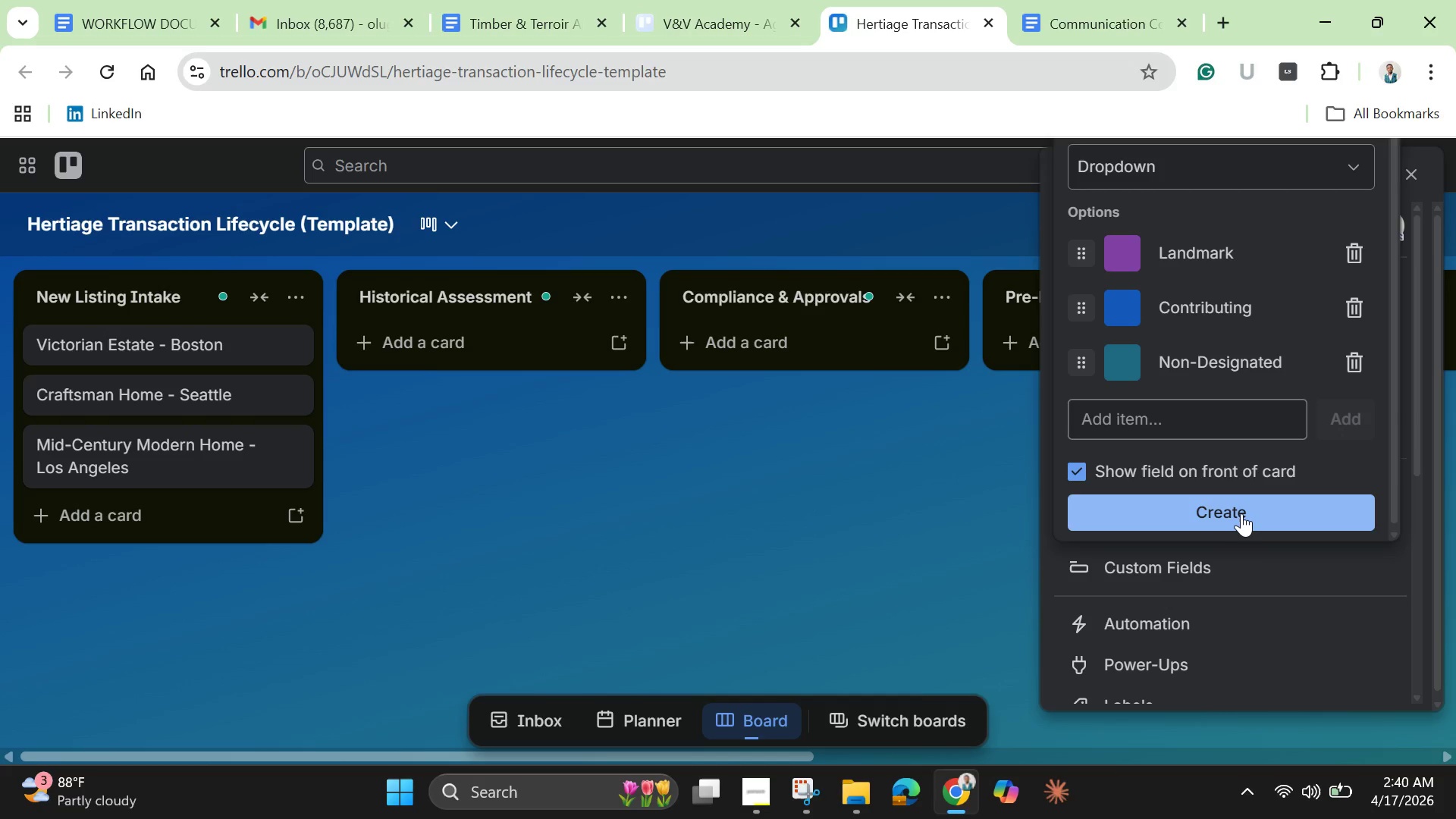 
left_click([1239, 515])
 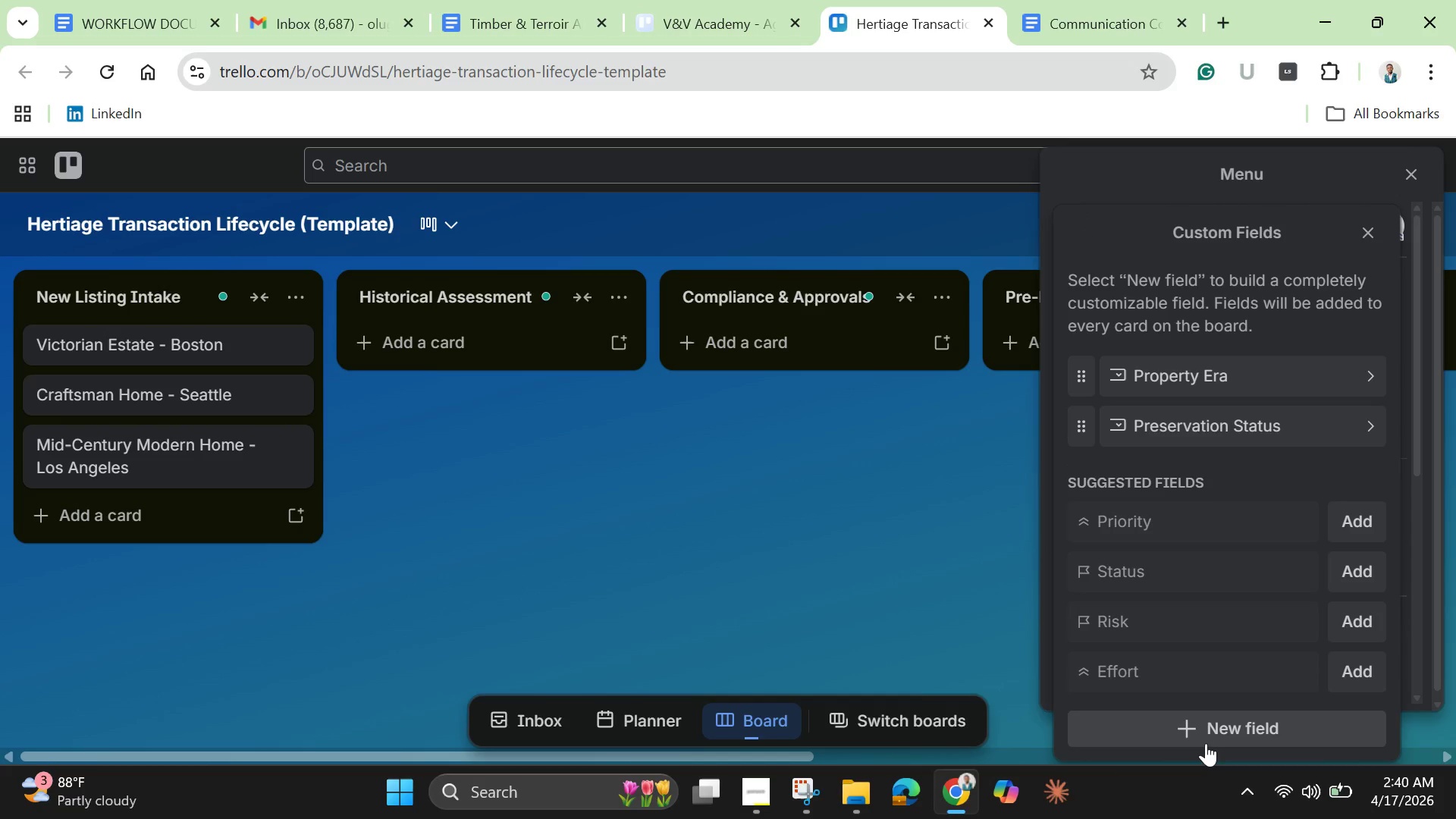 
left_click([1206, 739])
 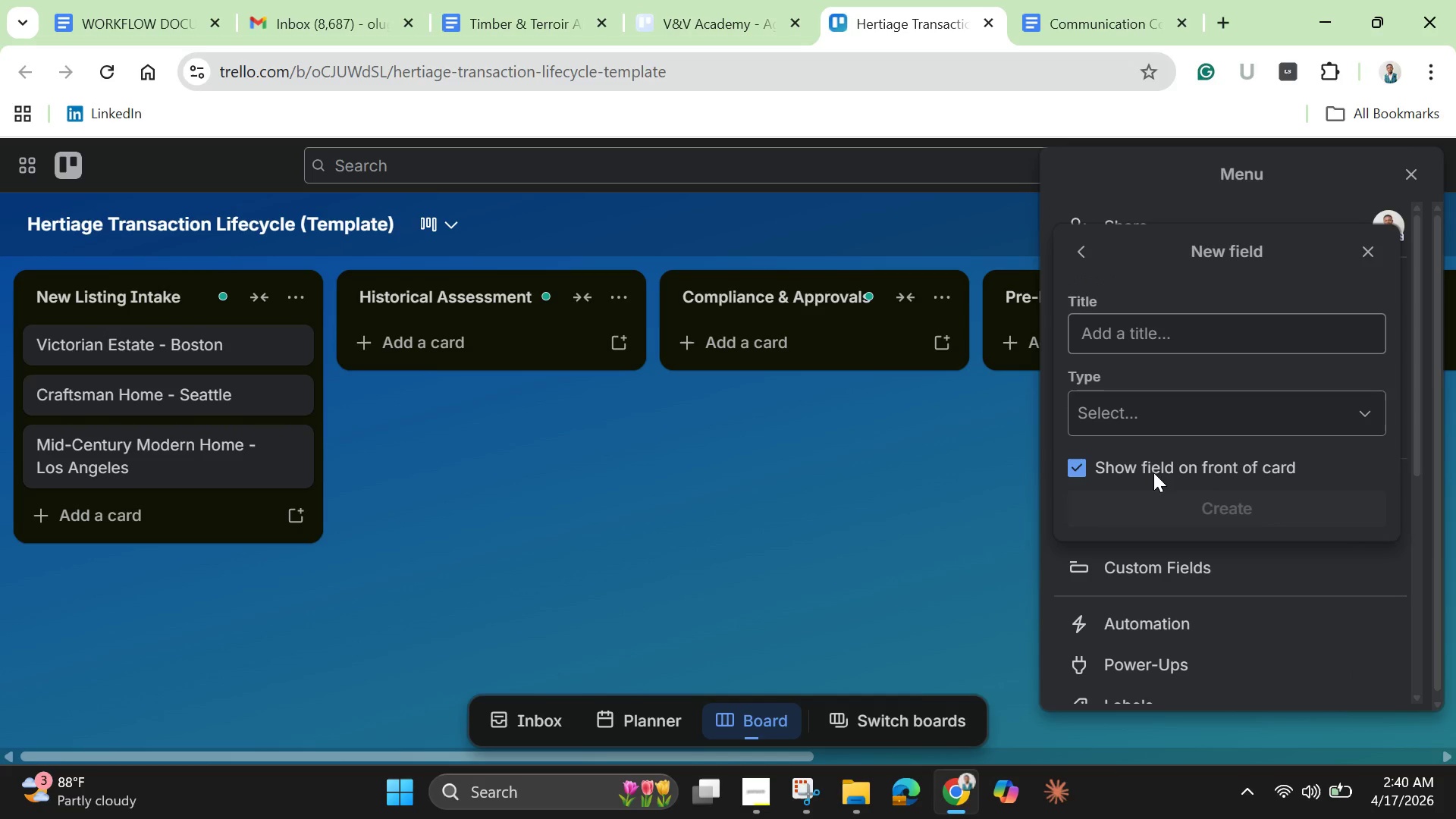 
left_click([1142, 327])
 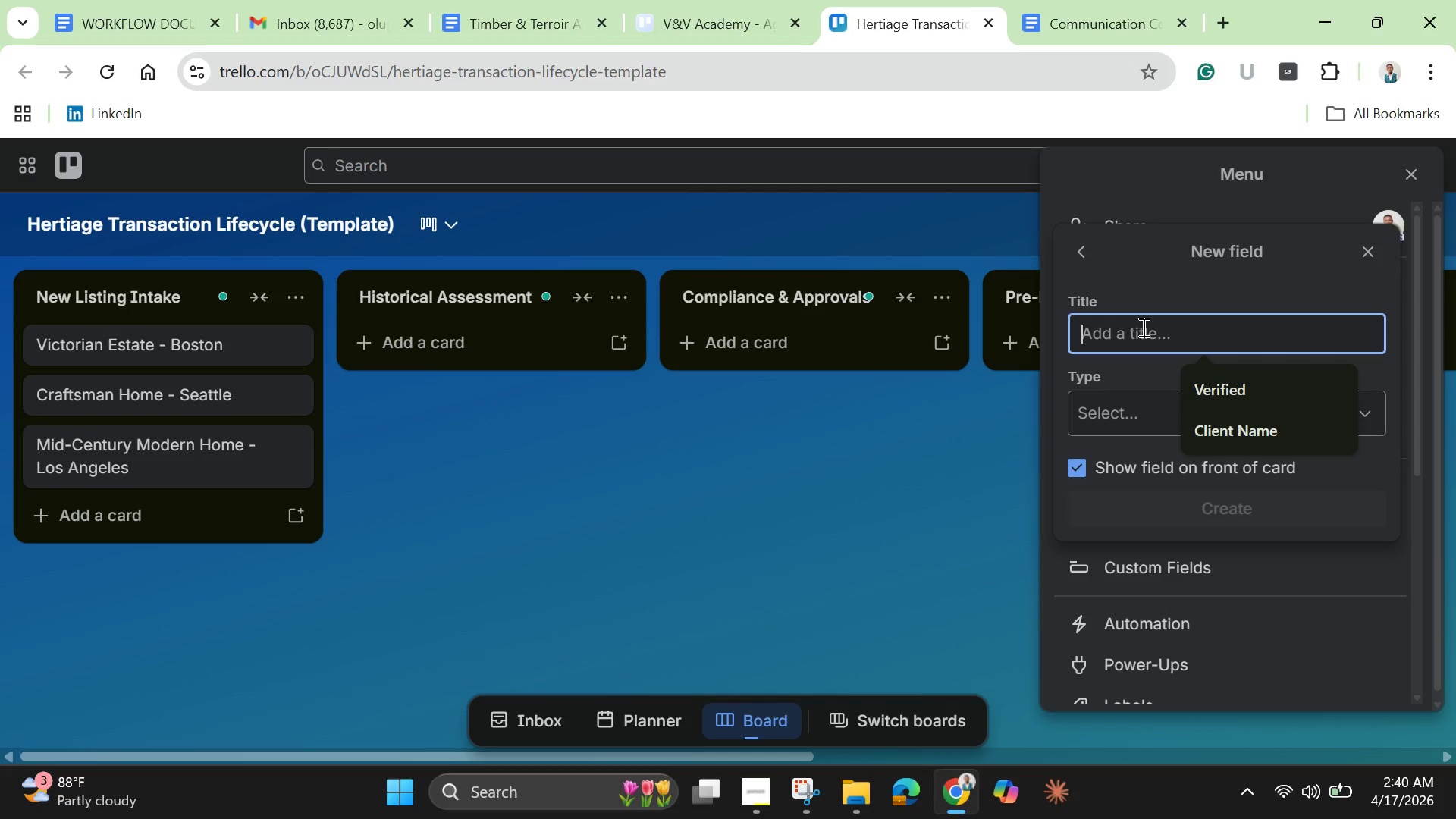 
type(Inspection Complexity)
 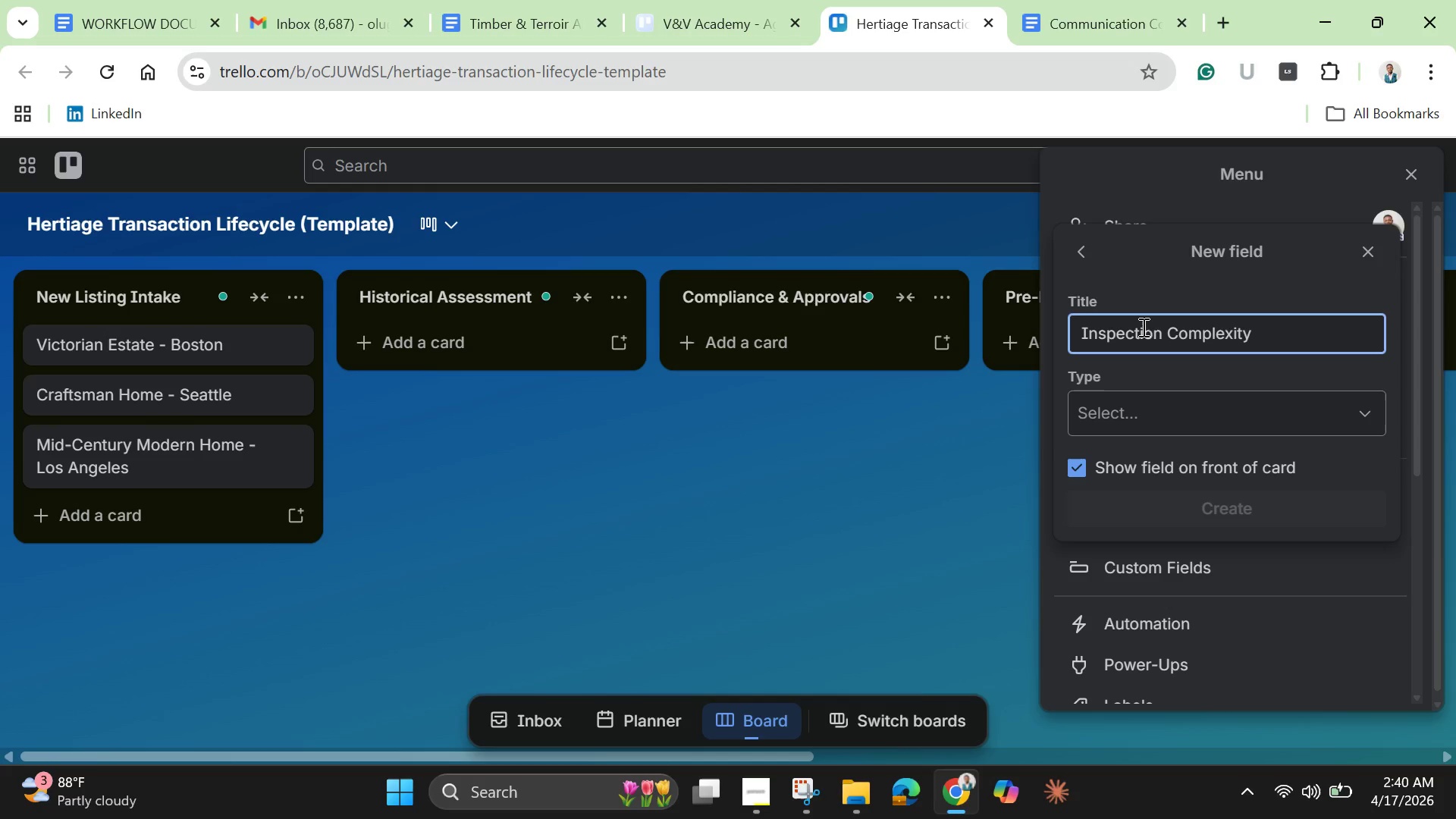 
left_click([1232, 416])
 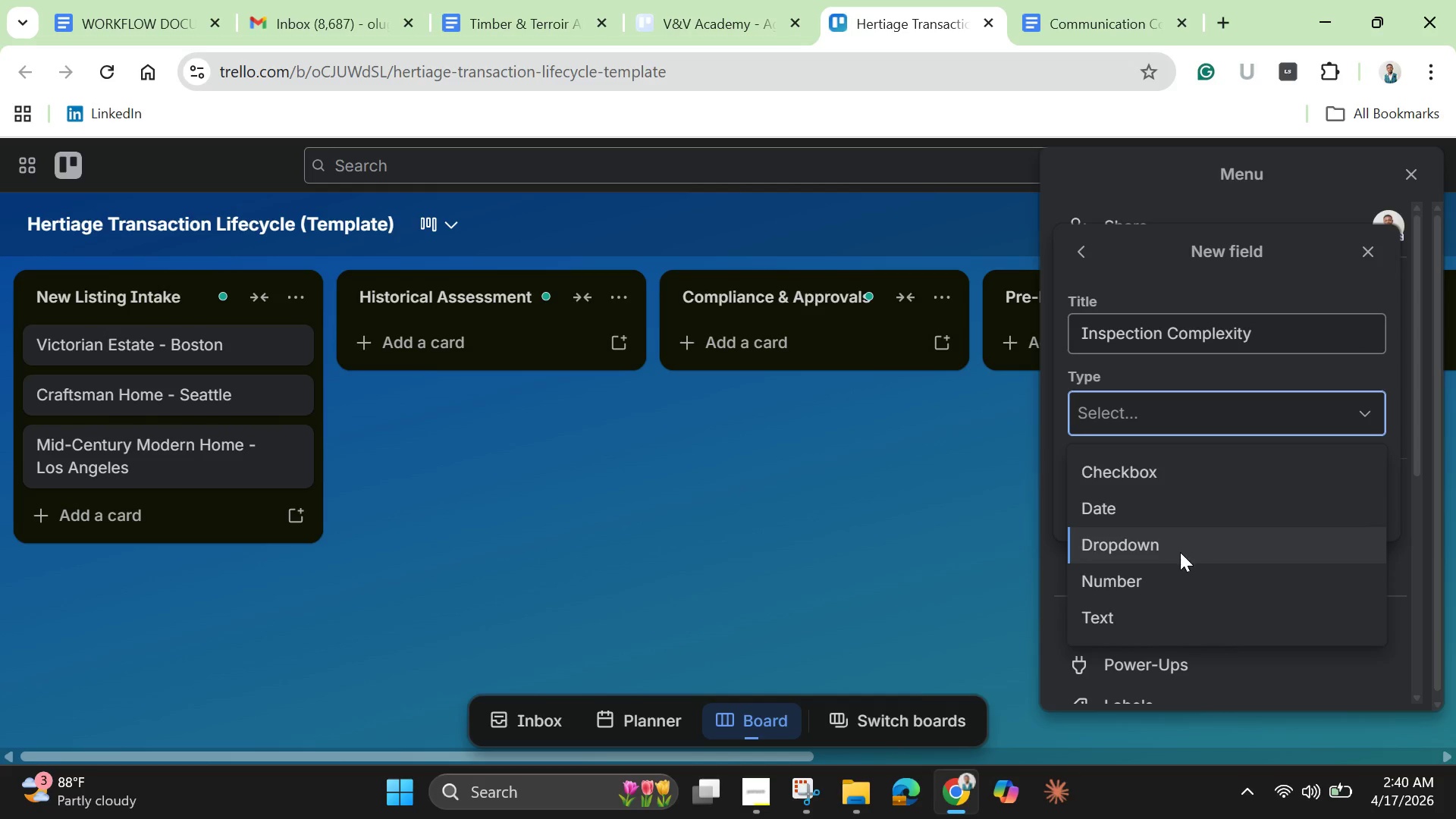 
left_click([1180, 552])
 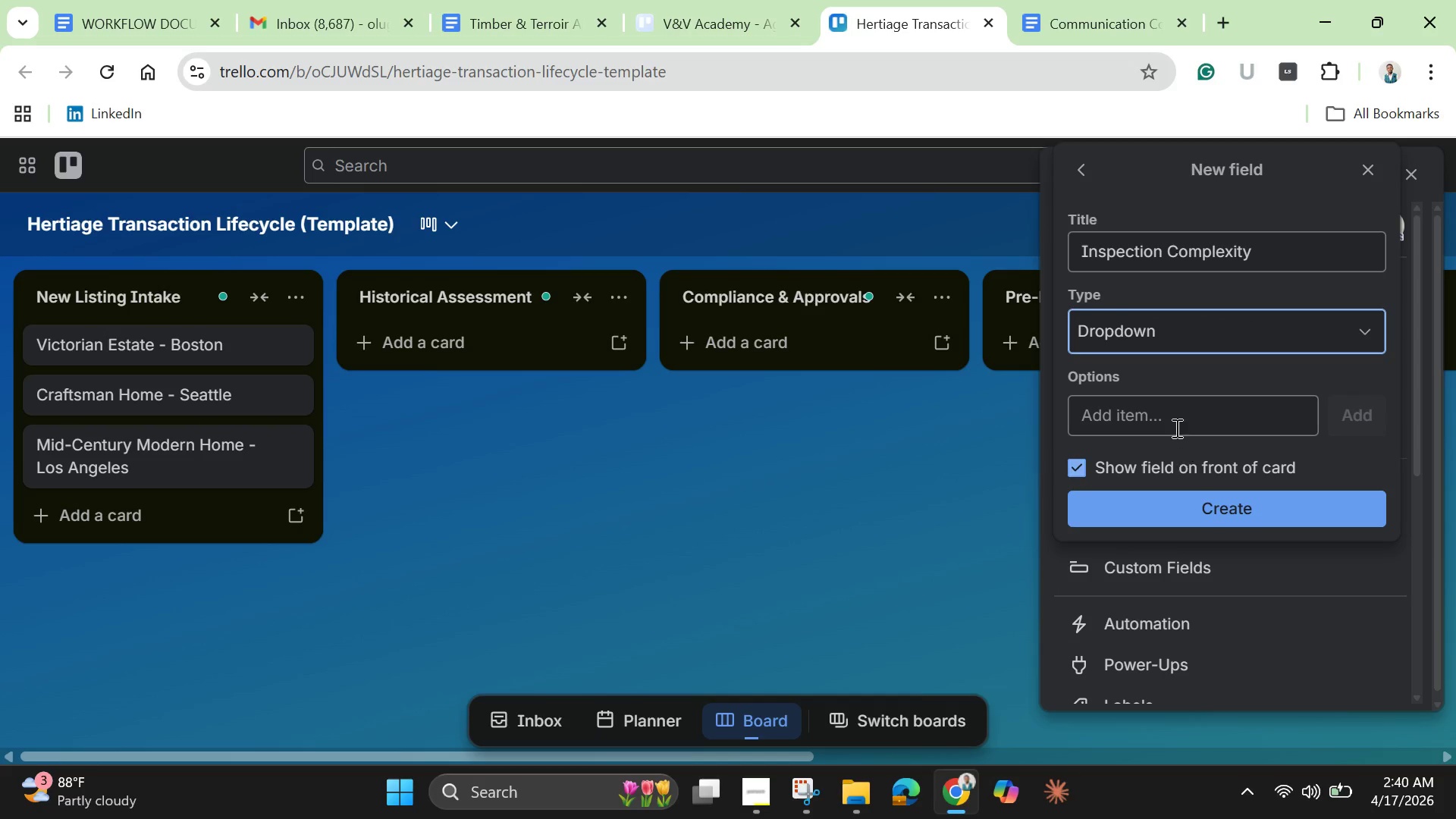 
left_click([1174, 419])
 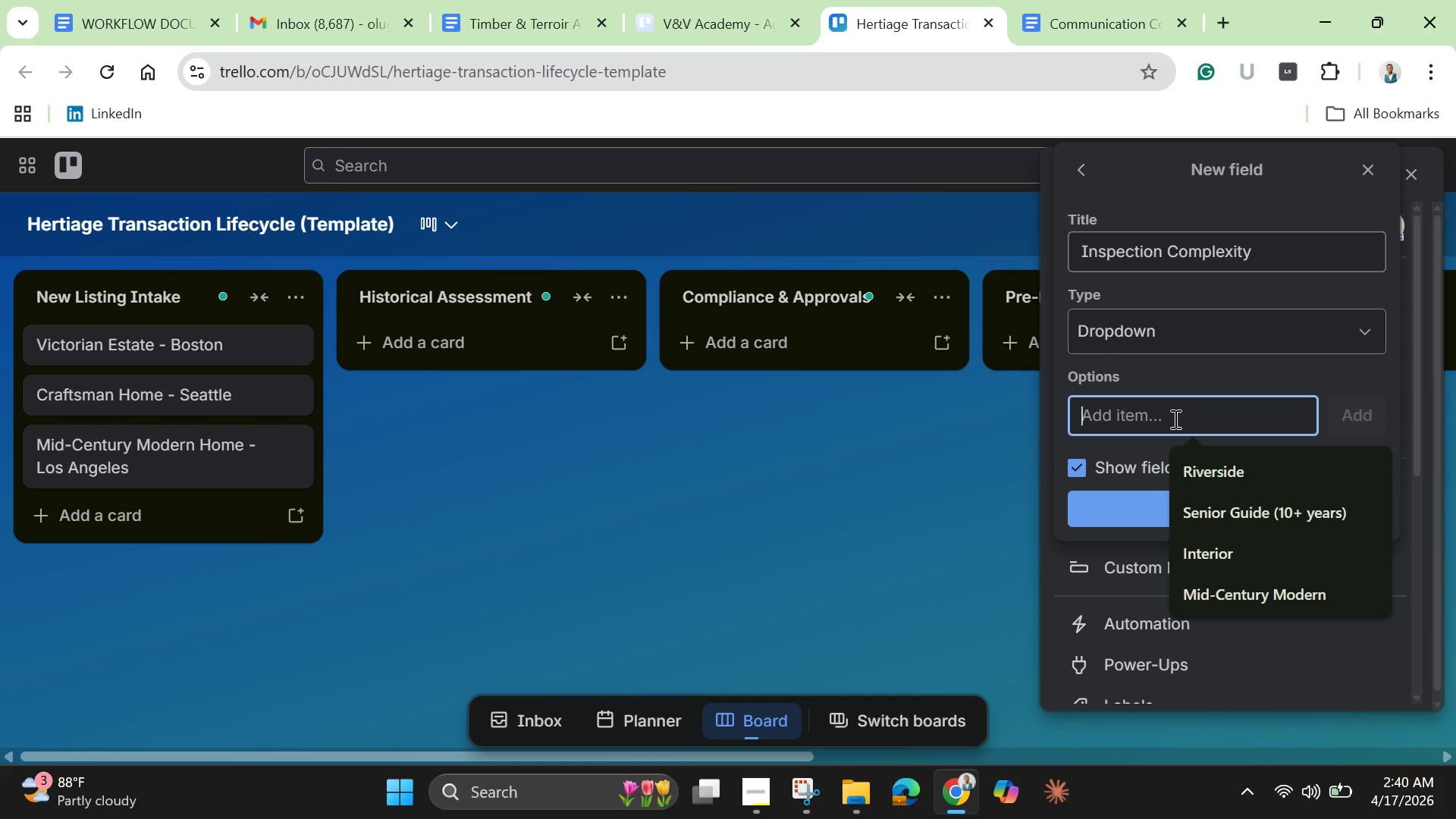 
type(Low)
 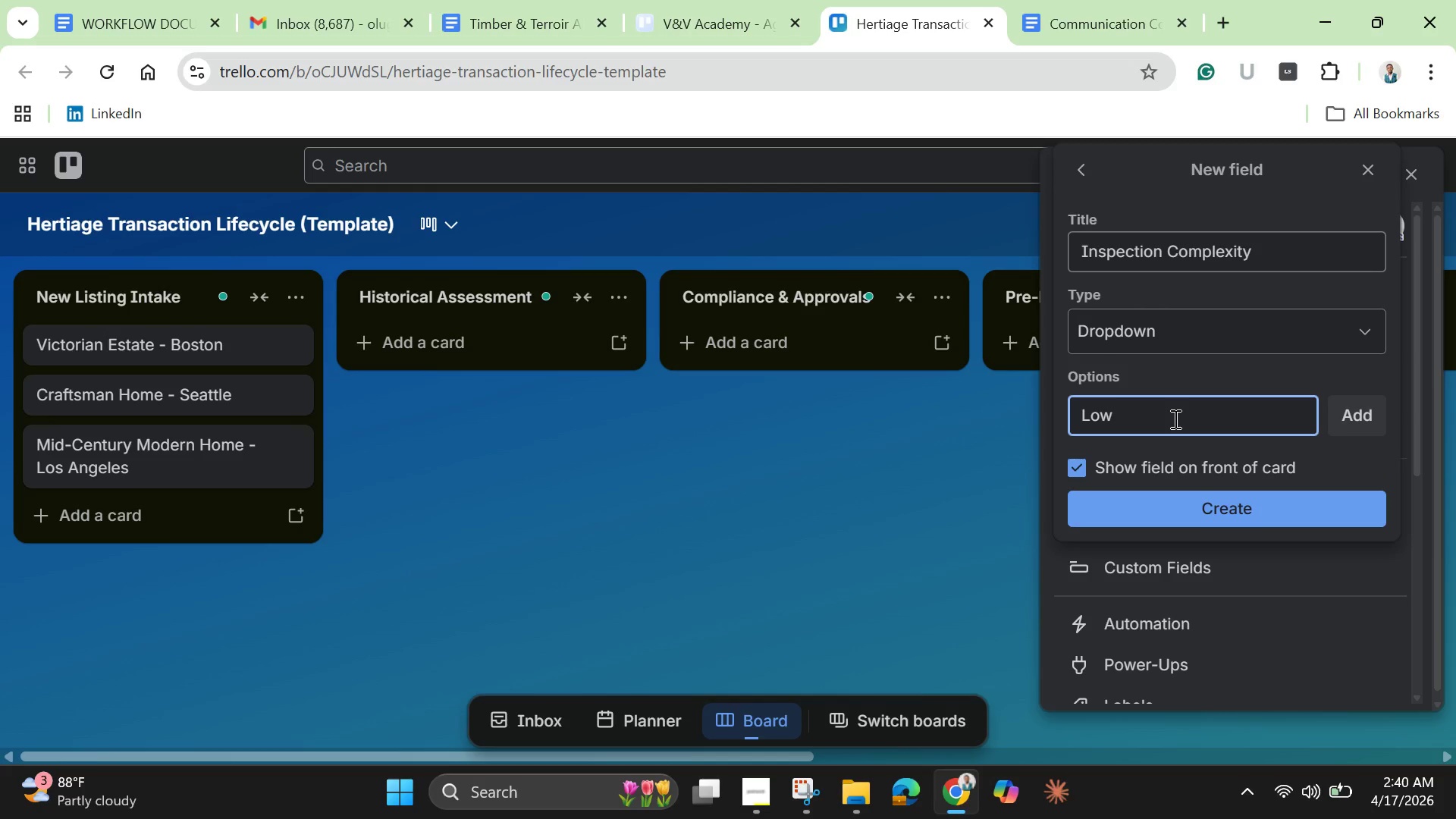 
key(Enter)
 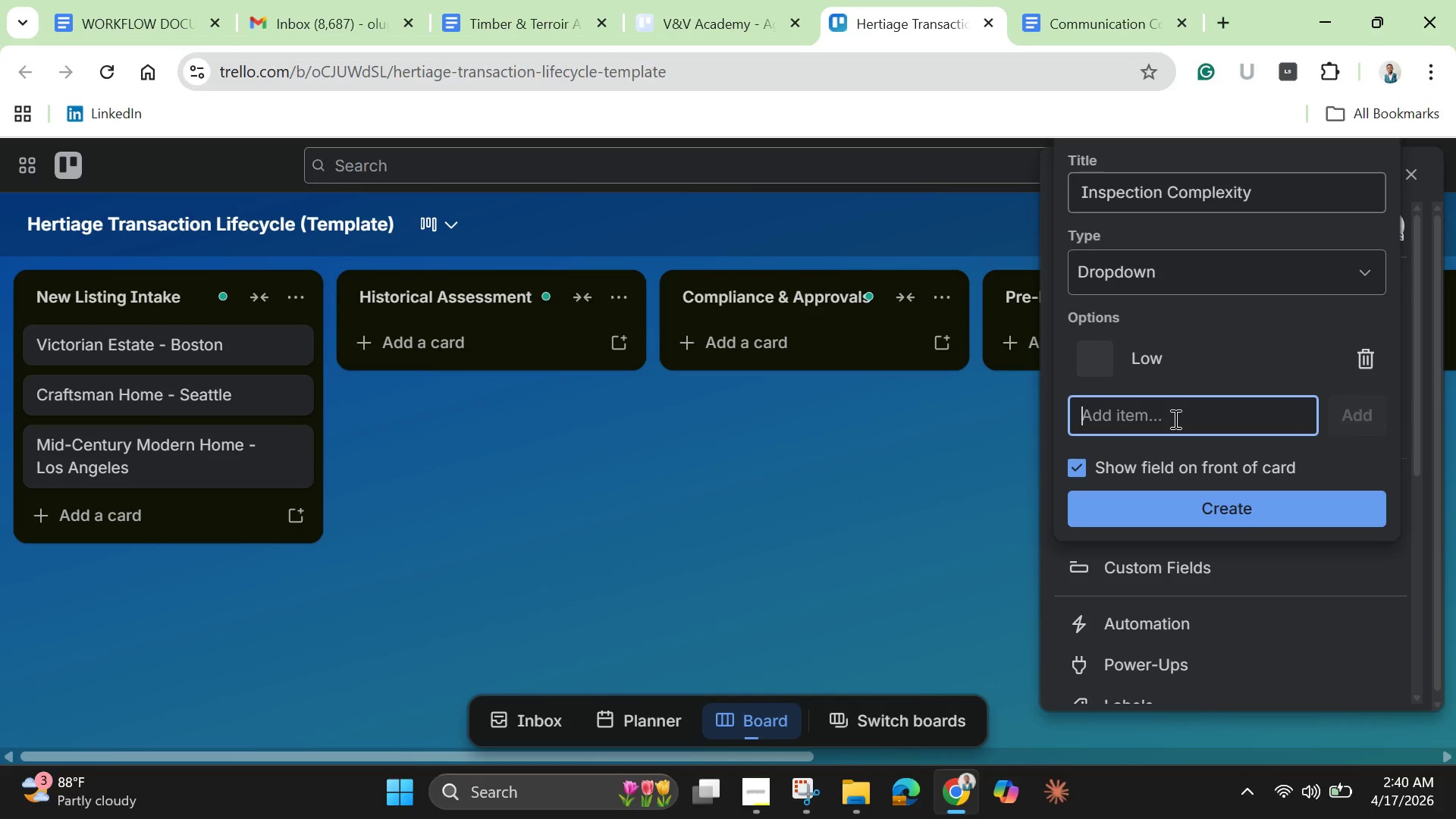 
type(Medium)
 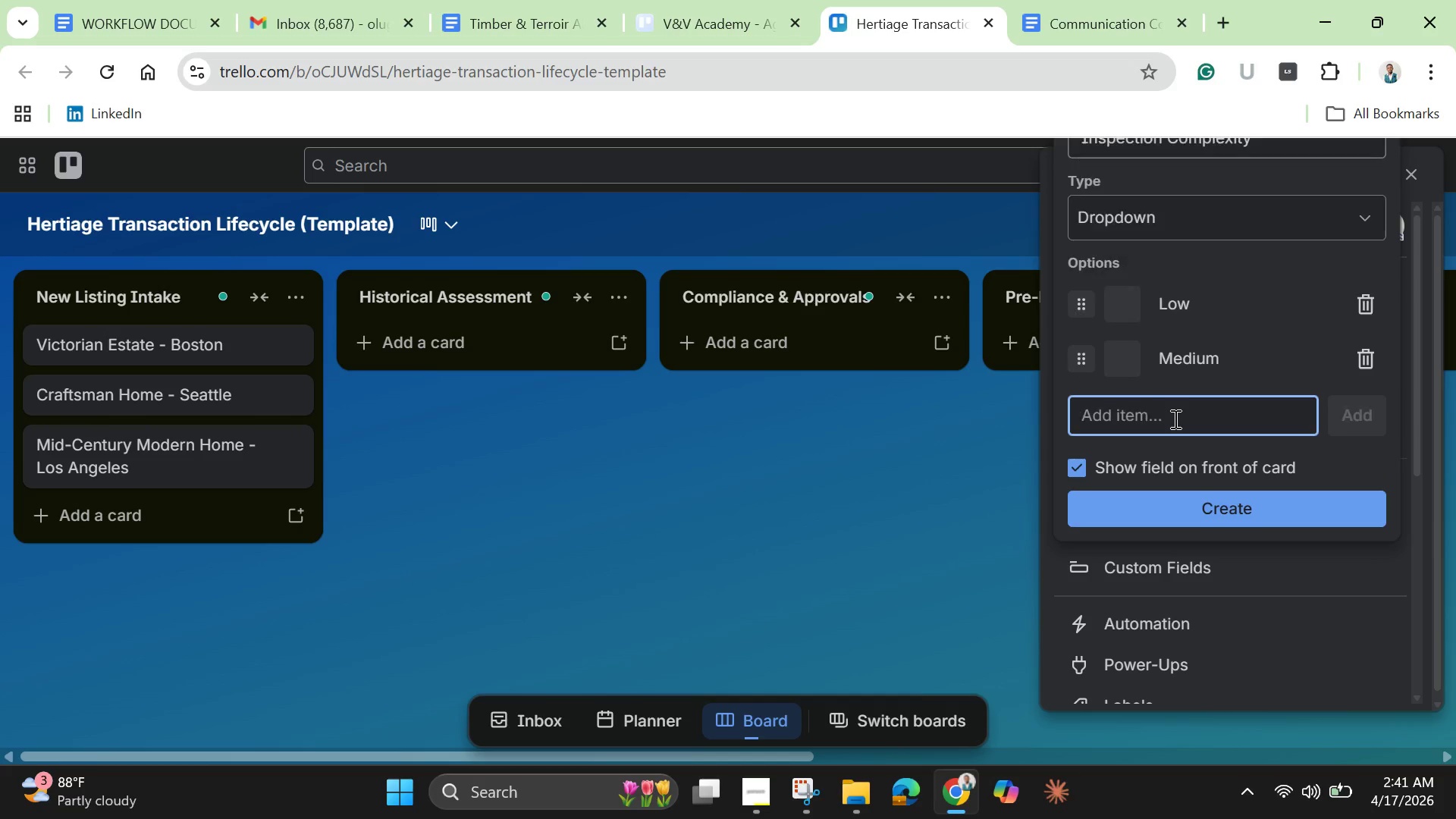 
key(Enter)
 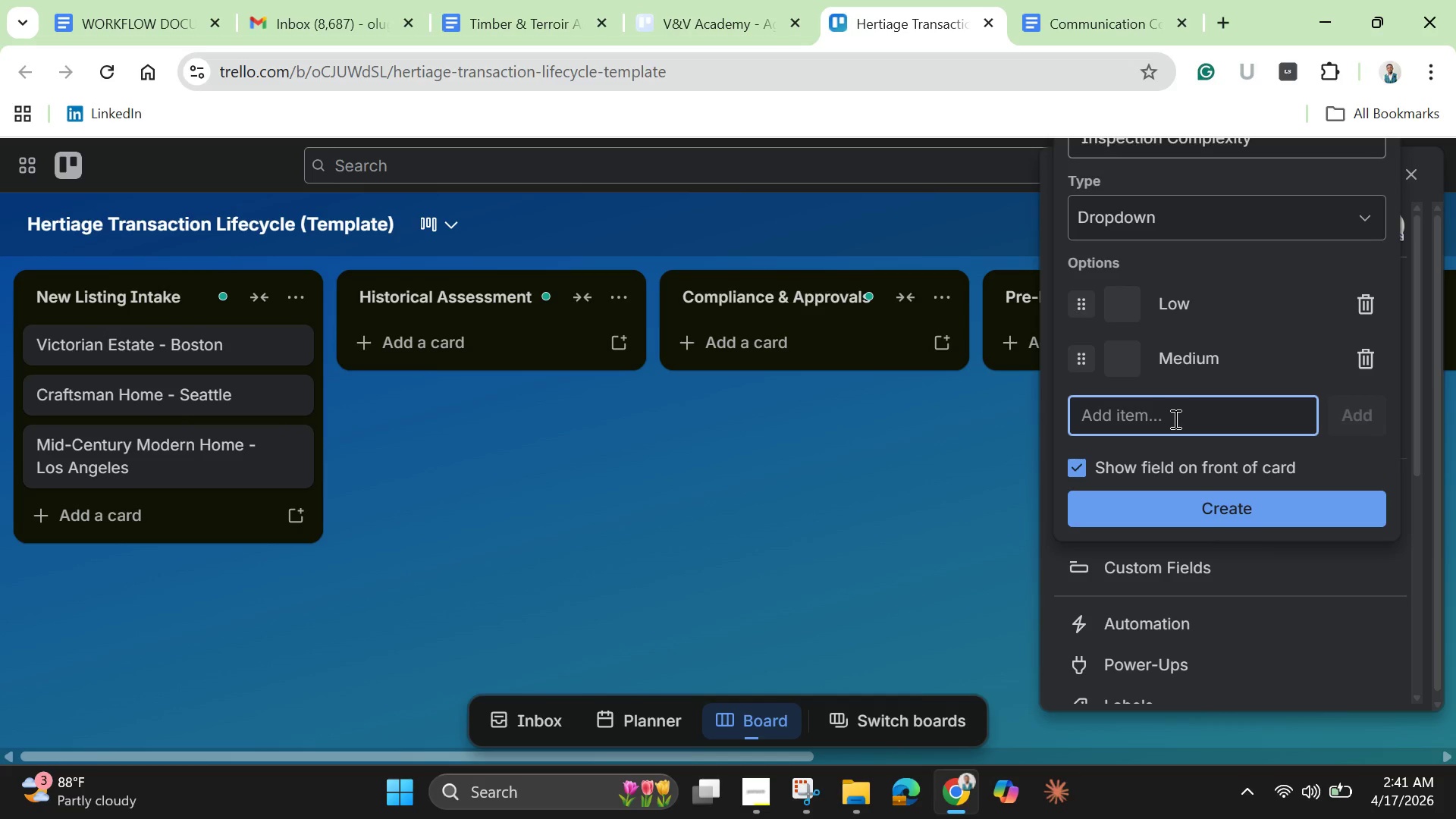 
type(High)
 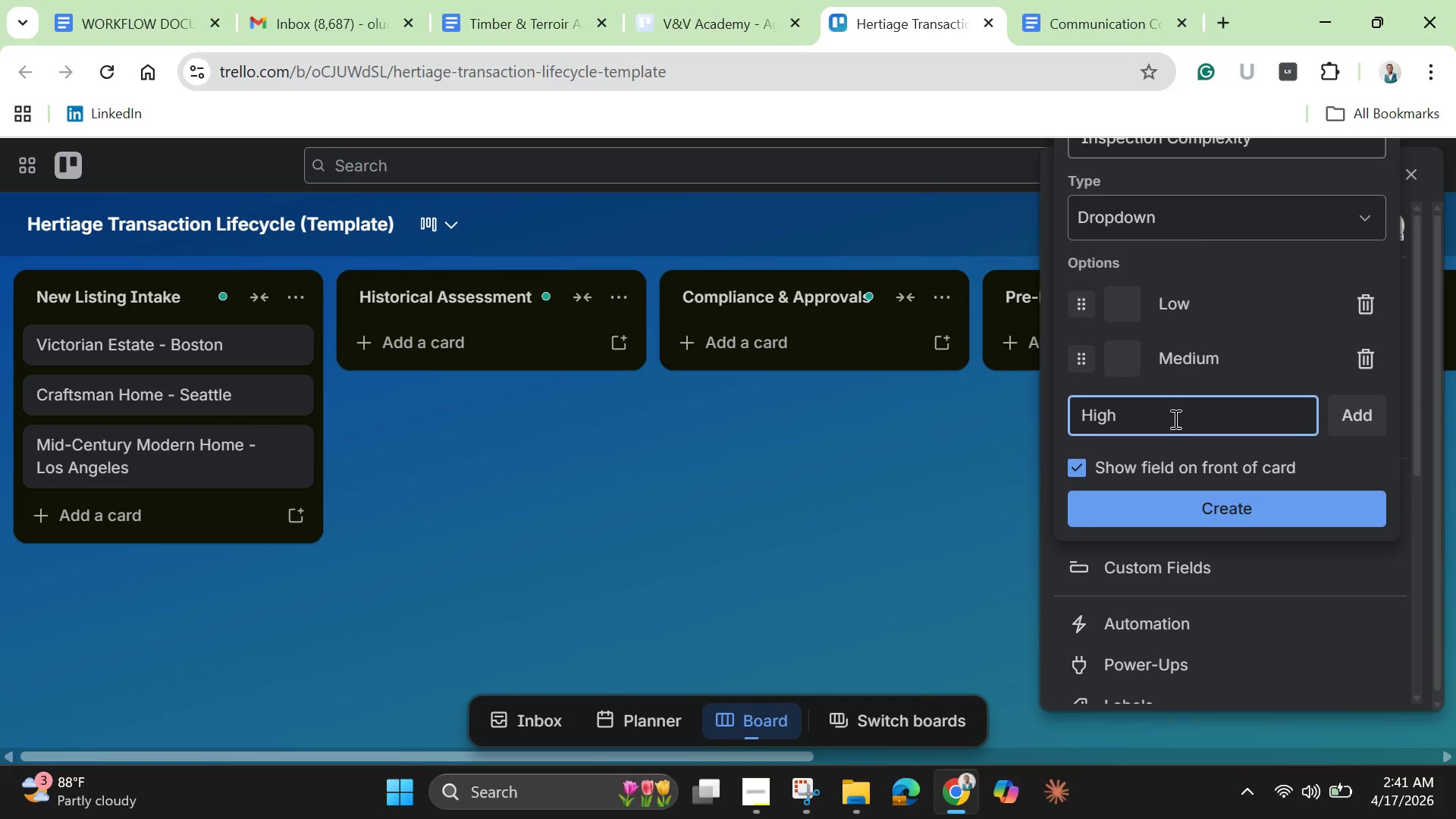 
key(Enter)
 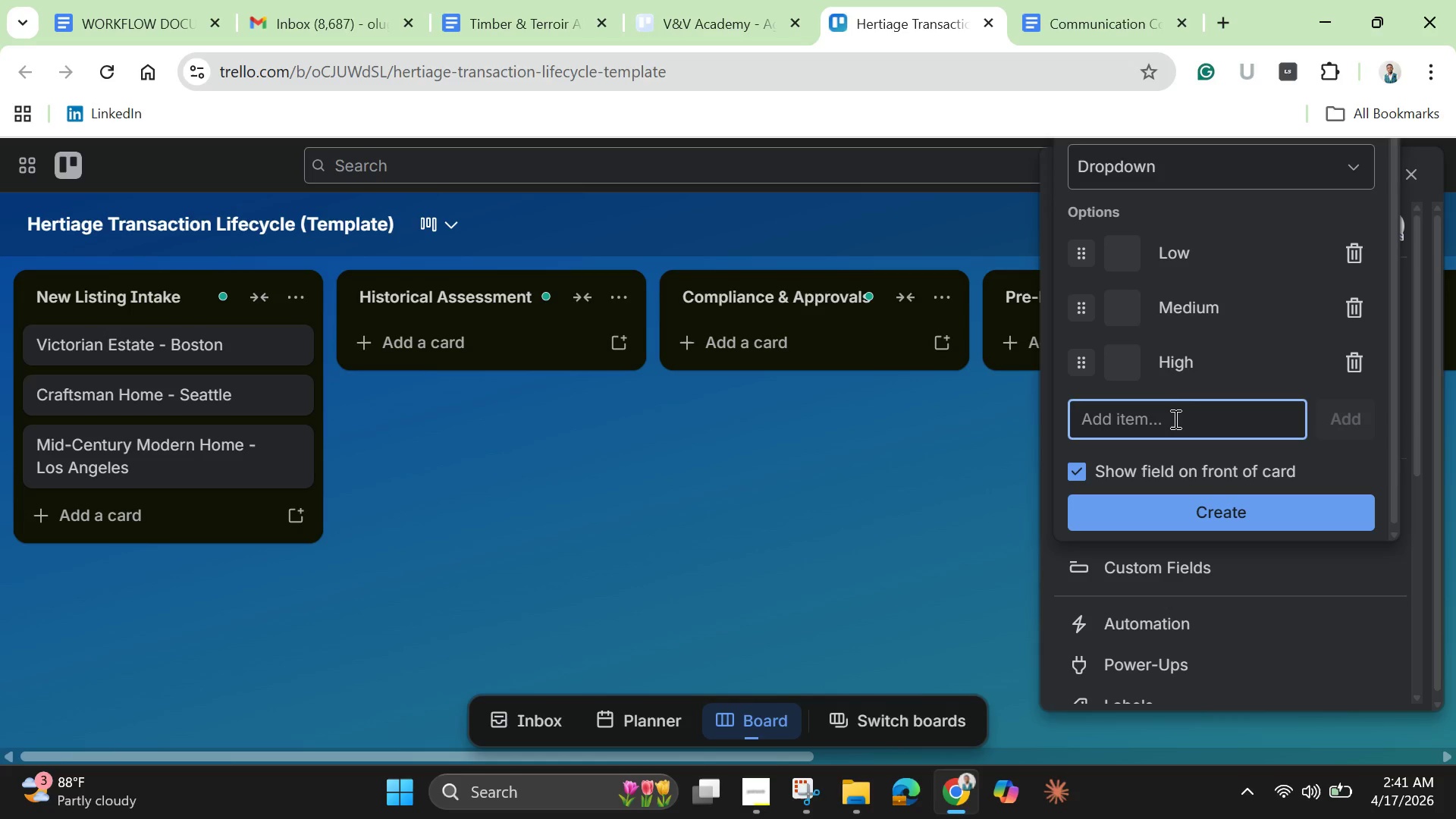 
left_click([1132, 258])
 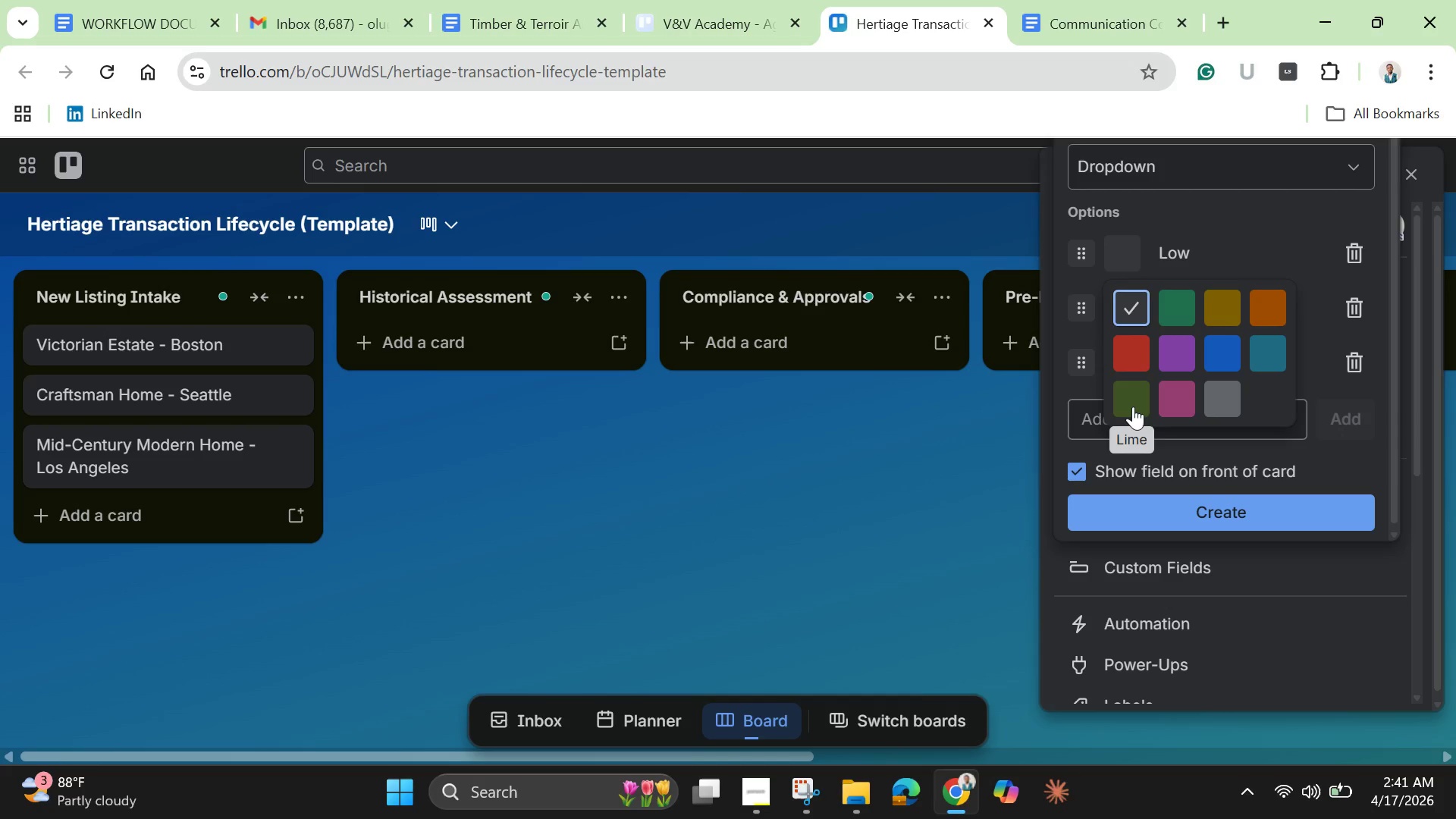 
left_click([1134, 403])
 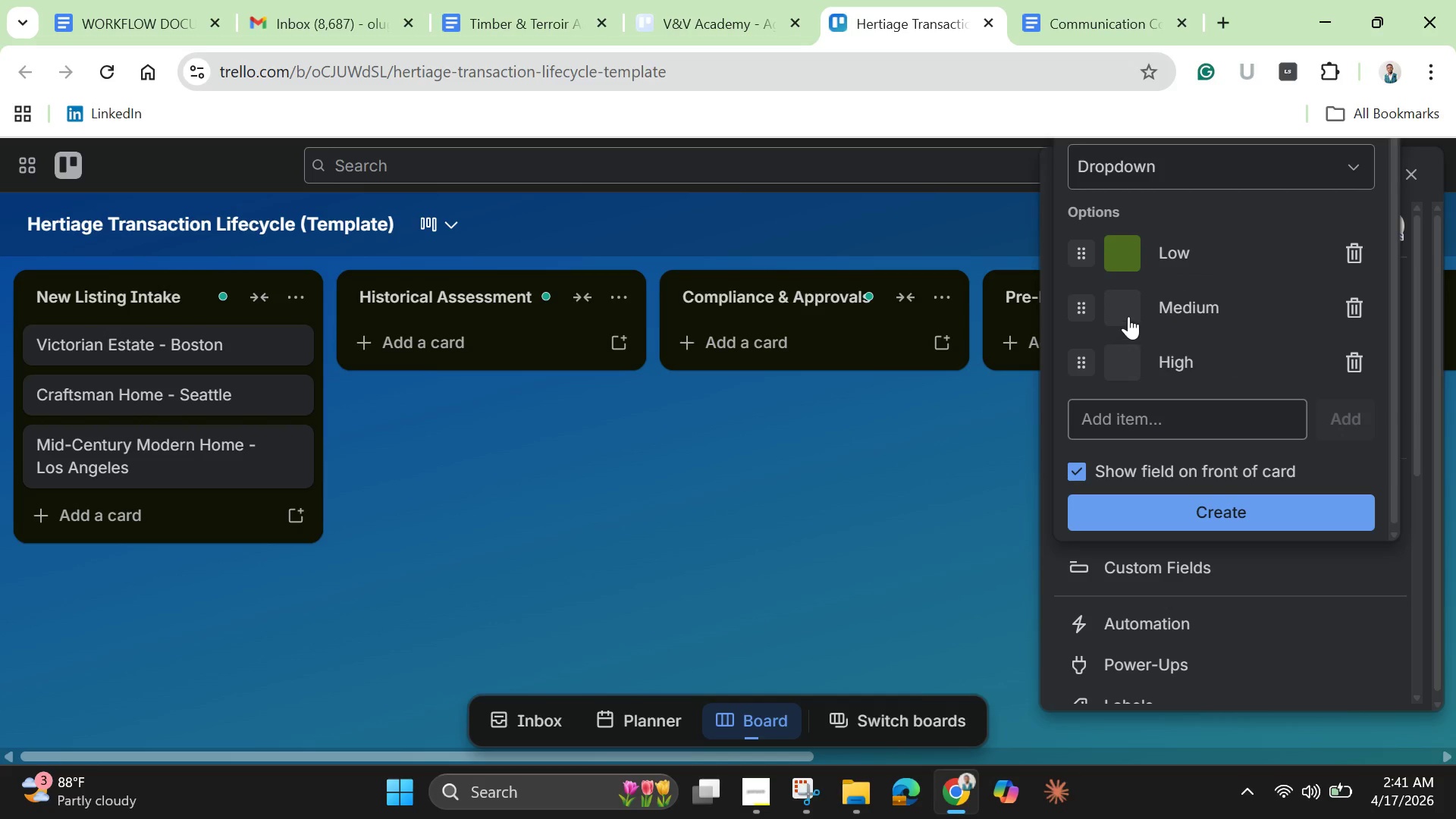 
left_click([1128, 316])
 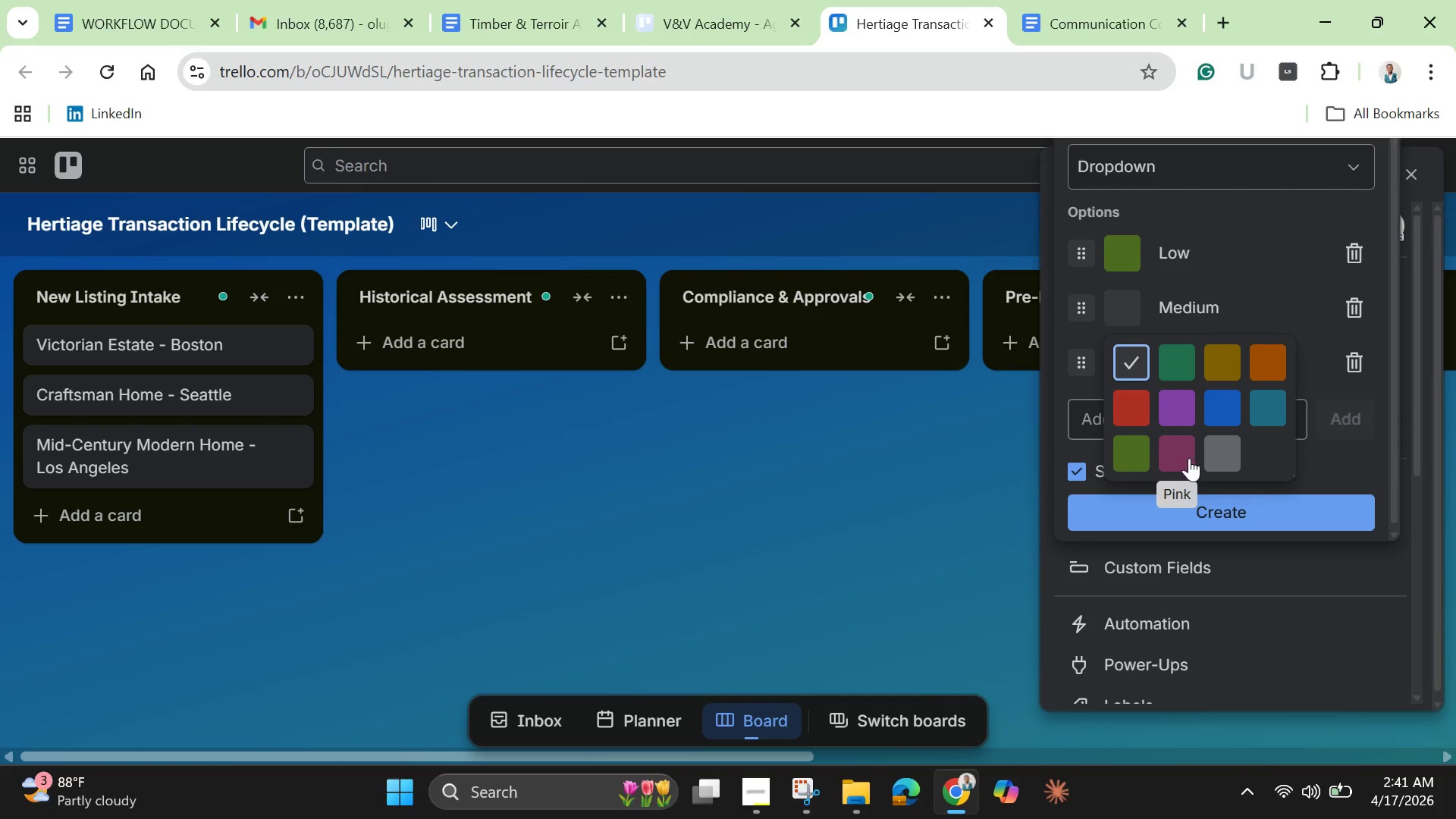 
left_click([1188, 458])
 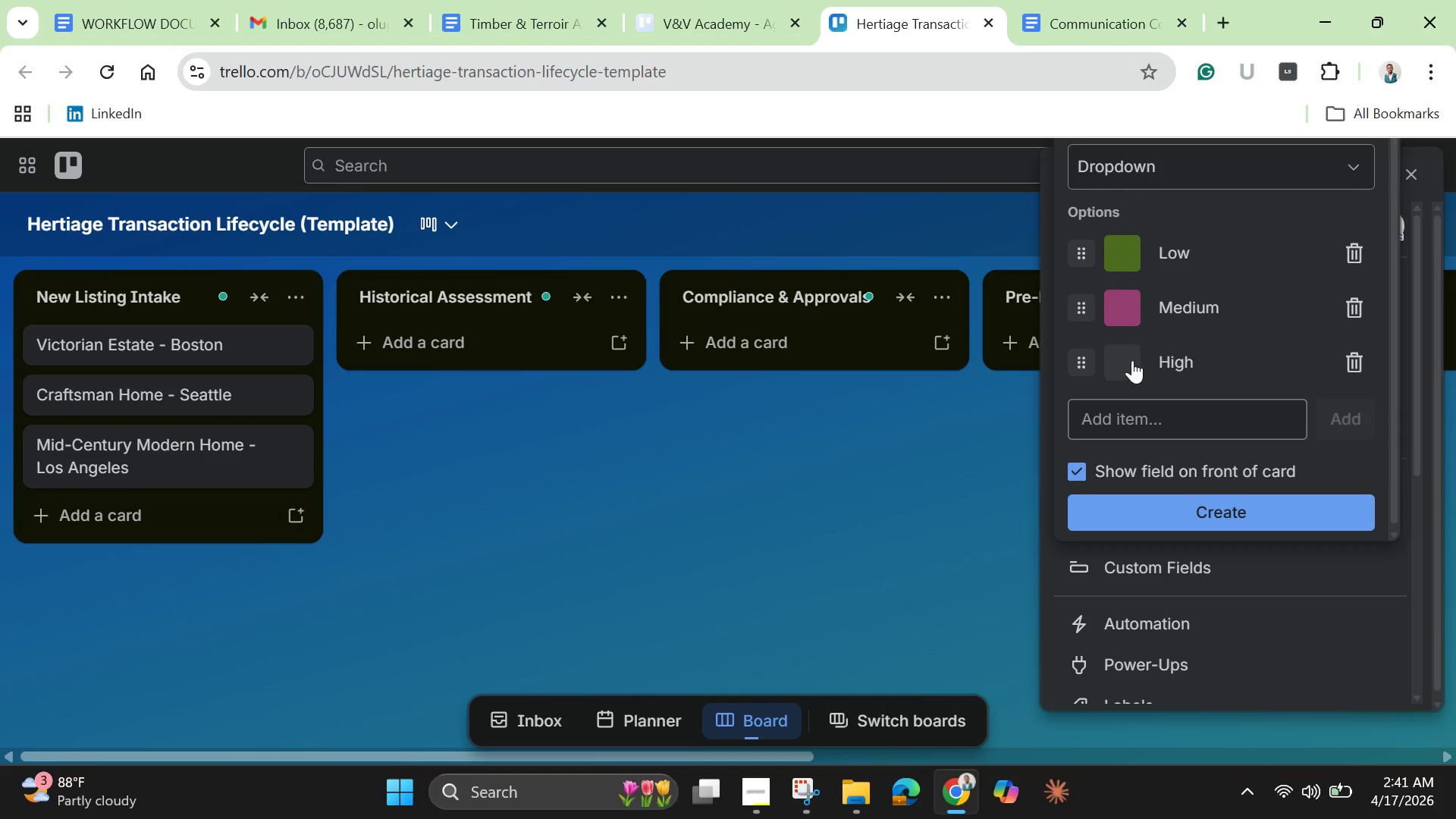 
left_click([1132, 360])
 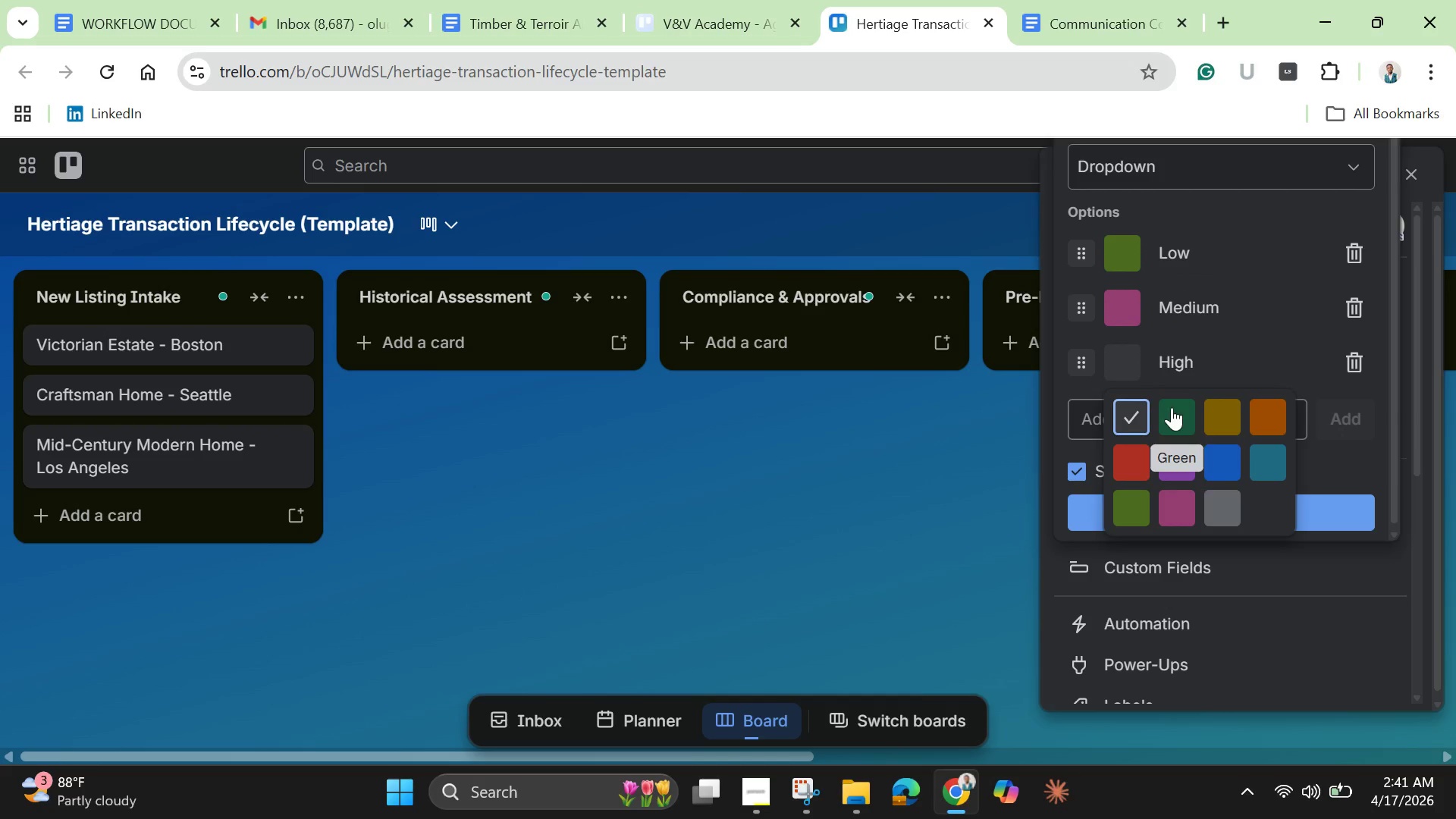 
left_click([1170, 404])
 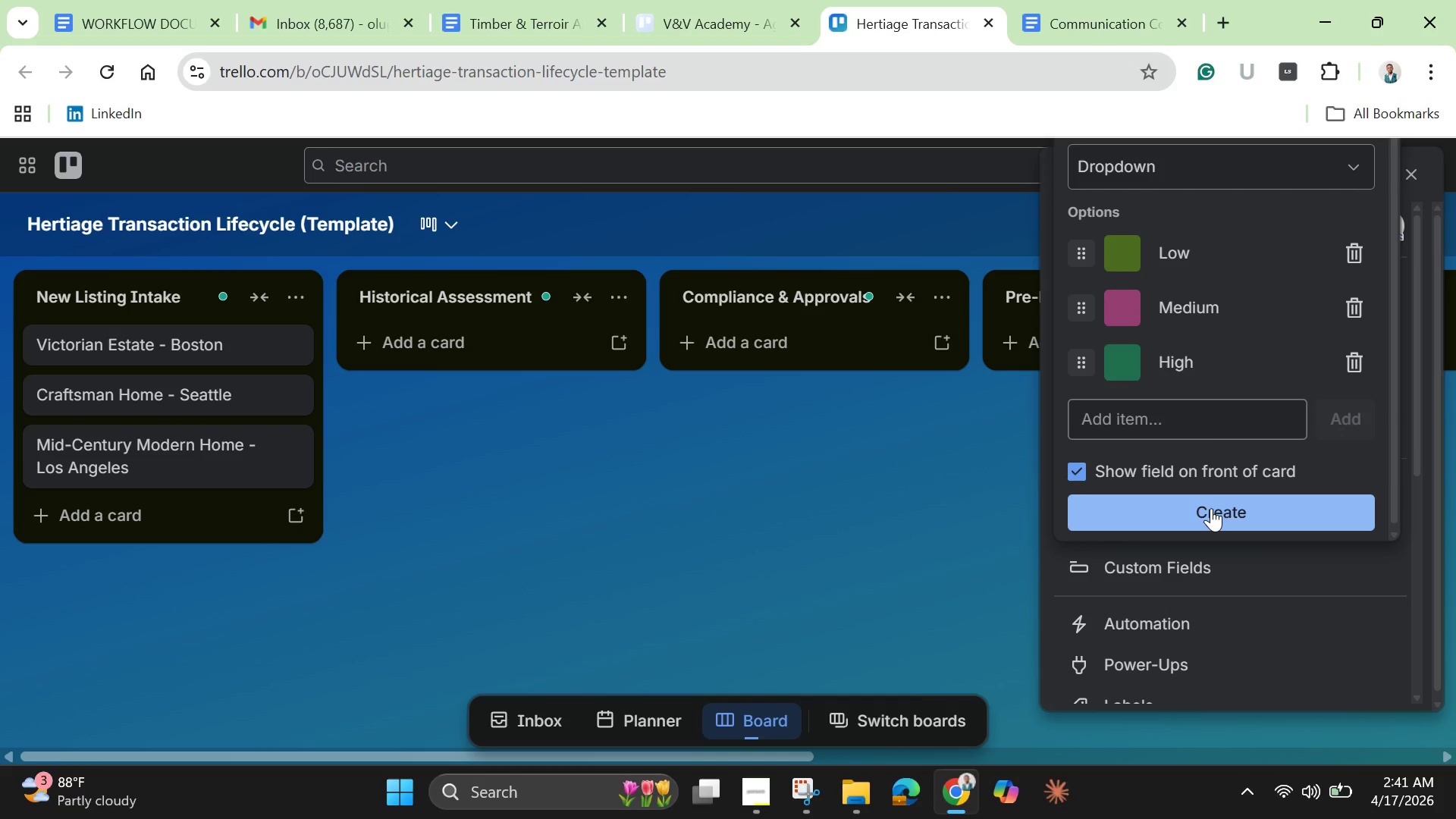 
left_click([1211, 508])
 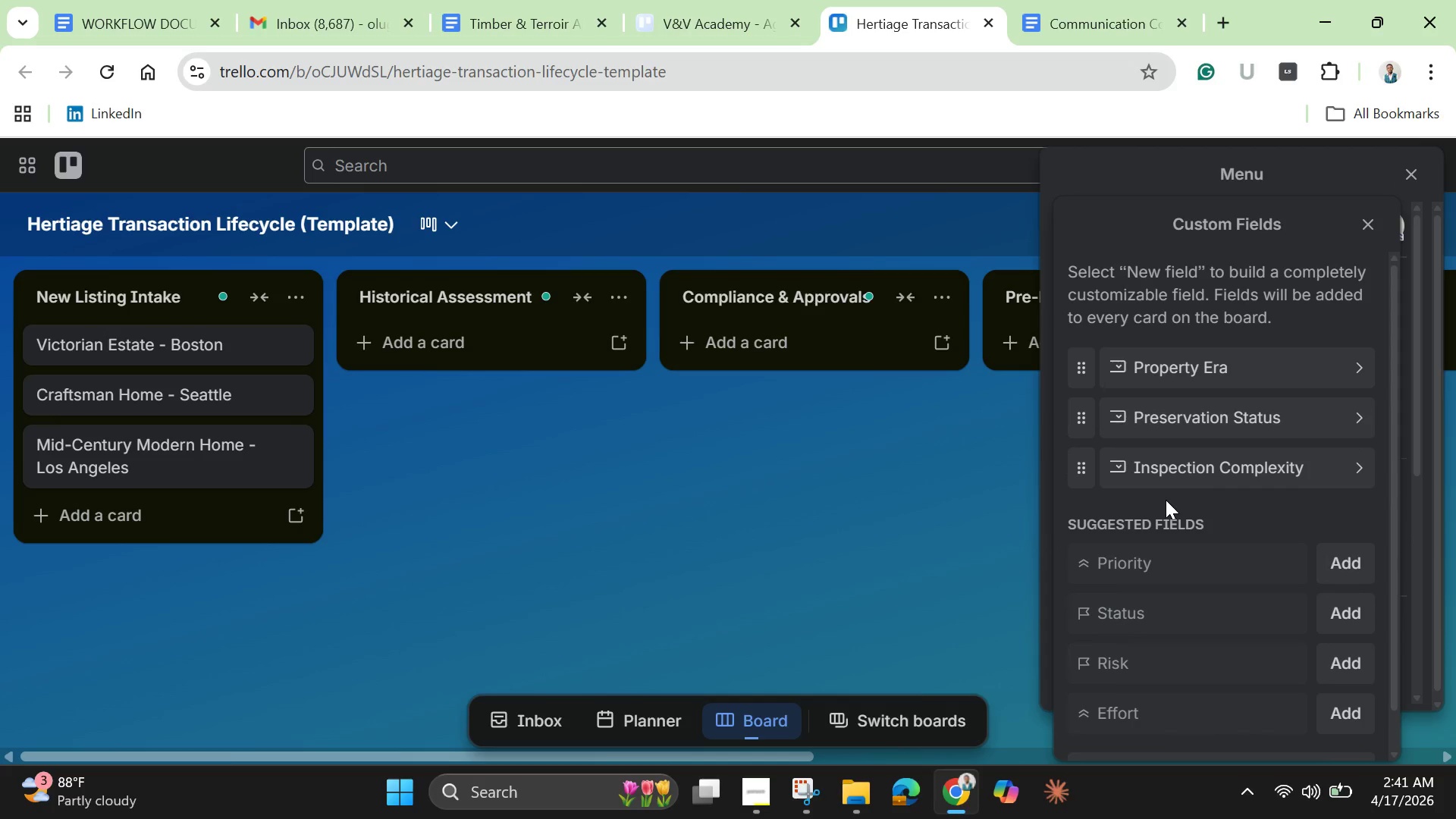 
wait(16.62)
 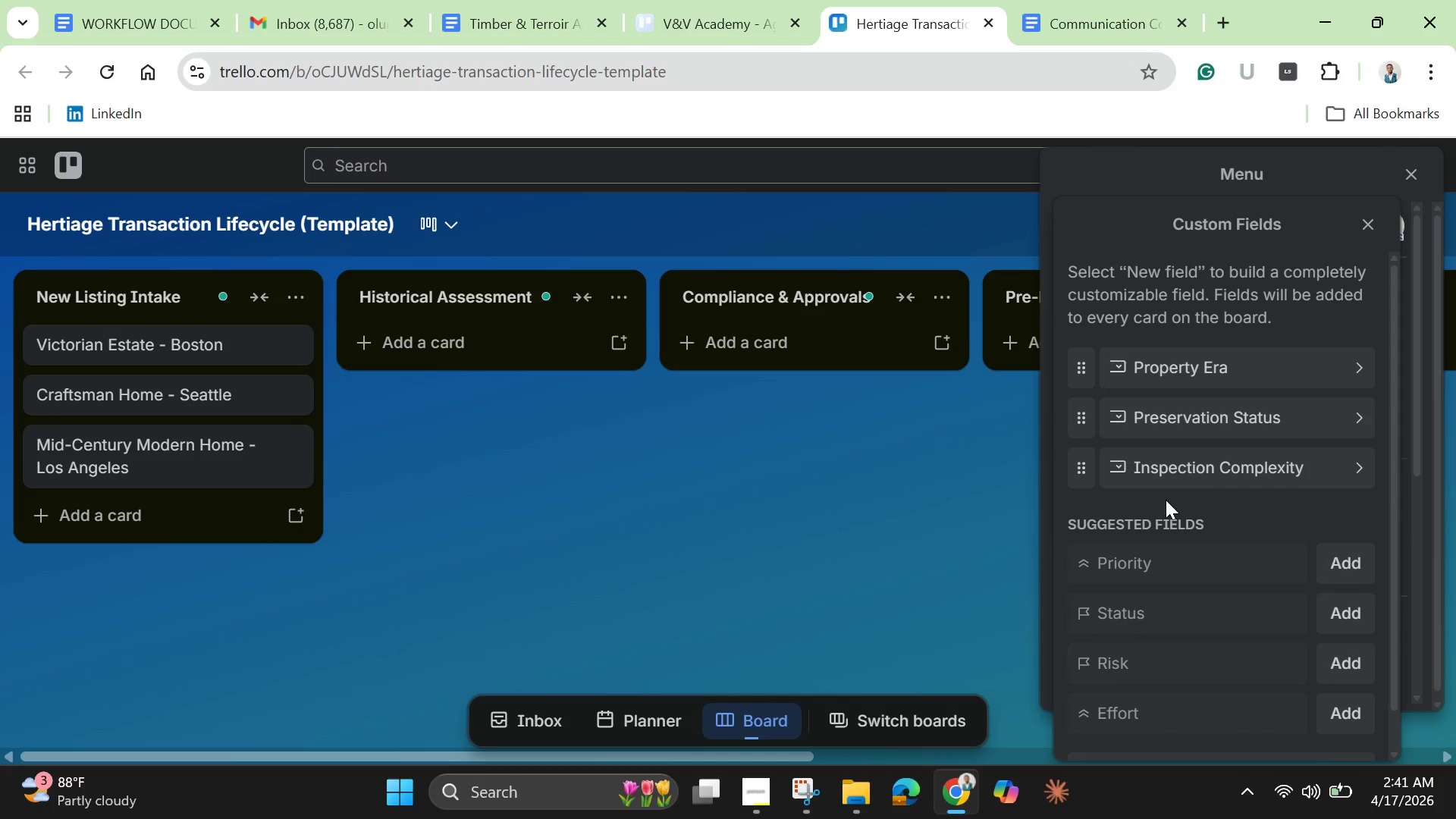 
left_click([1369, 231])
 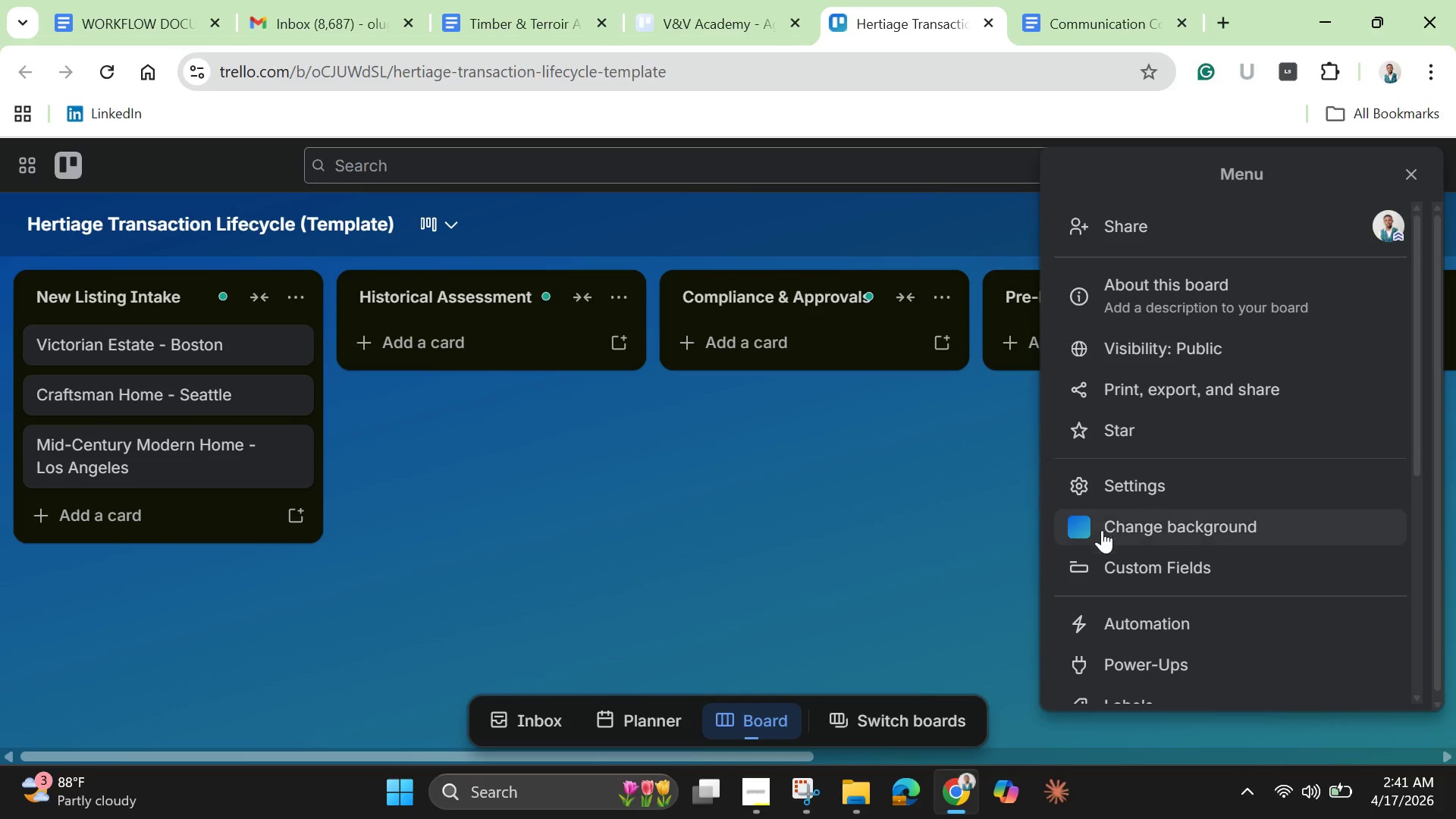 
scroll: coordinate [1102, 532], scroll_direction: down, amount: 2.0
 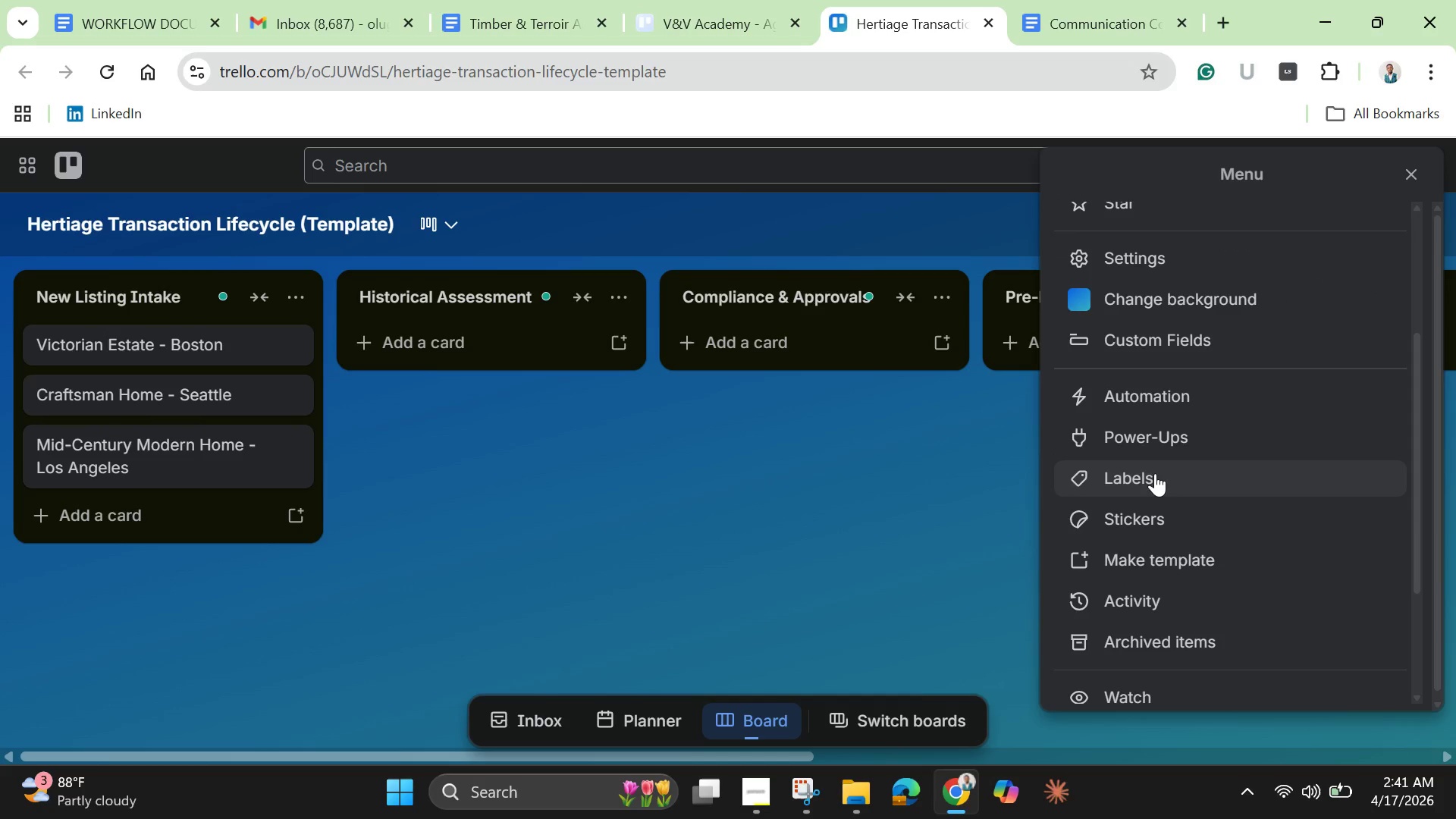 
left_click([1155, 473])
 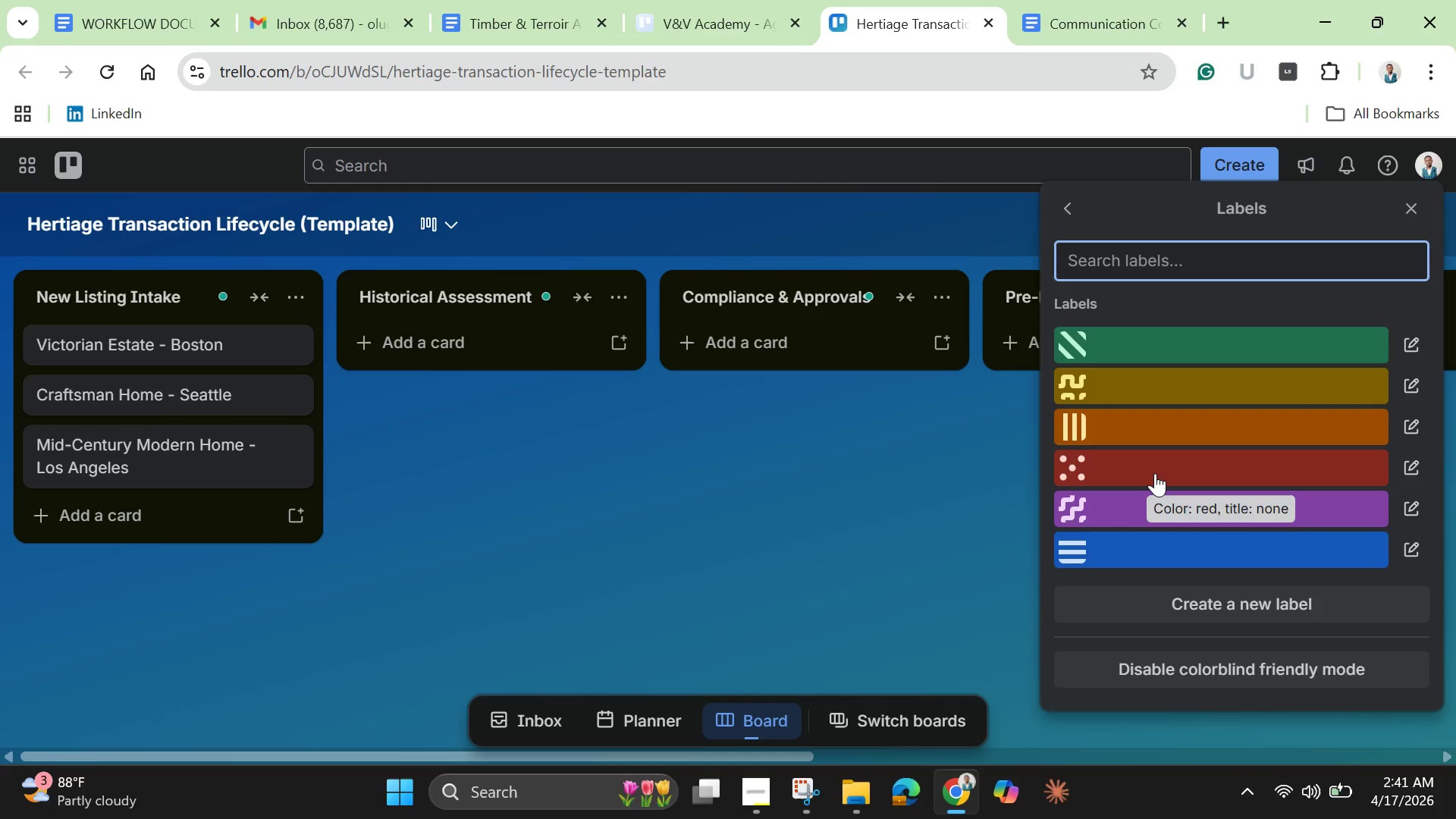 
wait(19.77)
 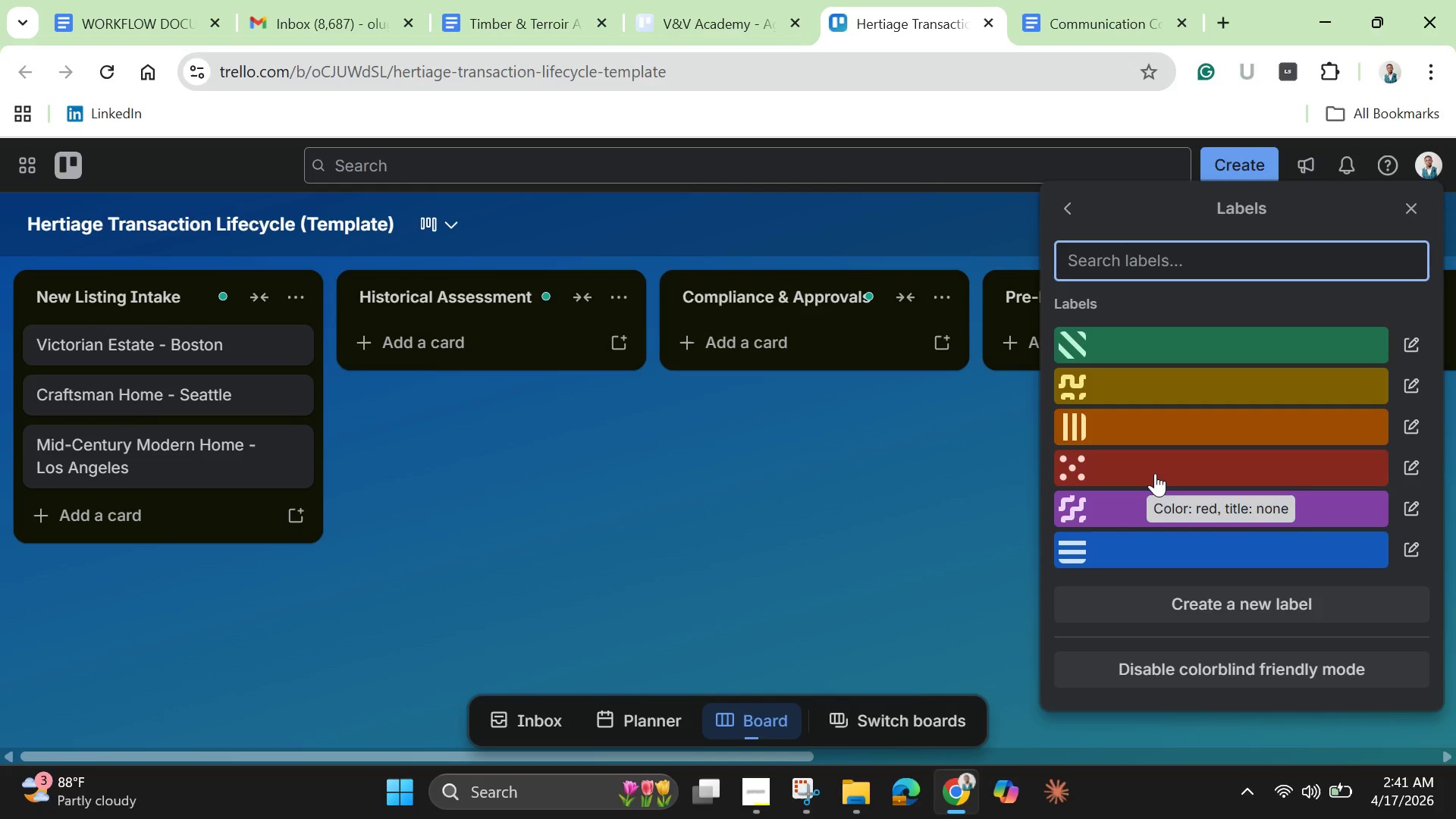 
left_click([1138, 512])
 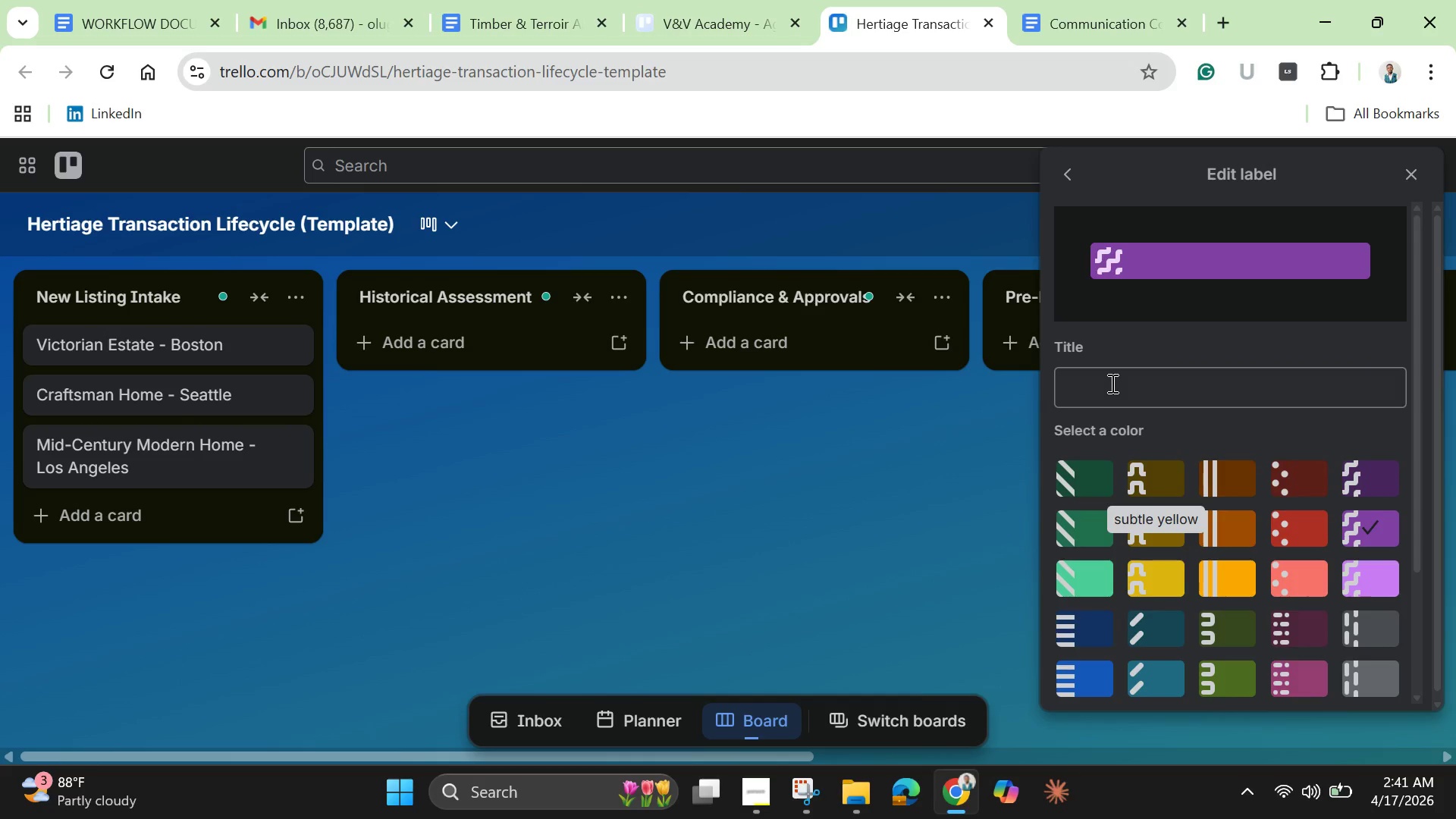 
left_click([1111, 383])
 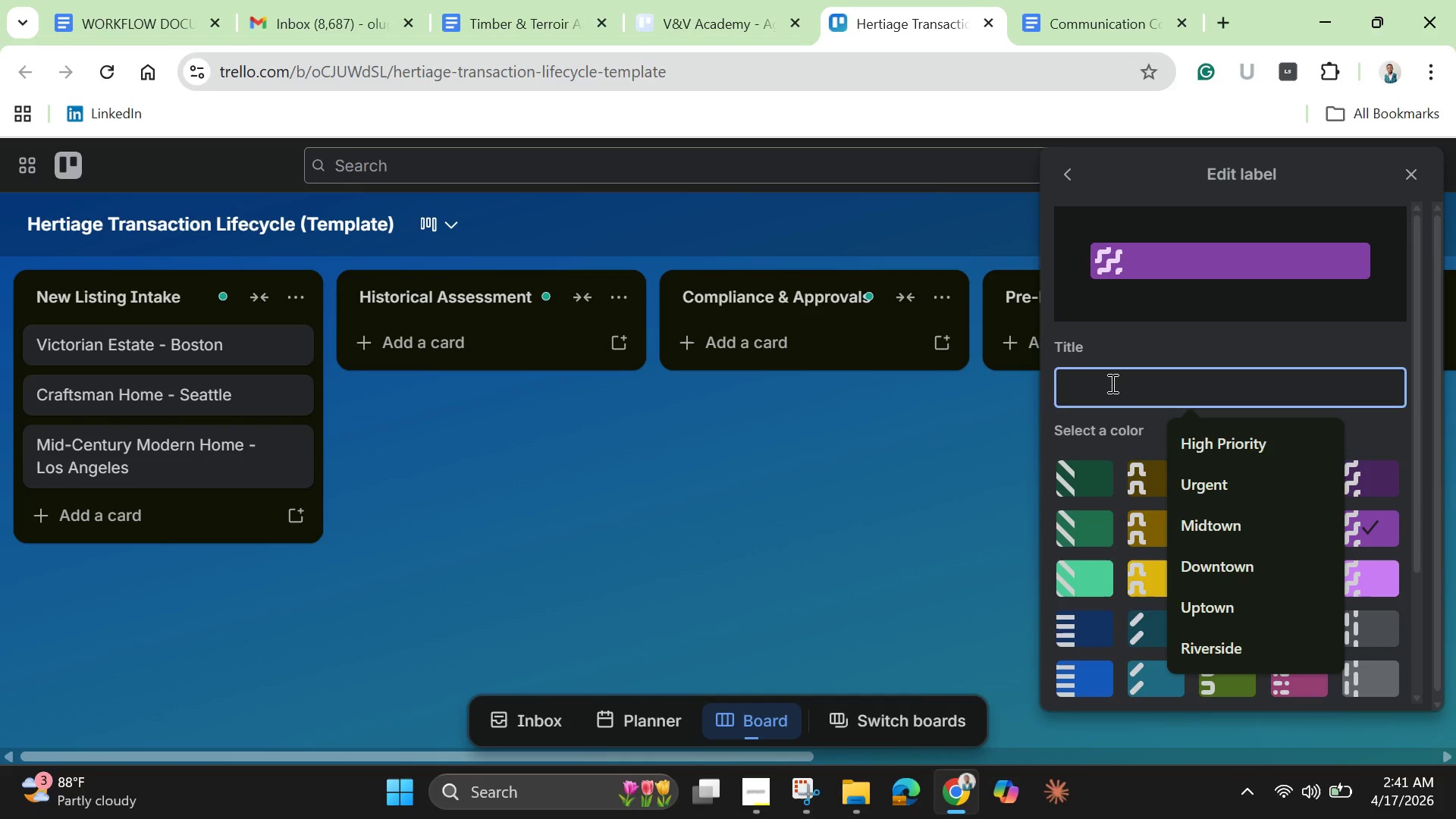 
hold_key(key=ShiftLeft, duration=1.51)
 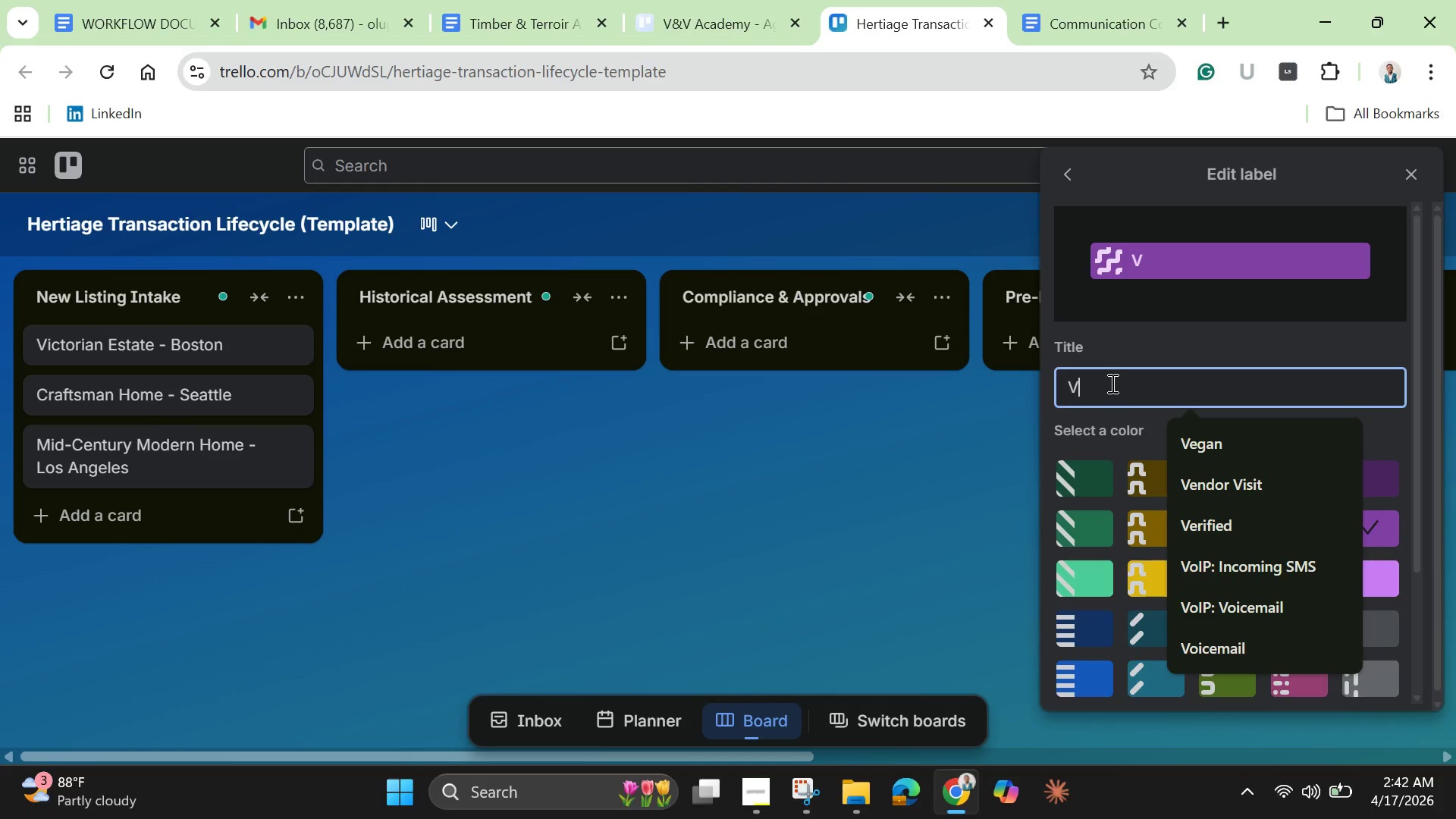 
key(Shift+V)
 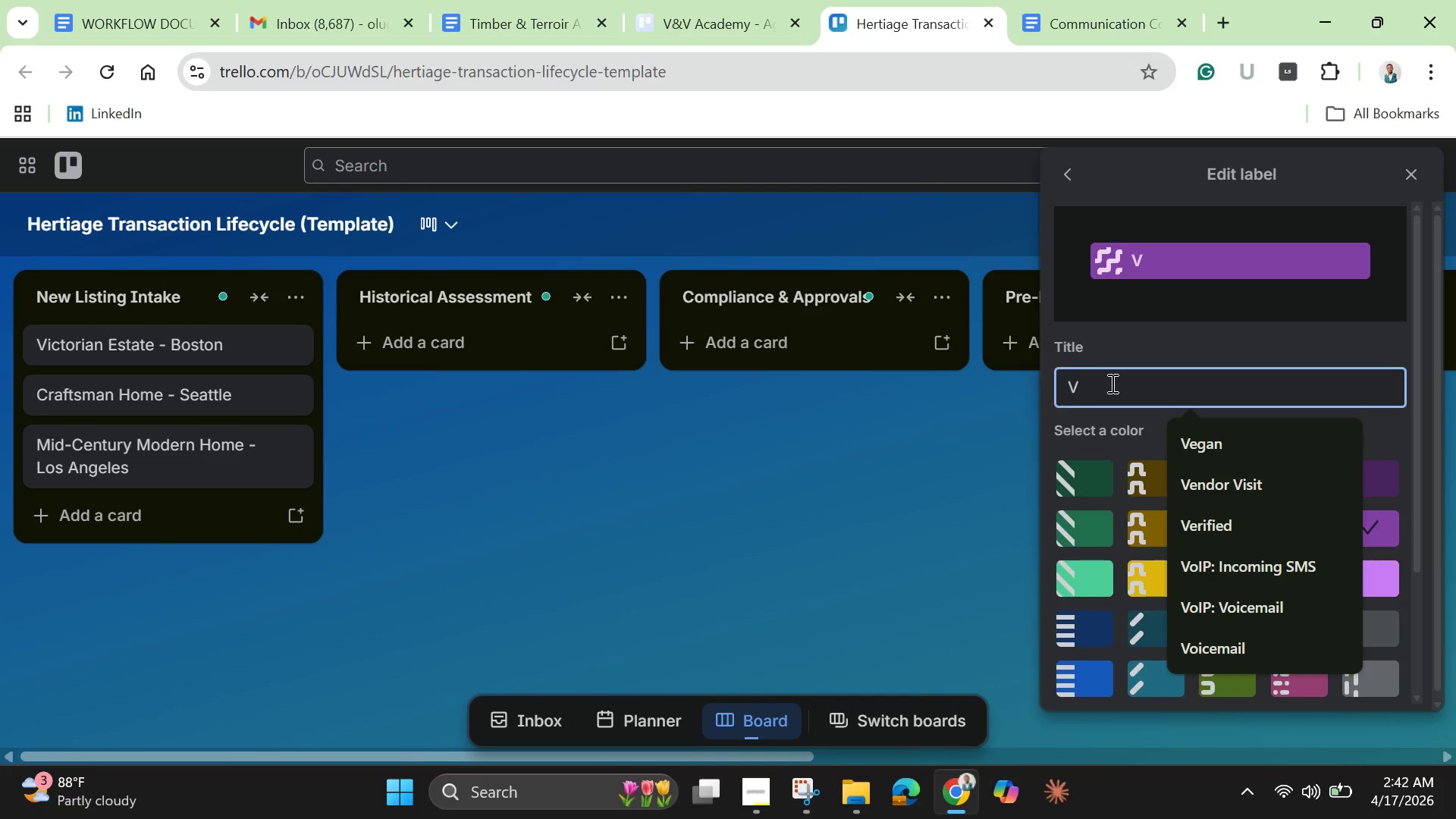 
wait(6.22)
 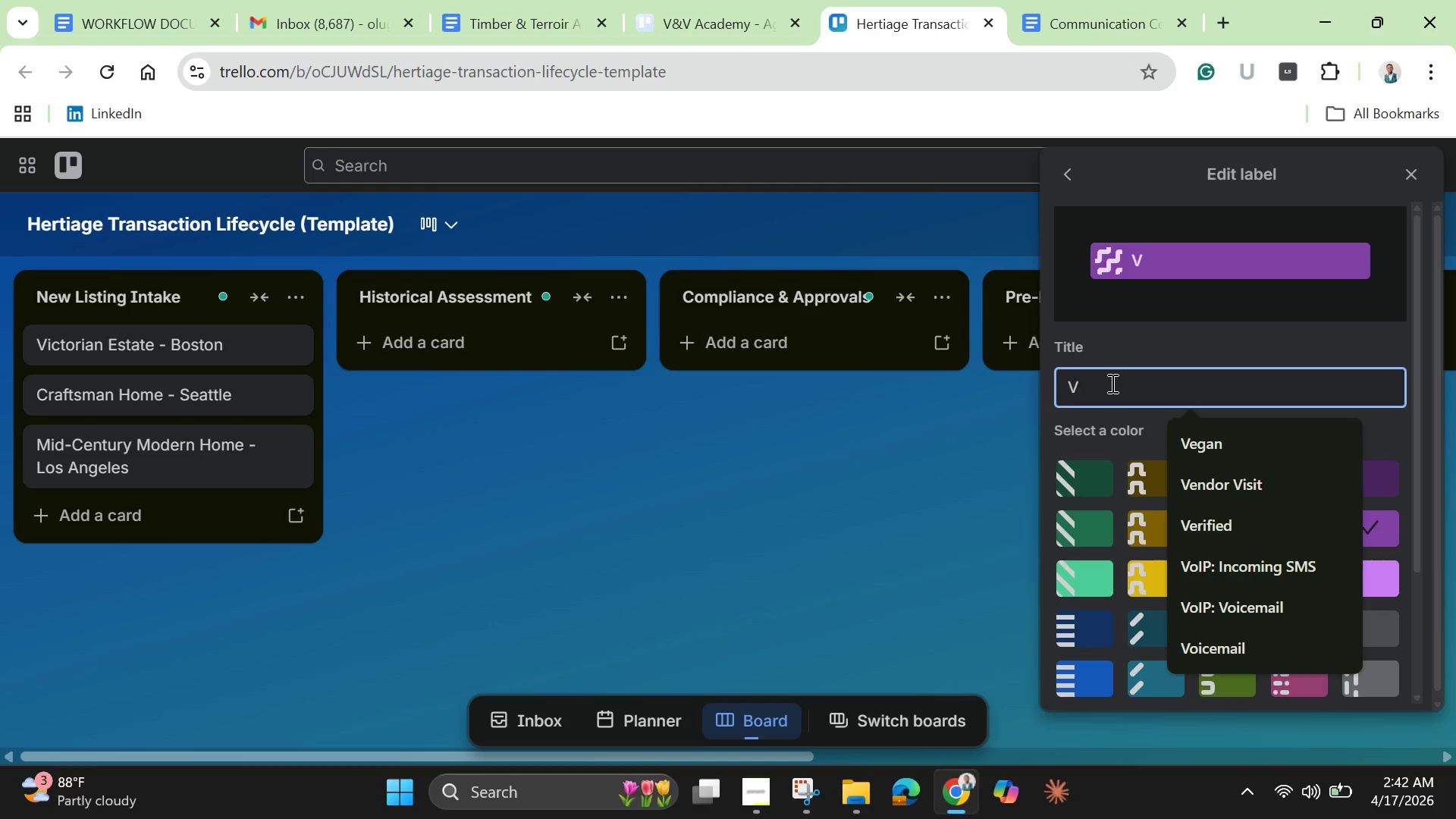 
type(ictorian)
 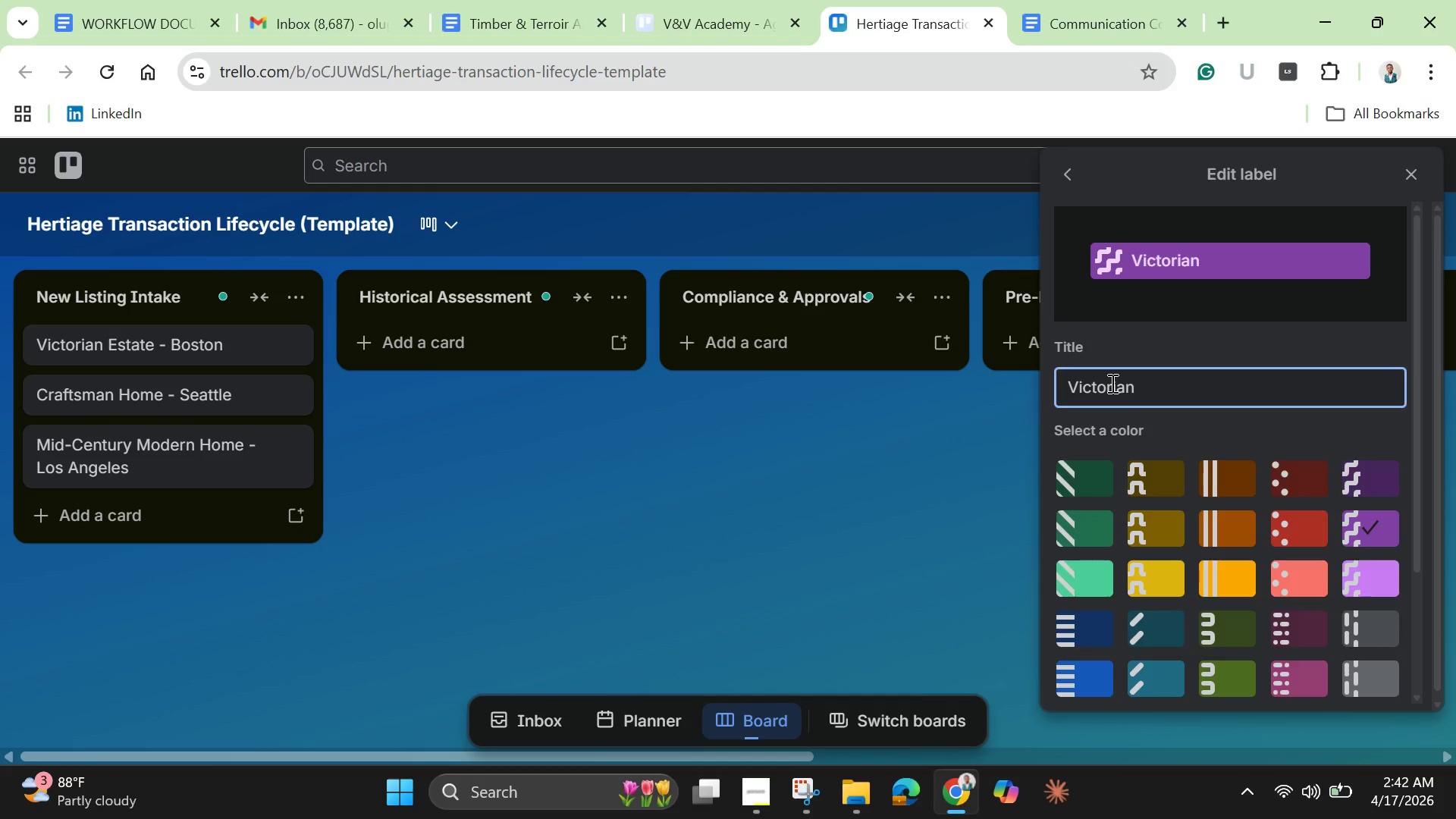 
key(Enter)
 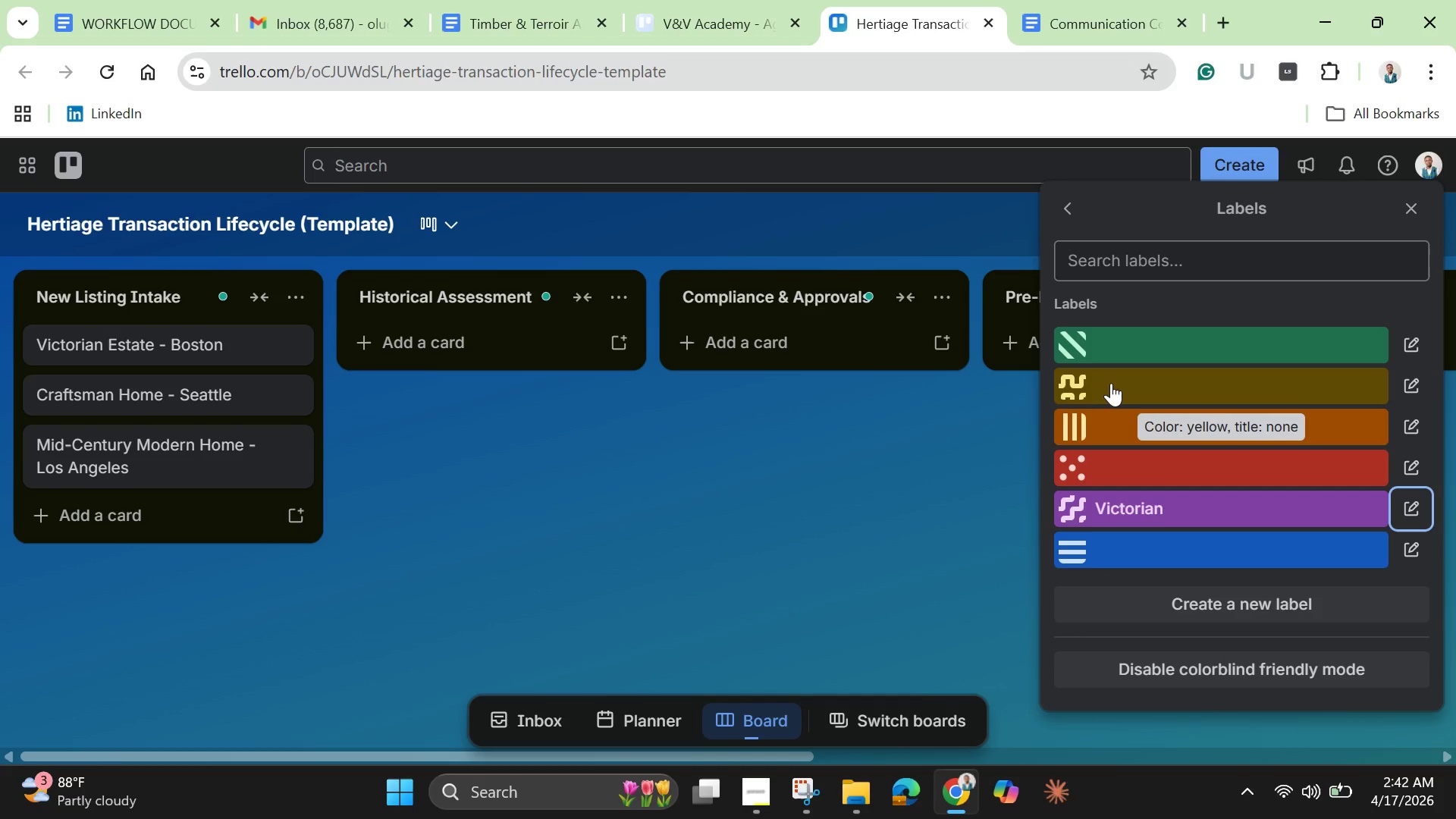 
left_click([1108, 353])
 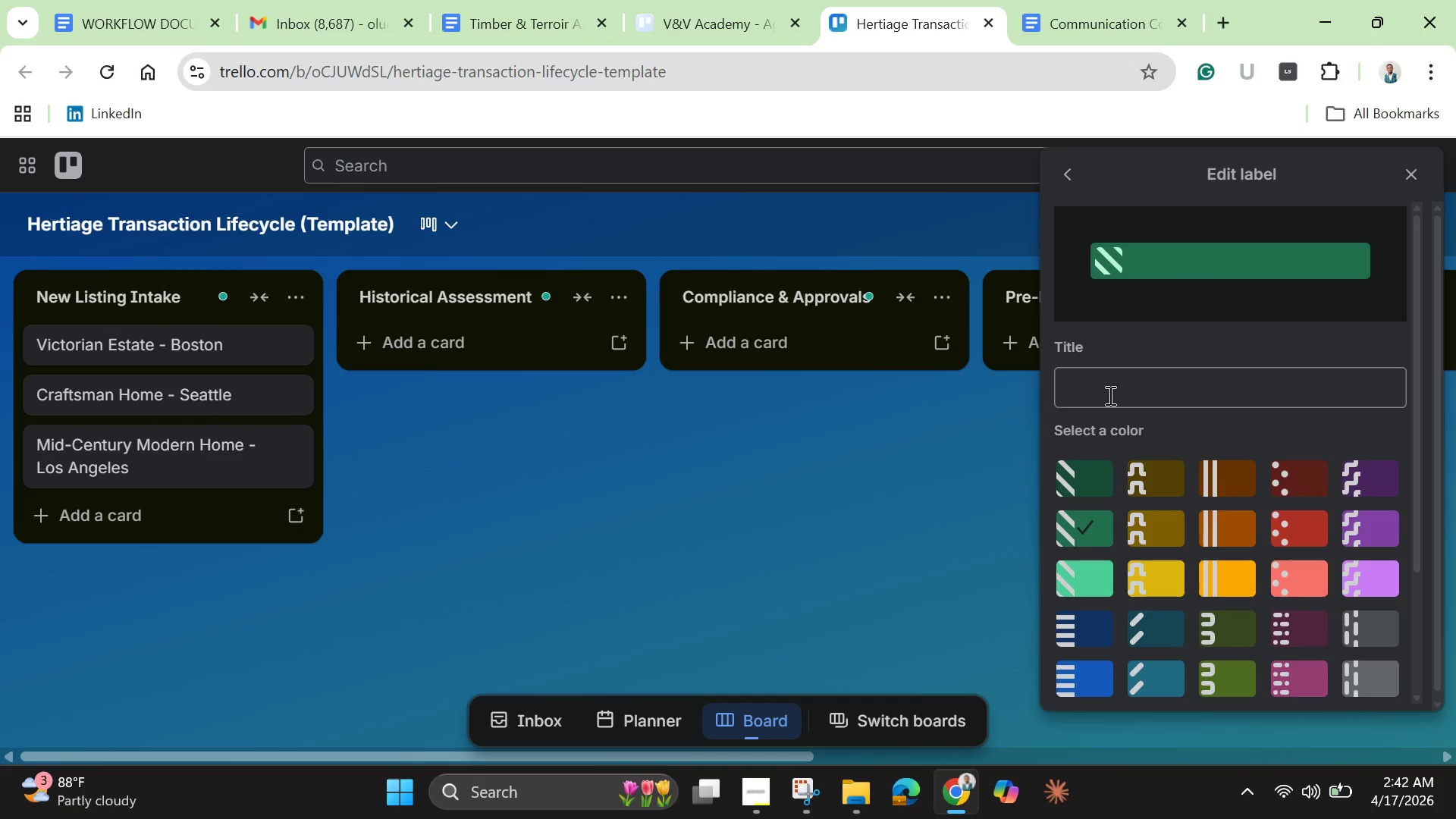 
left_click([1109, 395])
 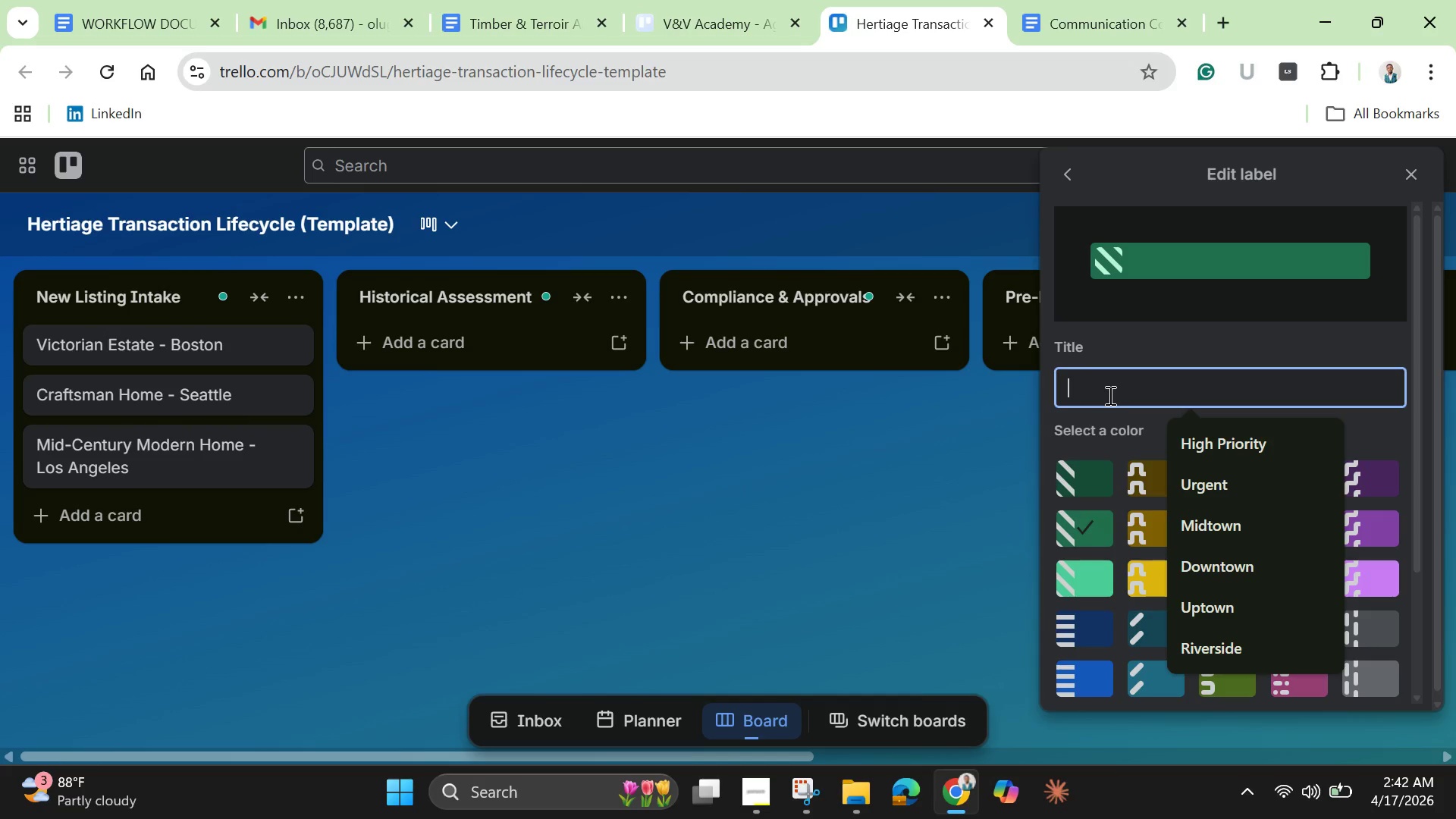 
type(Craftsman)
 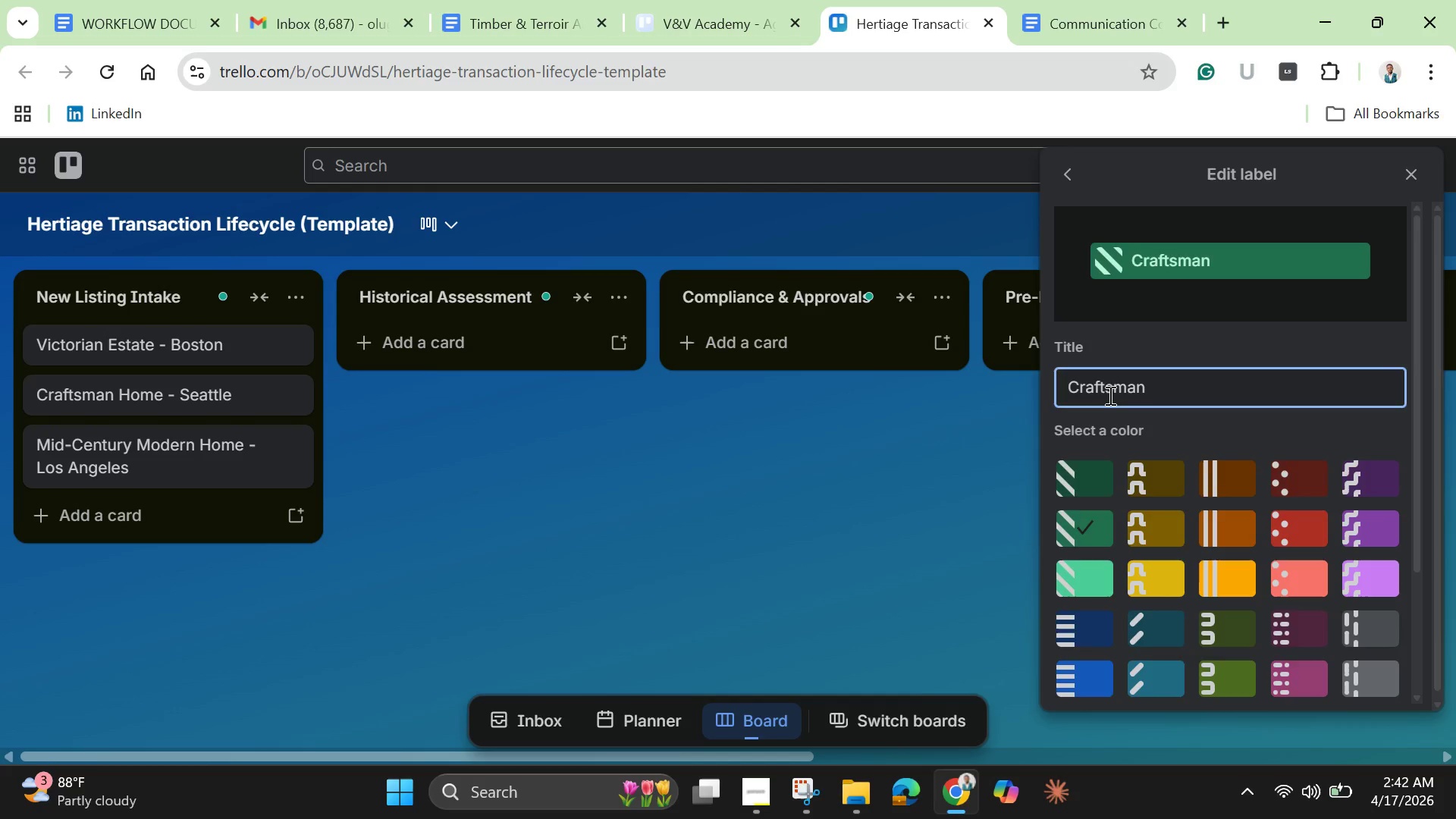 
key(Enter)
 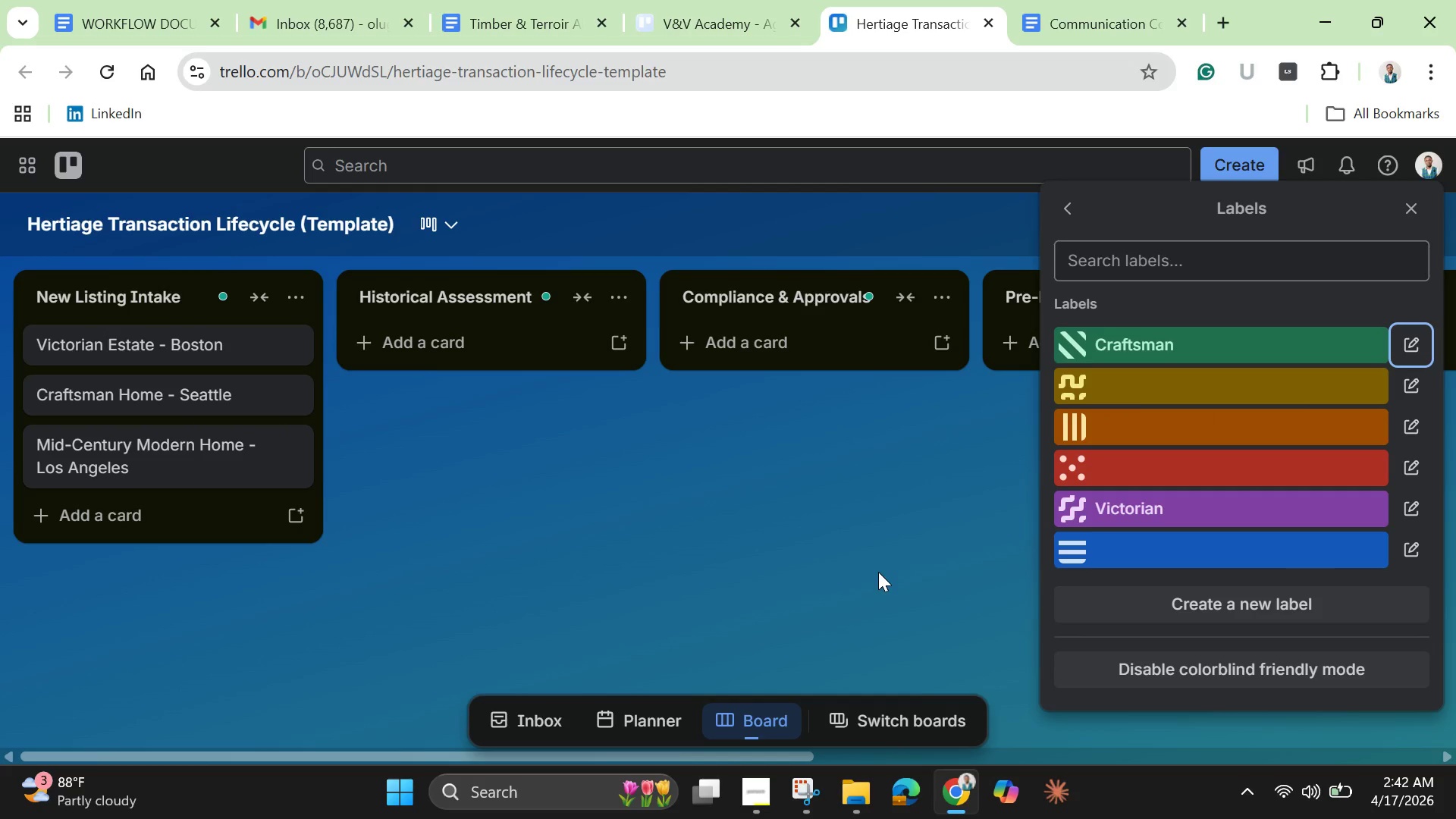 
wait(7.11)
 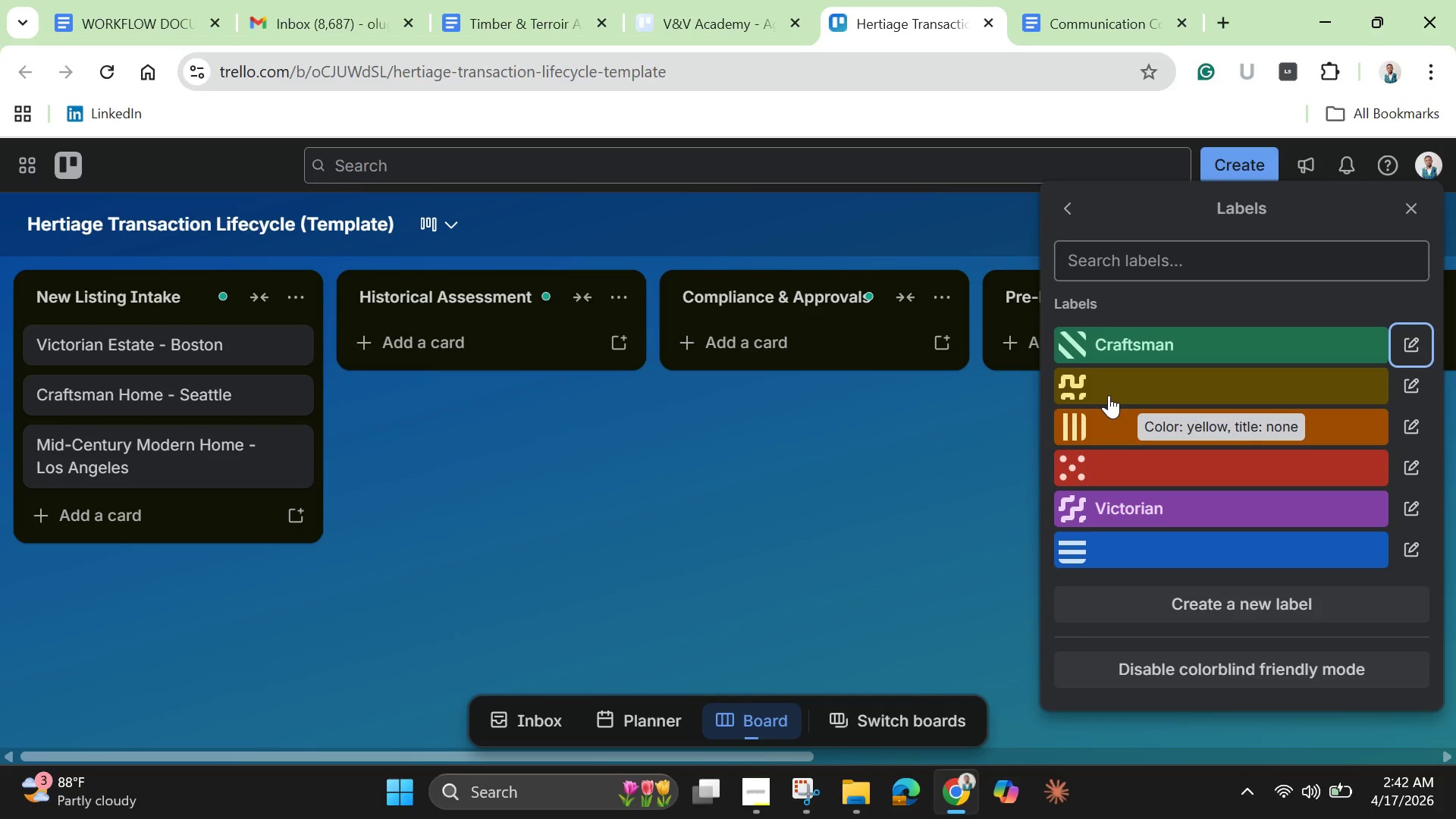 
mouse_move([1226, 494])
 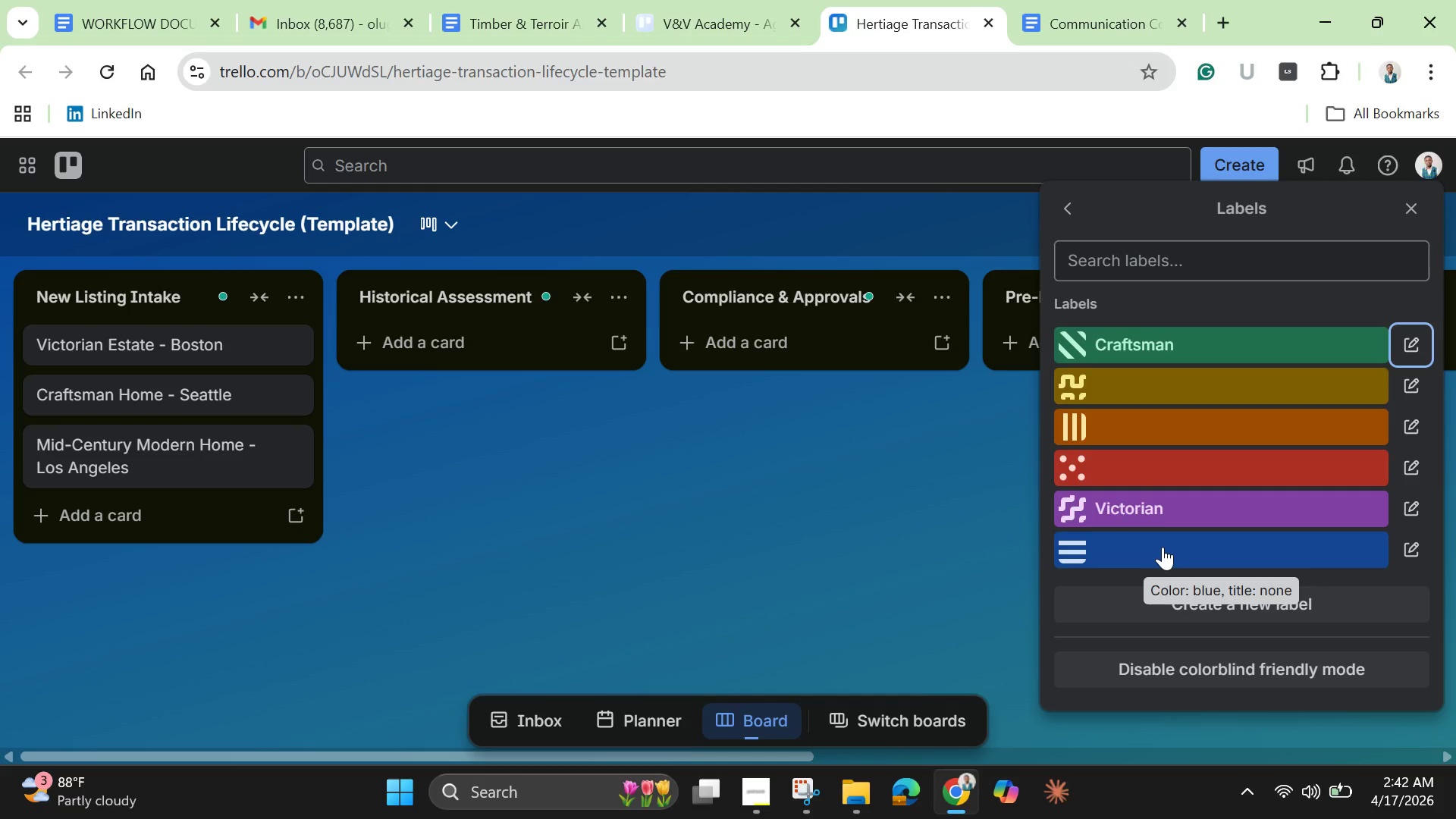 
left_click([1163, 547])
 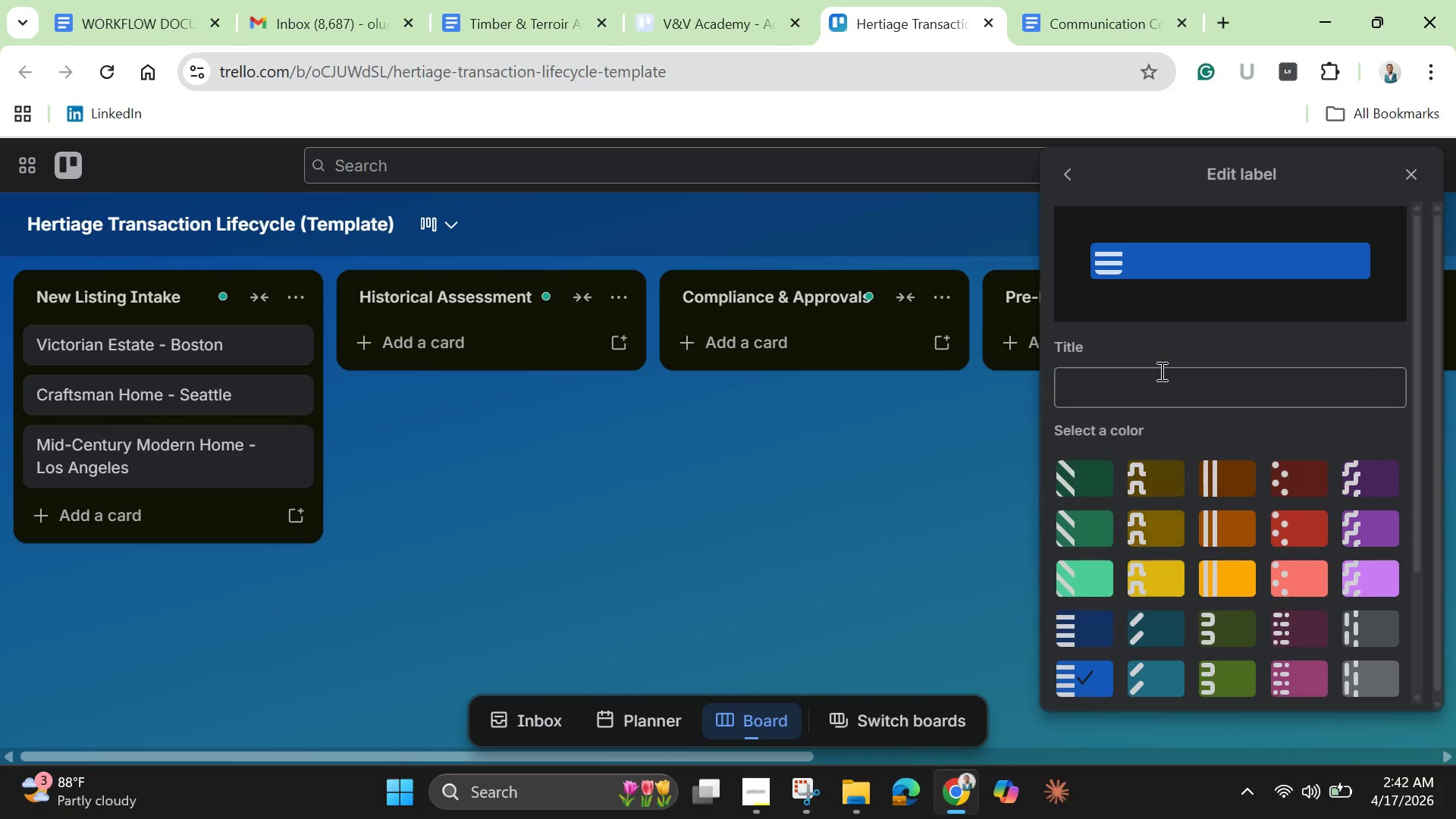 
left_click([1159, 369])
 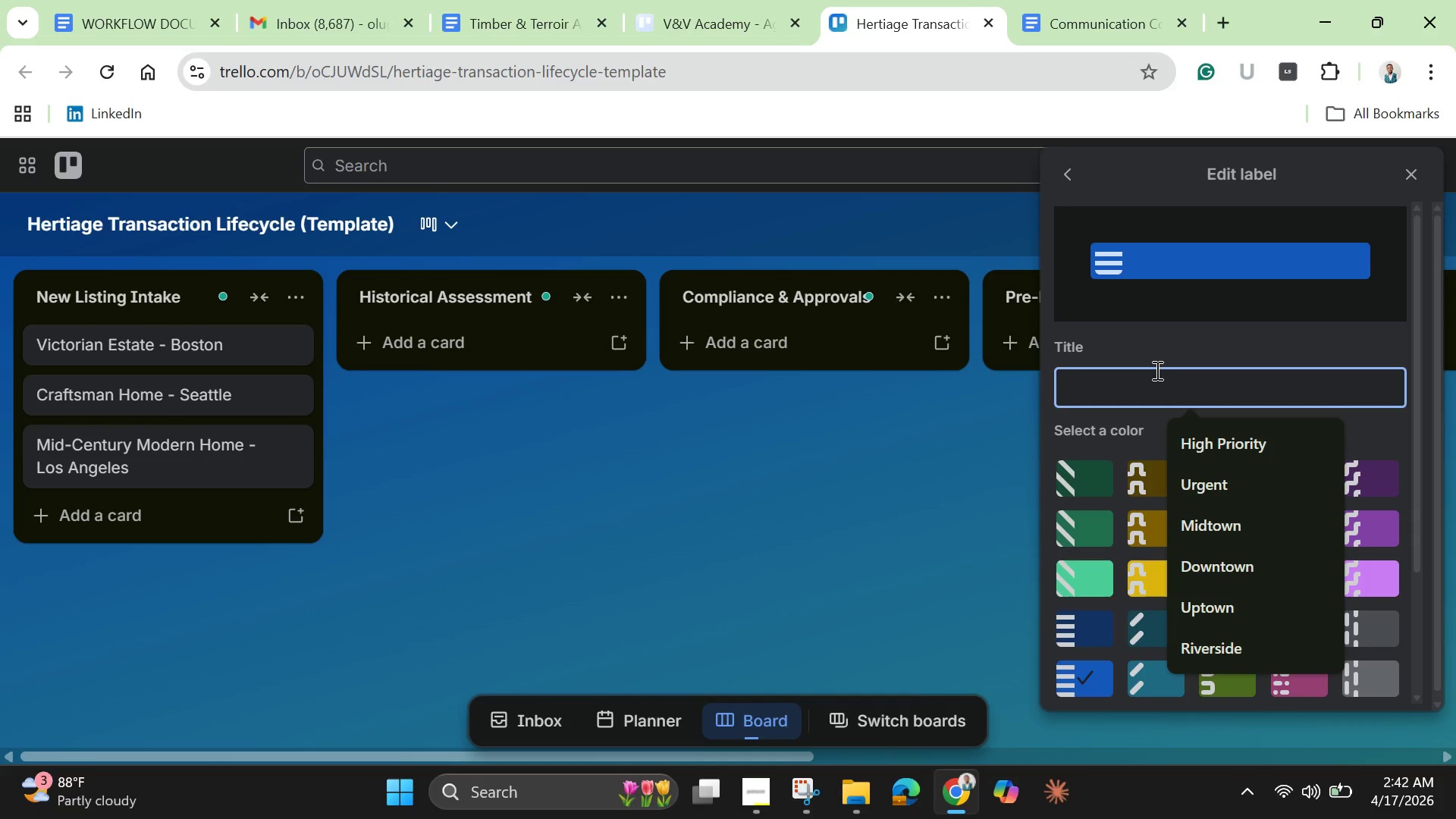 
type(Mid-Century Modern)
 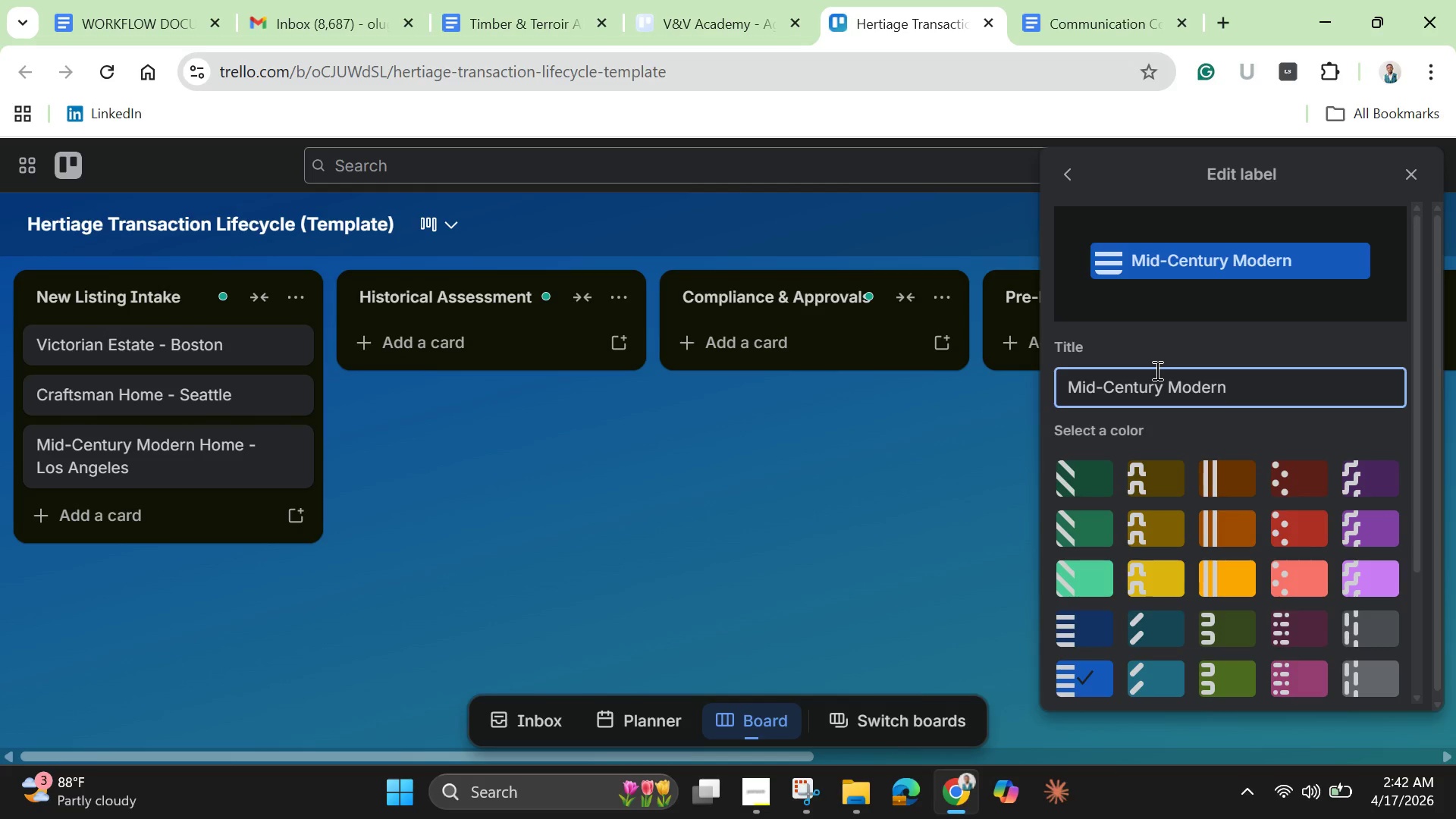 
key(Enter)
 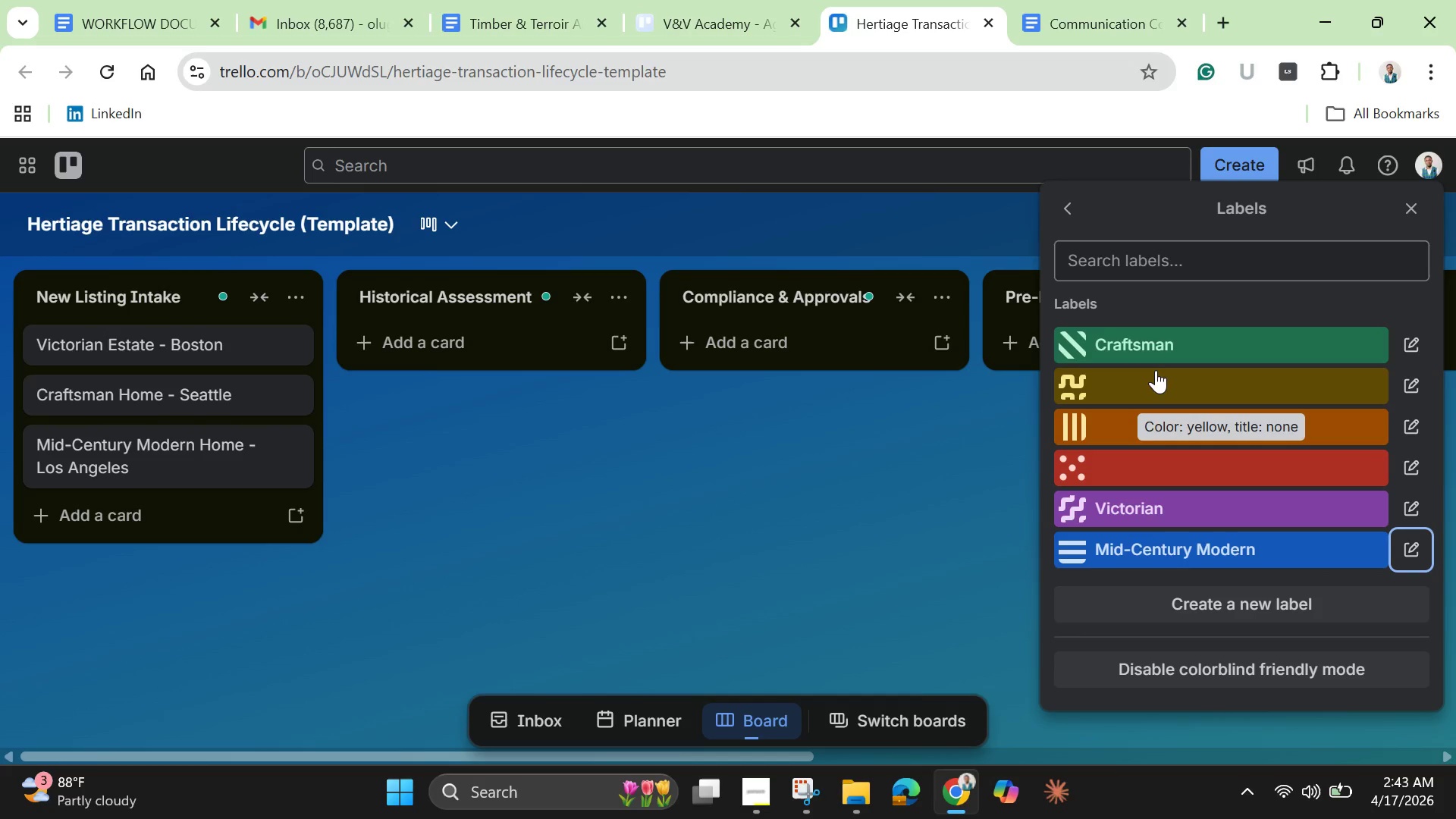 
wait(18.91)
 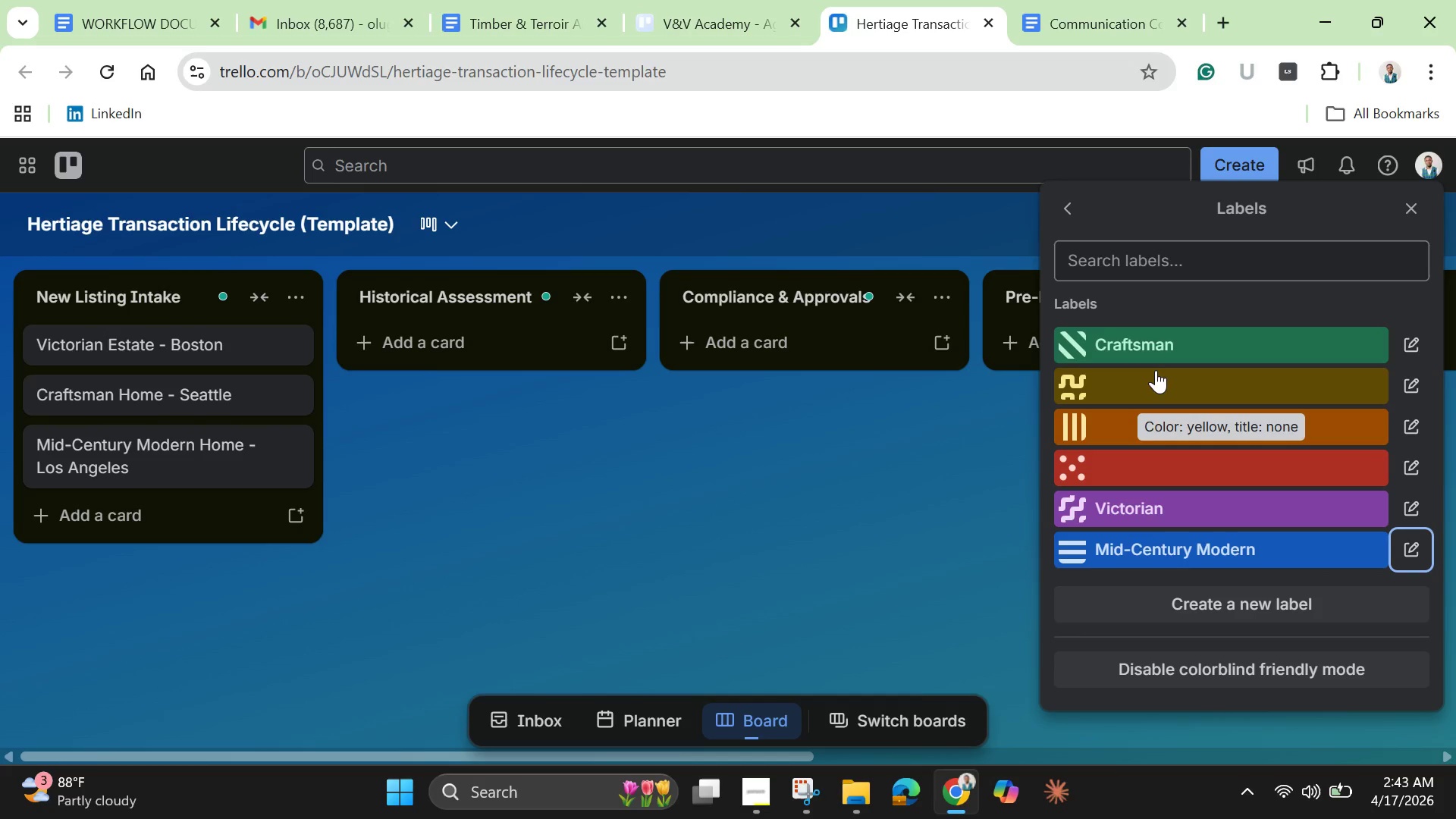 
left_click([1112, 460])
 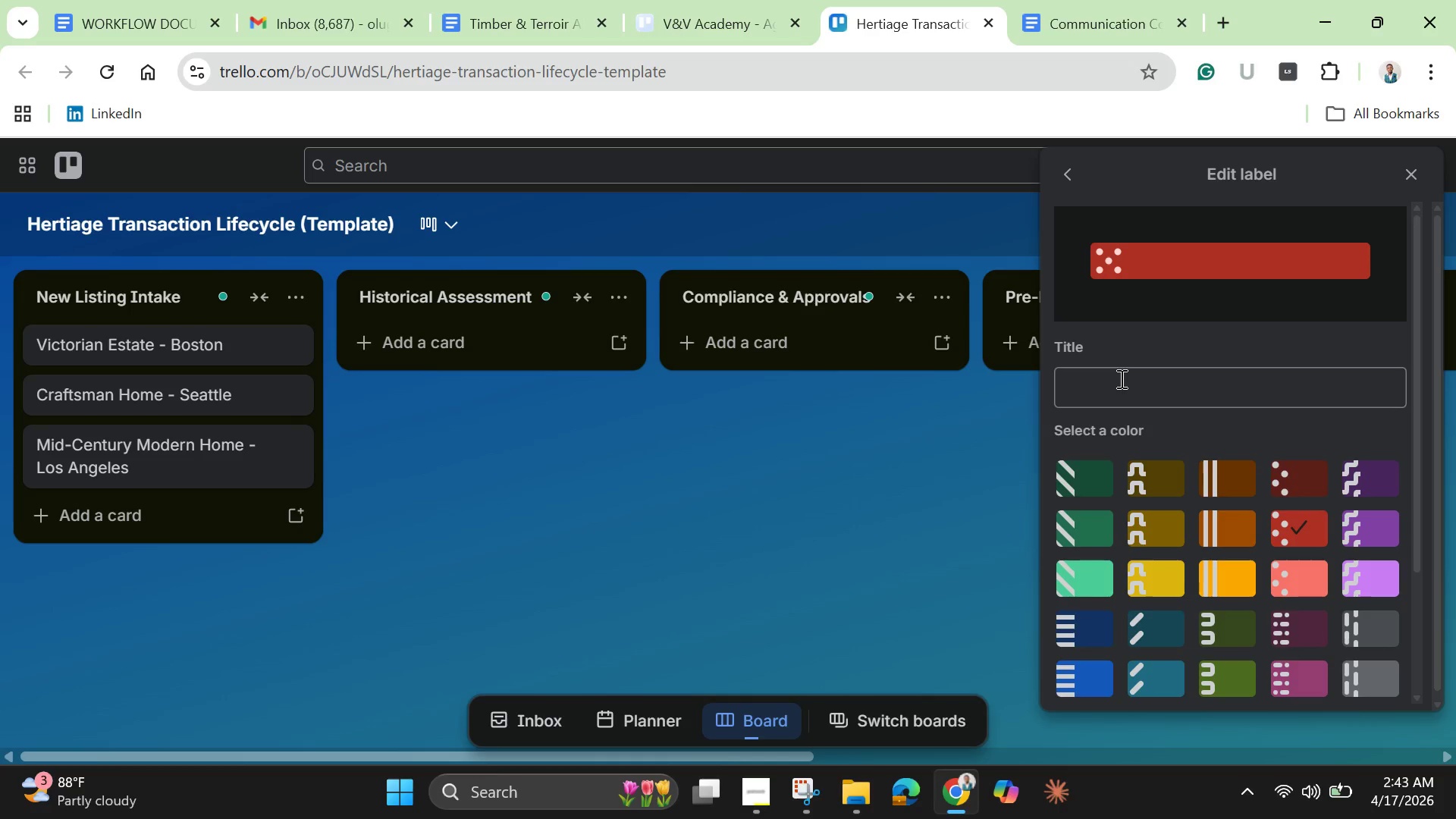 
left_click([1120, 378])
 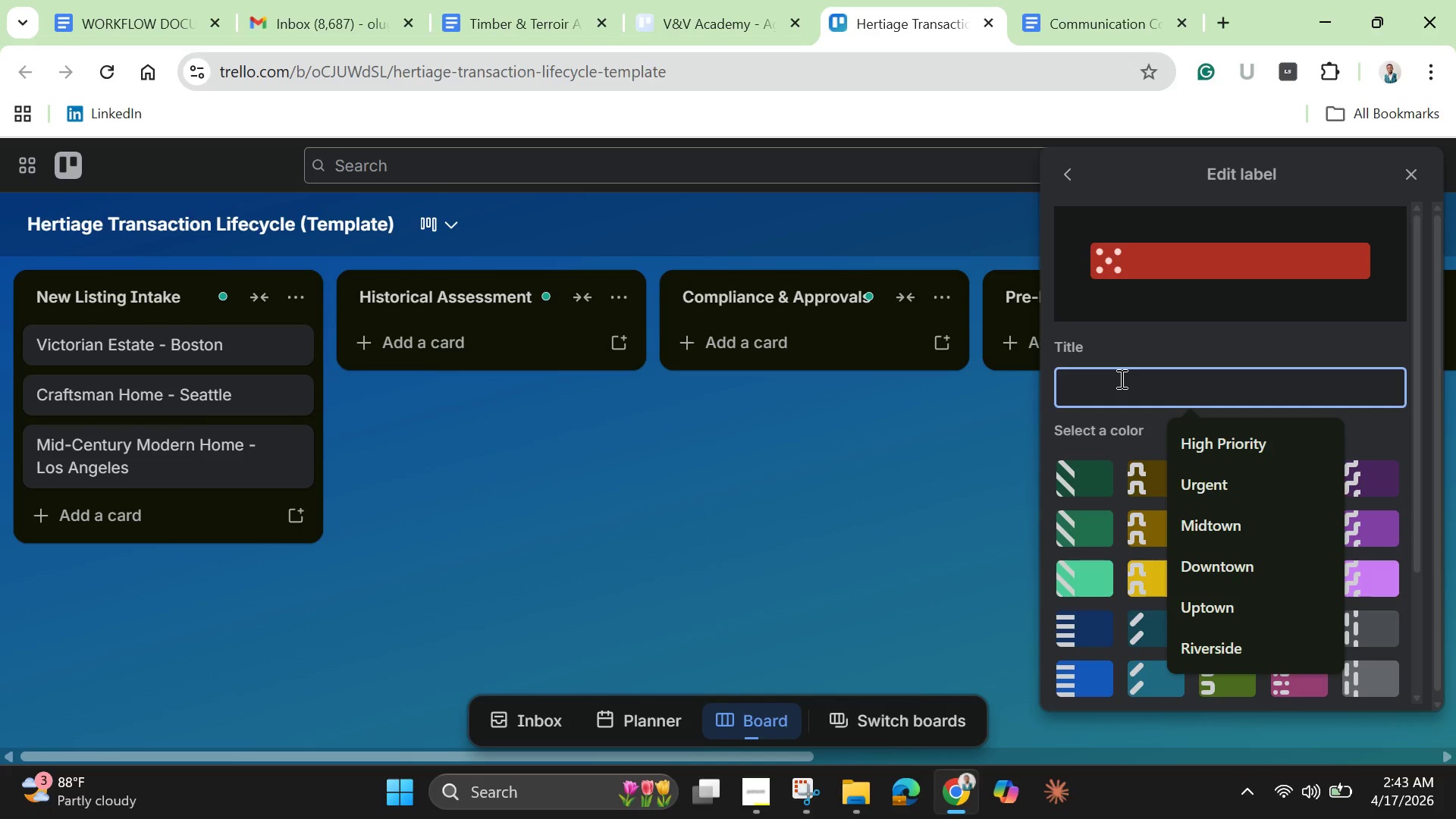 
type(Critical Preservation Issue)
 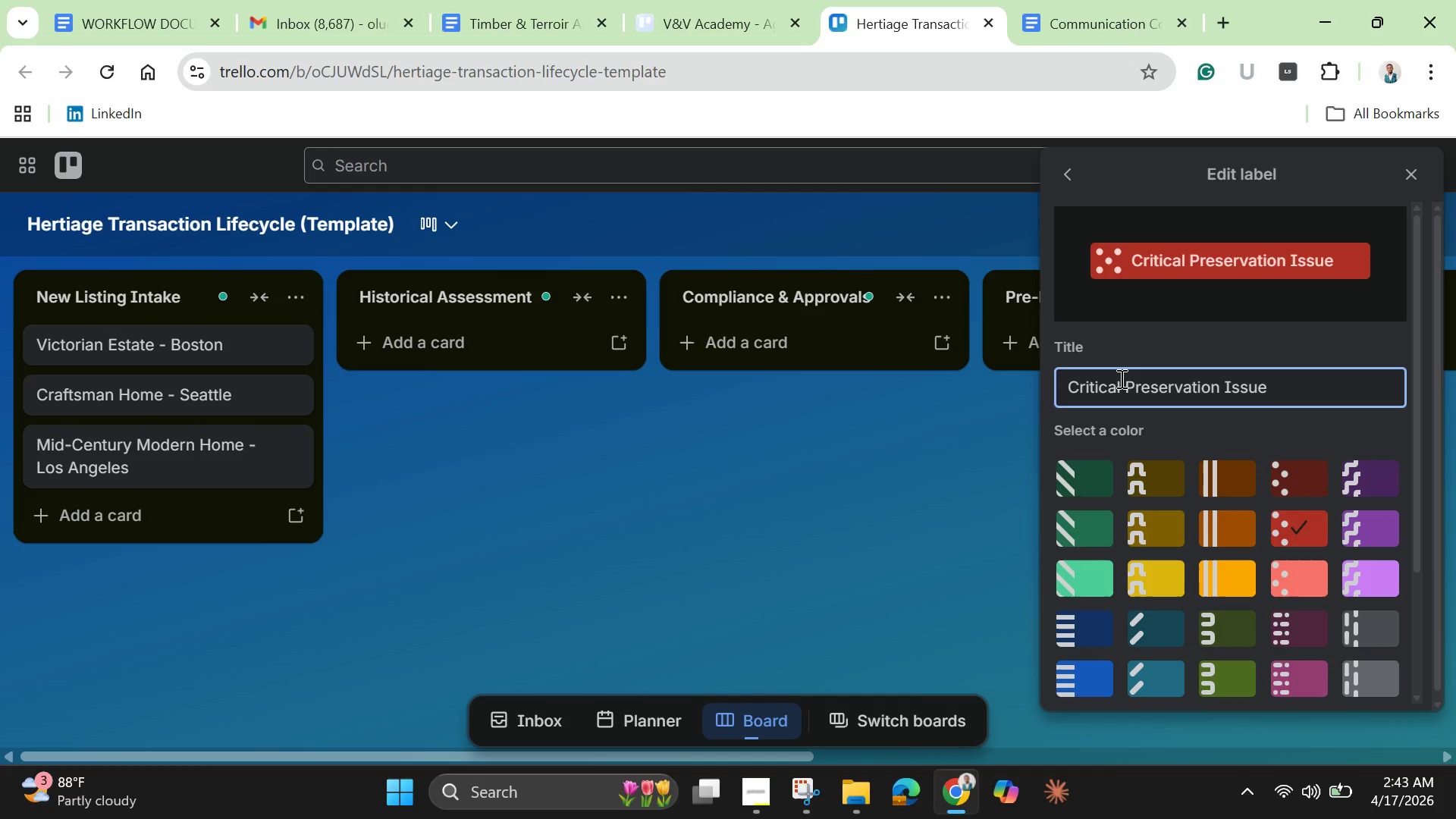 
key(Enter)
 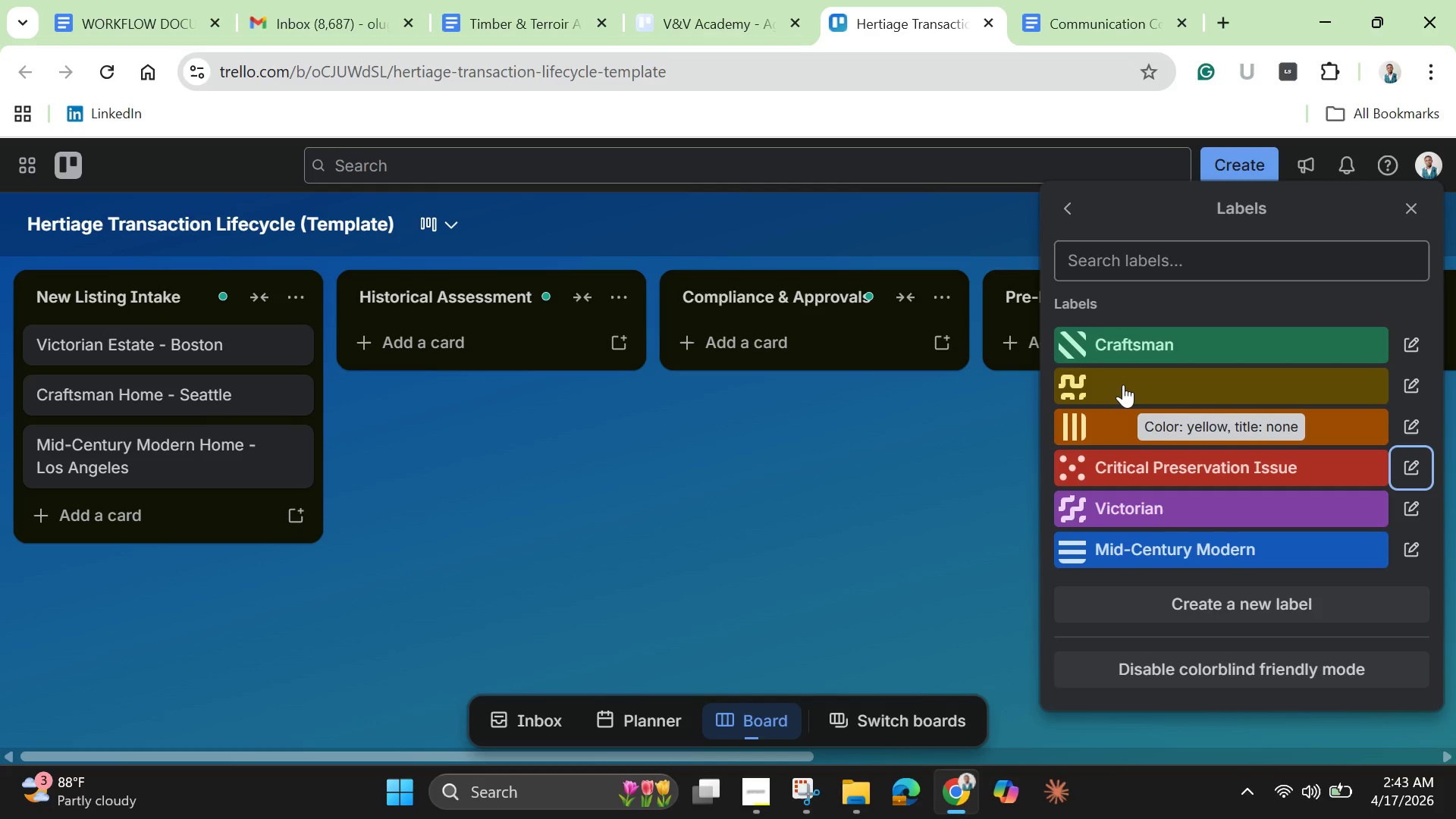 
wait(10.47)
 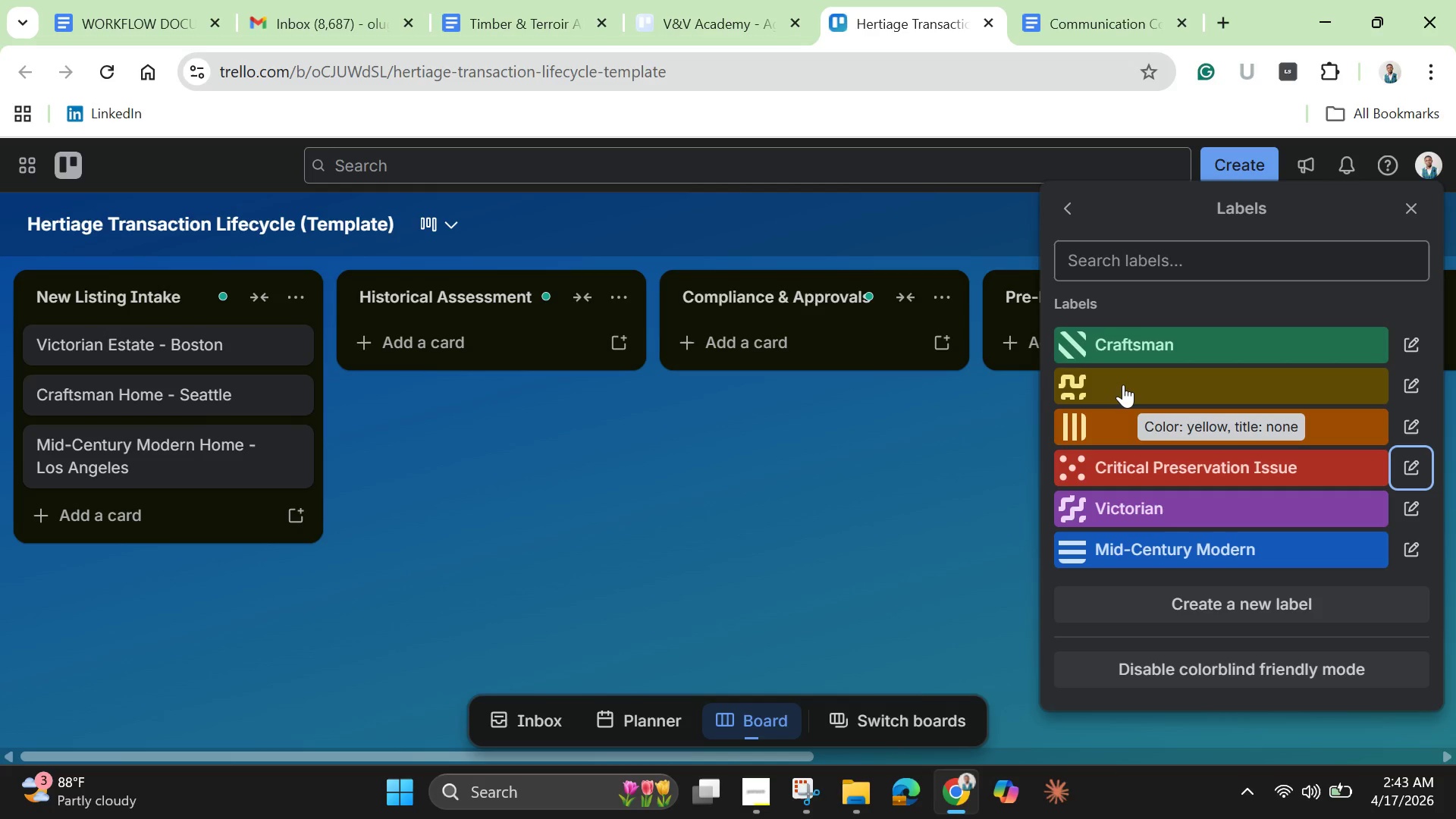 
left_click([1125, 419])
 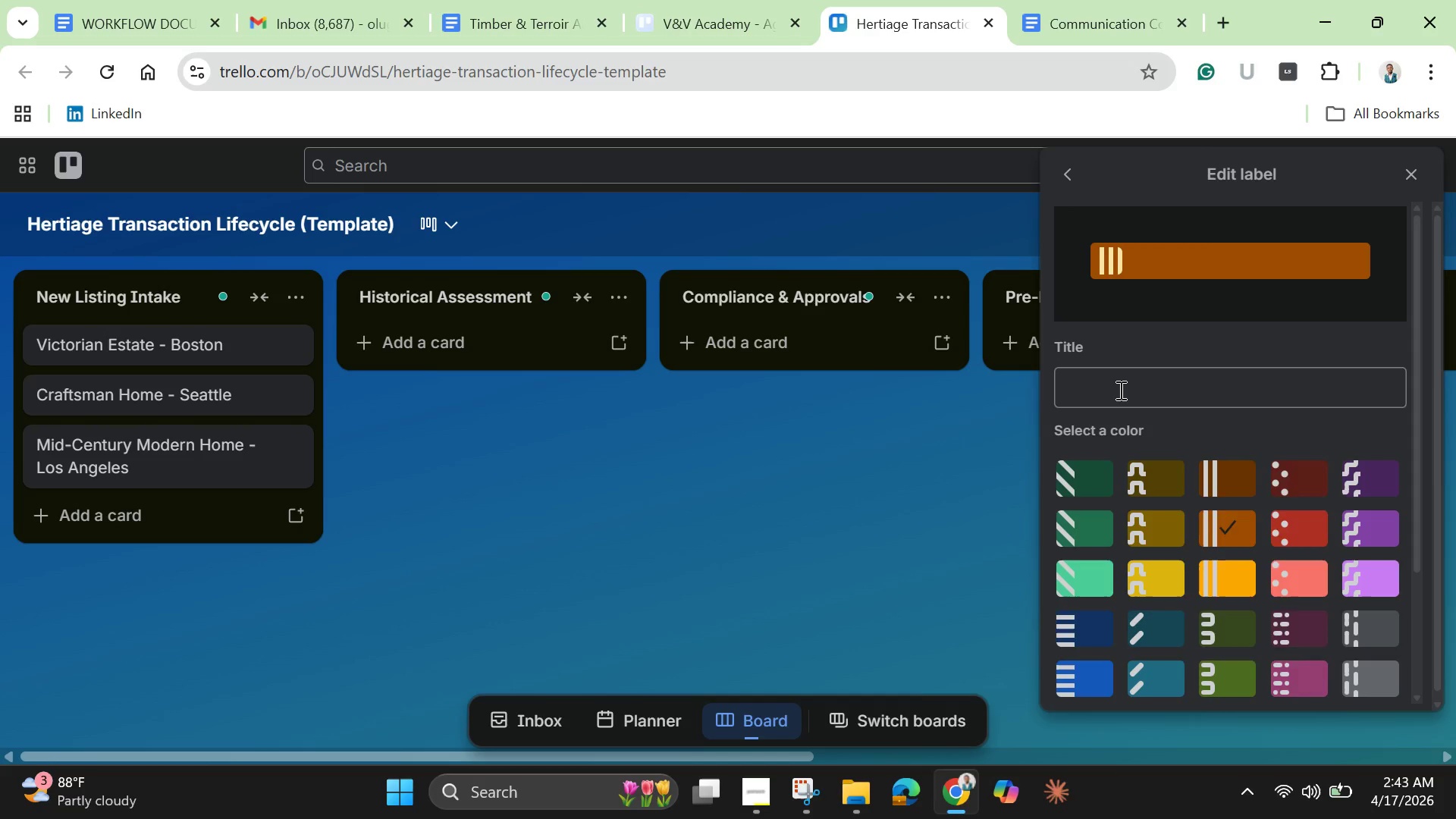 
left_click([1119, 390])
 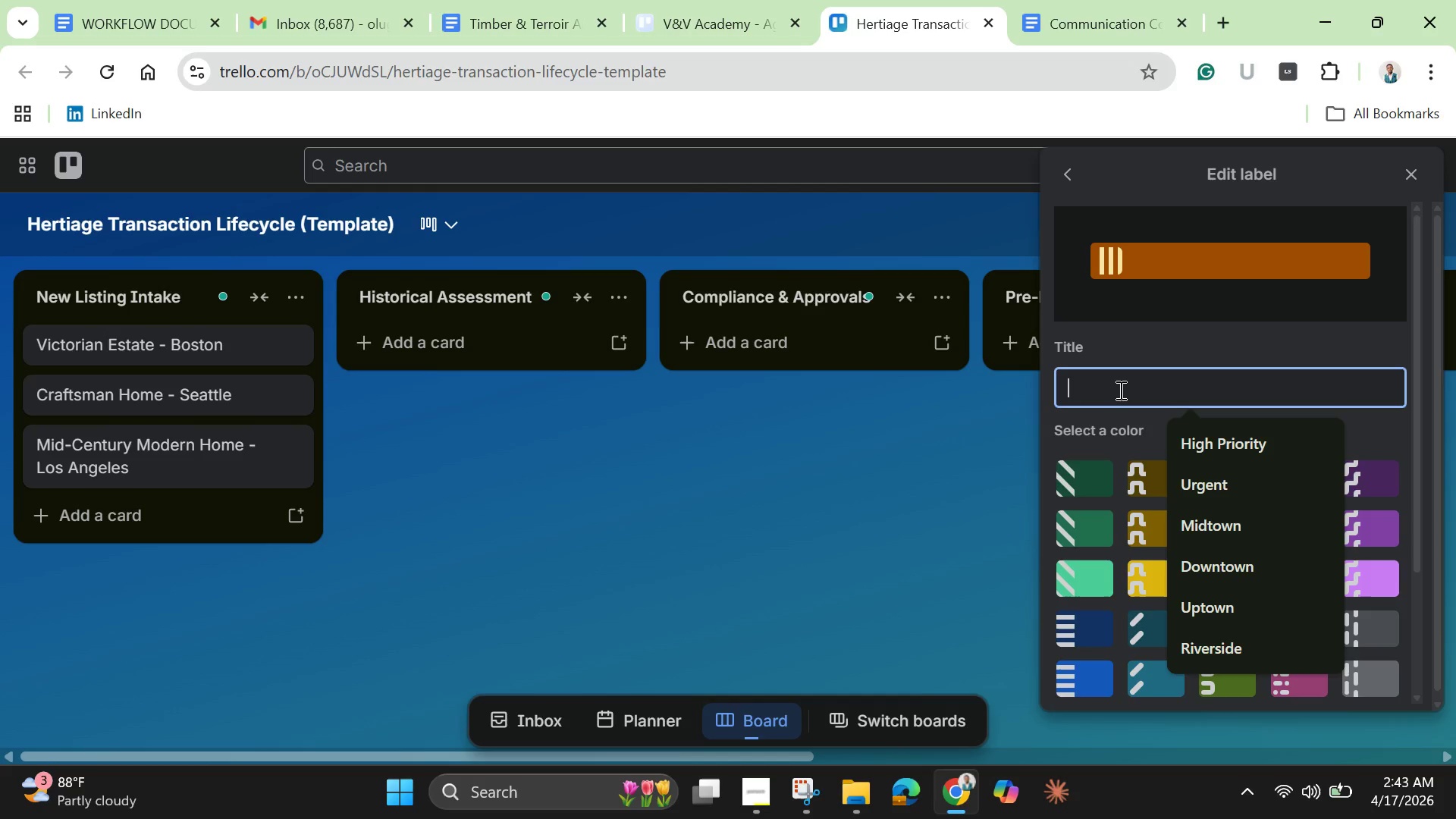 
wait(6.08)
 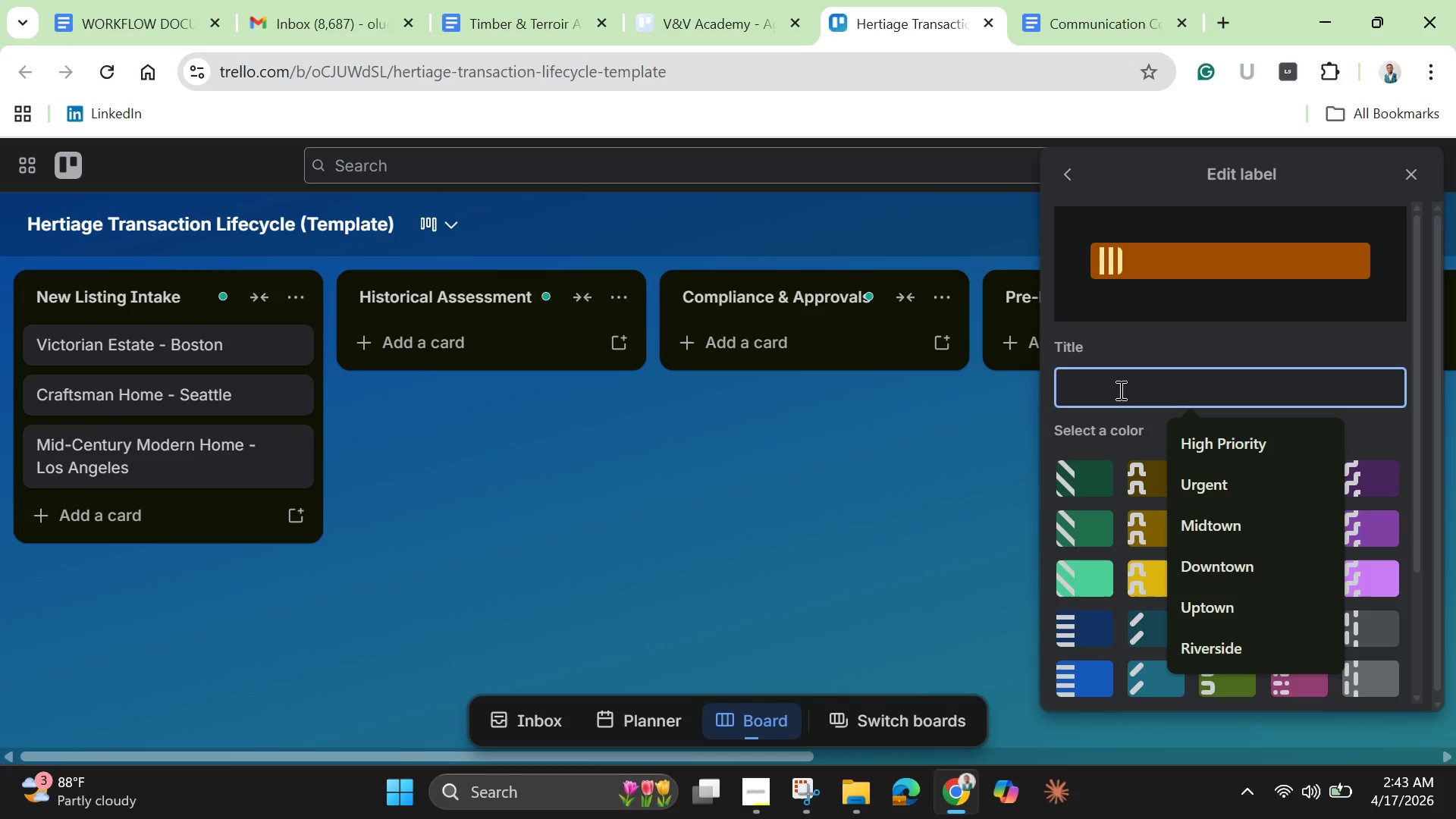 
type(Str)
 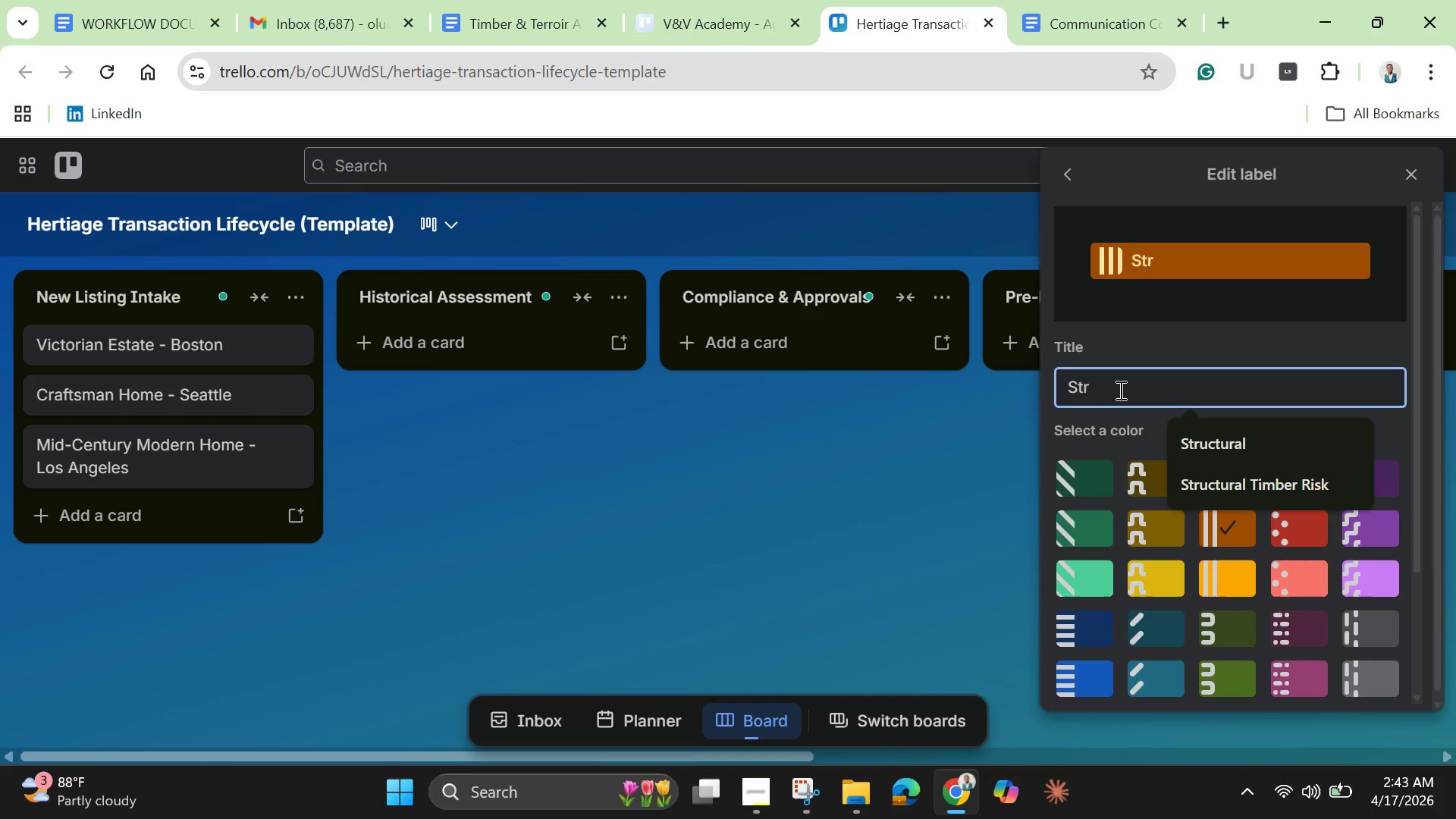 
type(uctural Concern)
 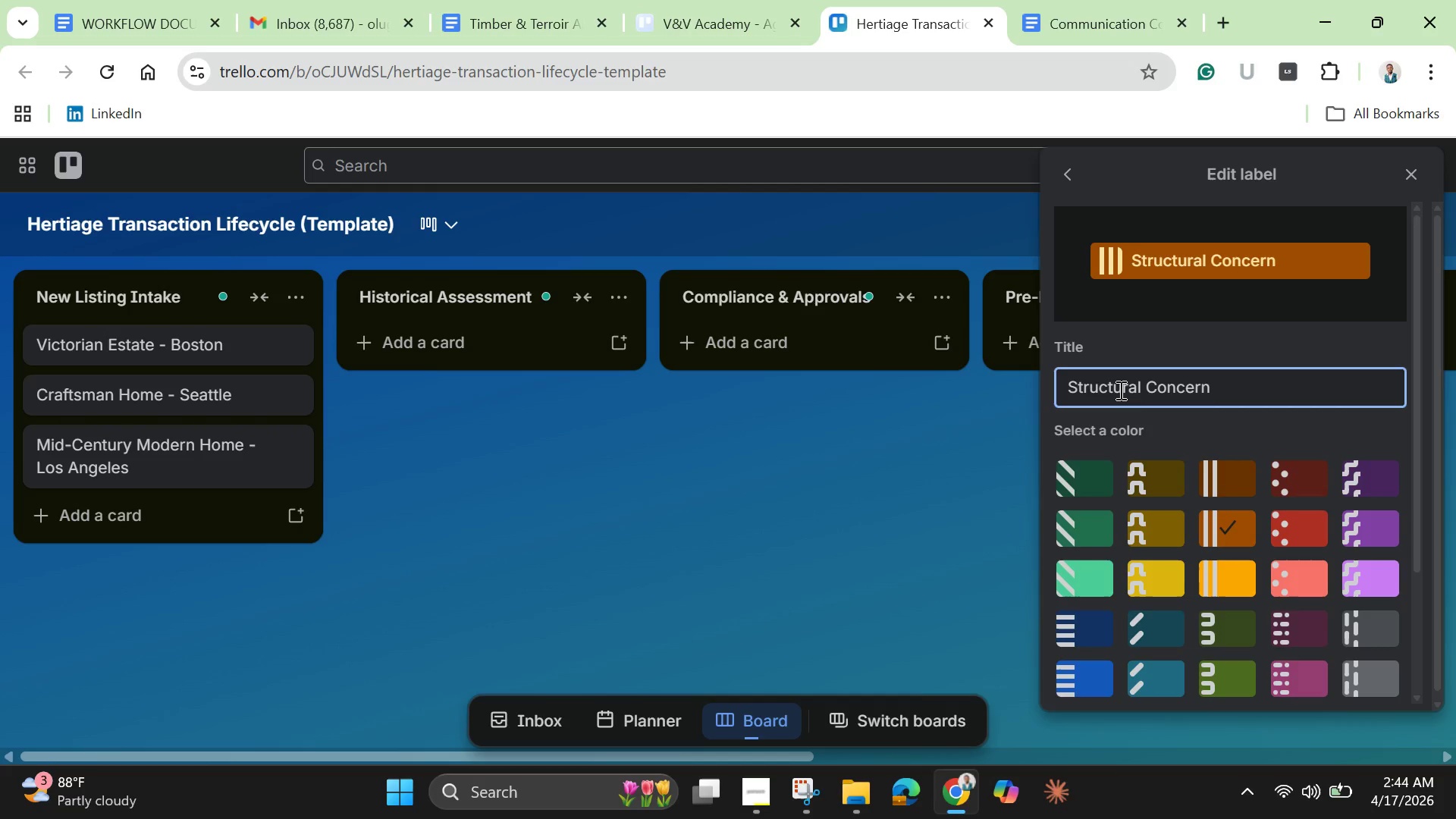 
key(Enter)
 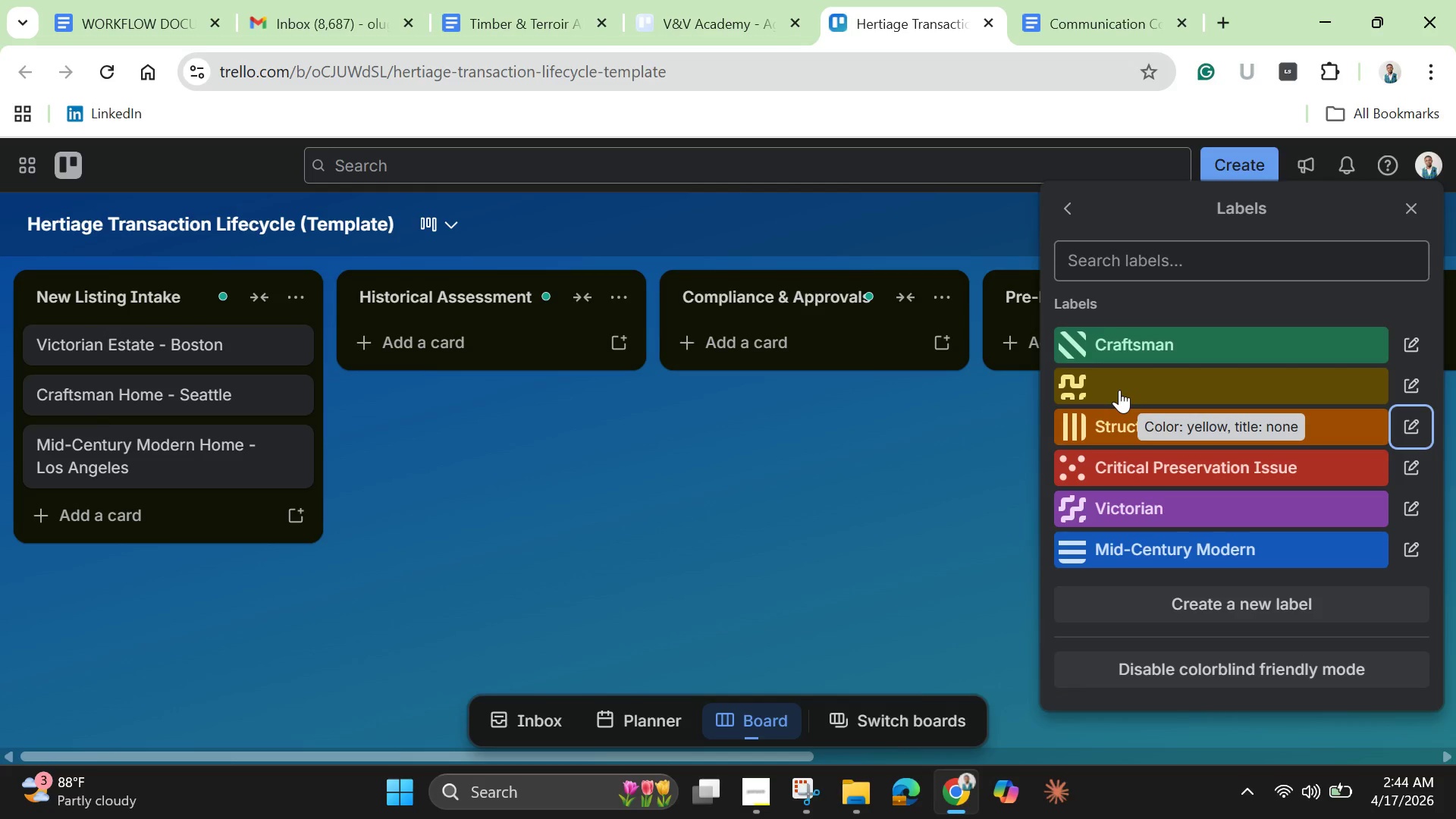 
wait(6.45)
 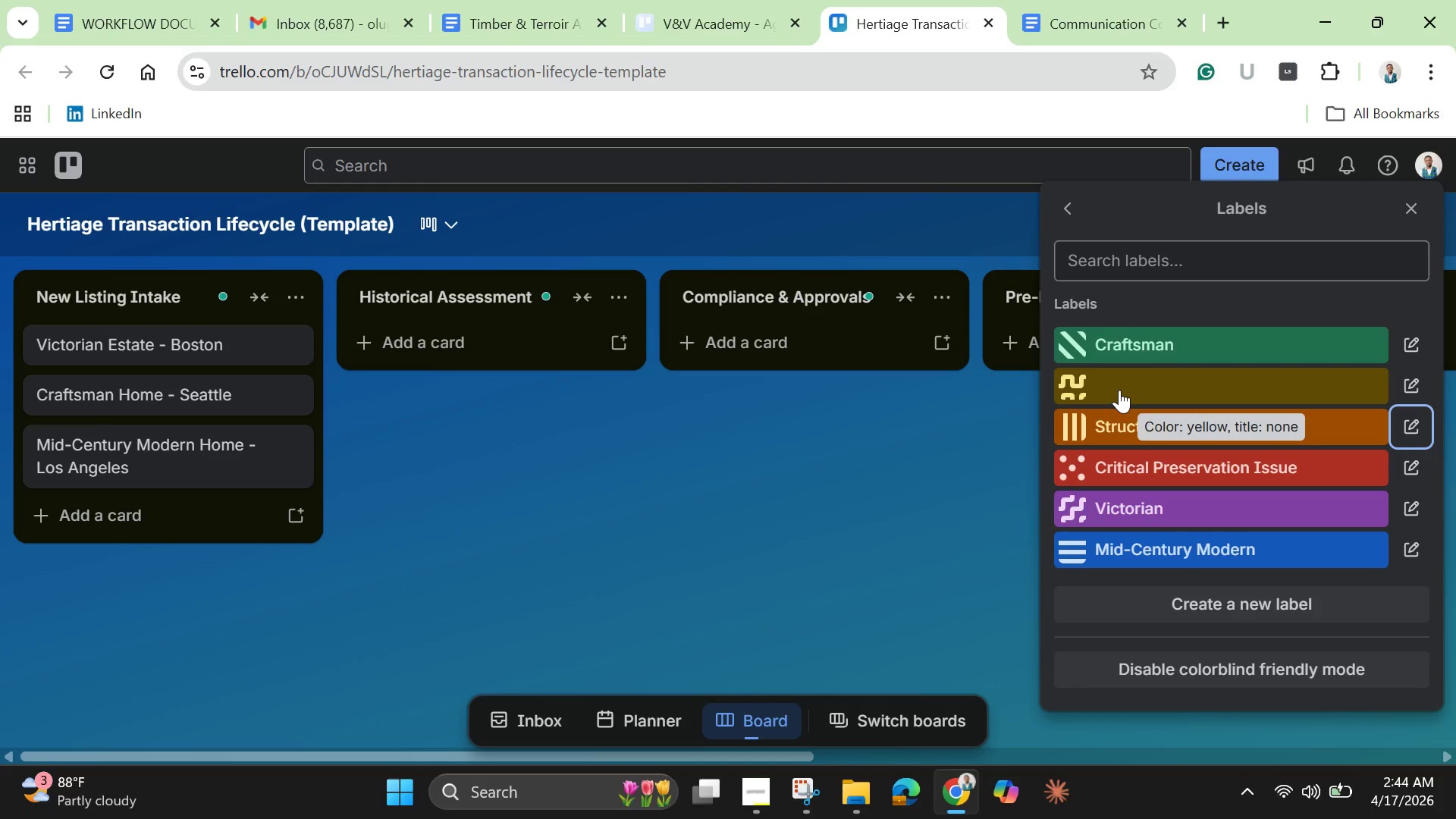 
left_click([1224, 608])
 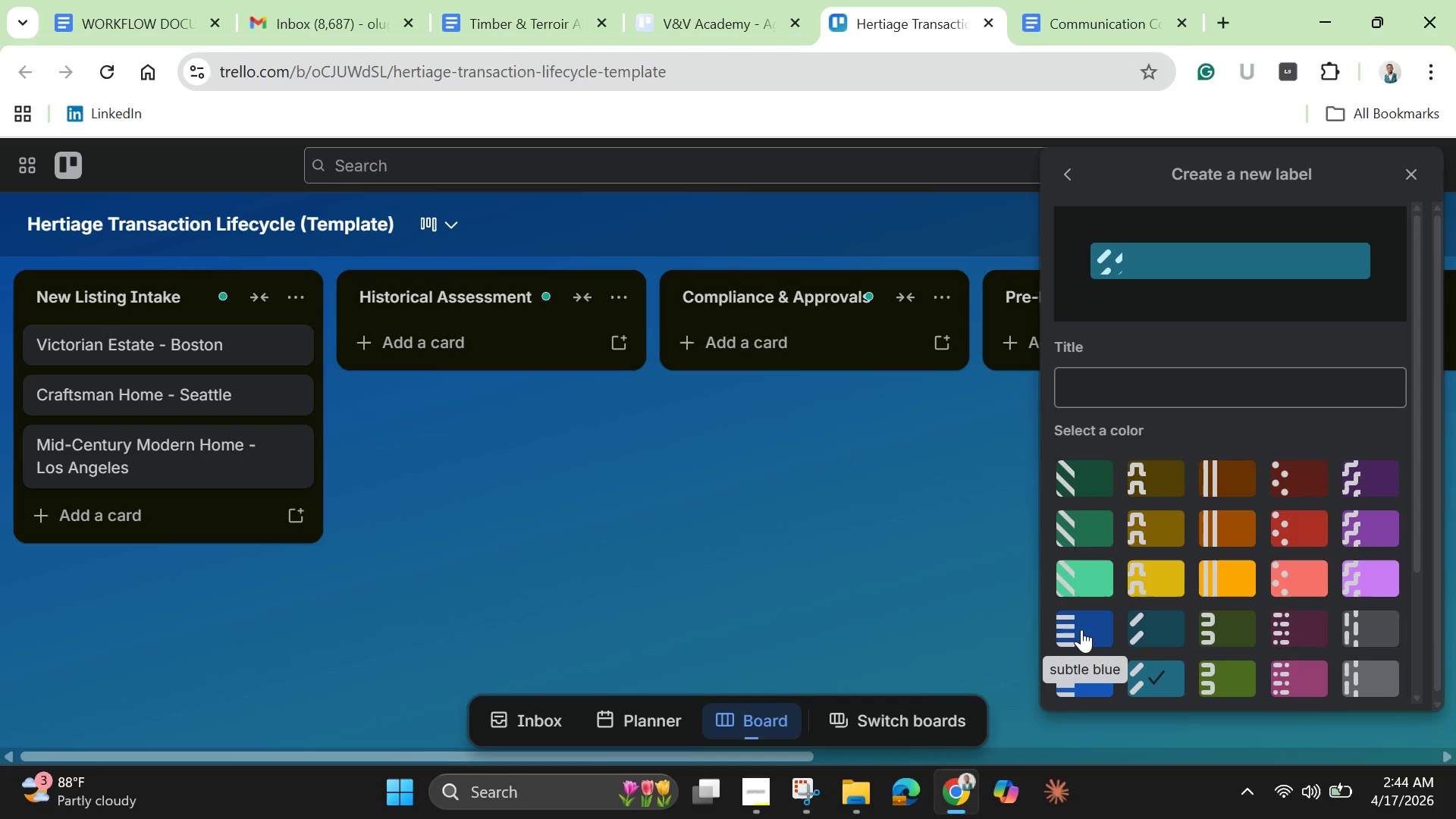 
left_click([1081, 629])
 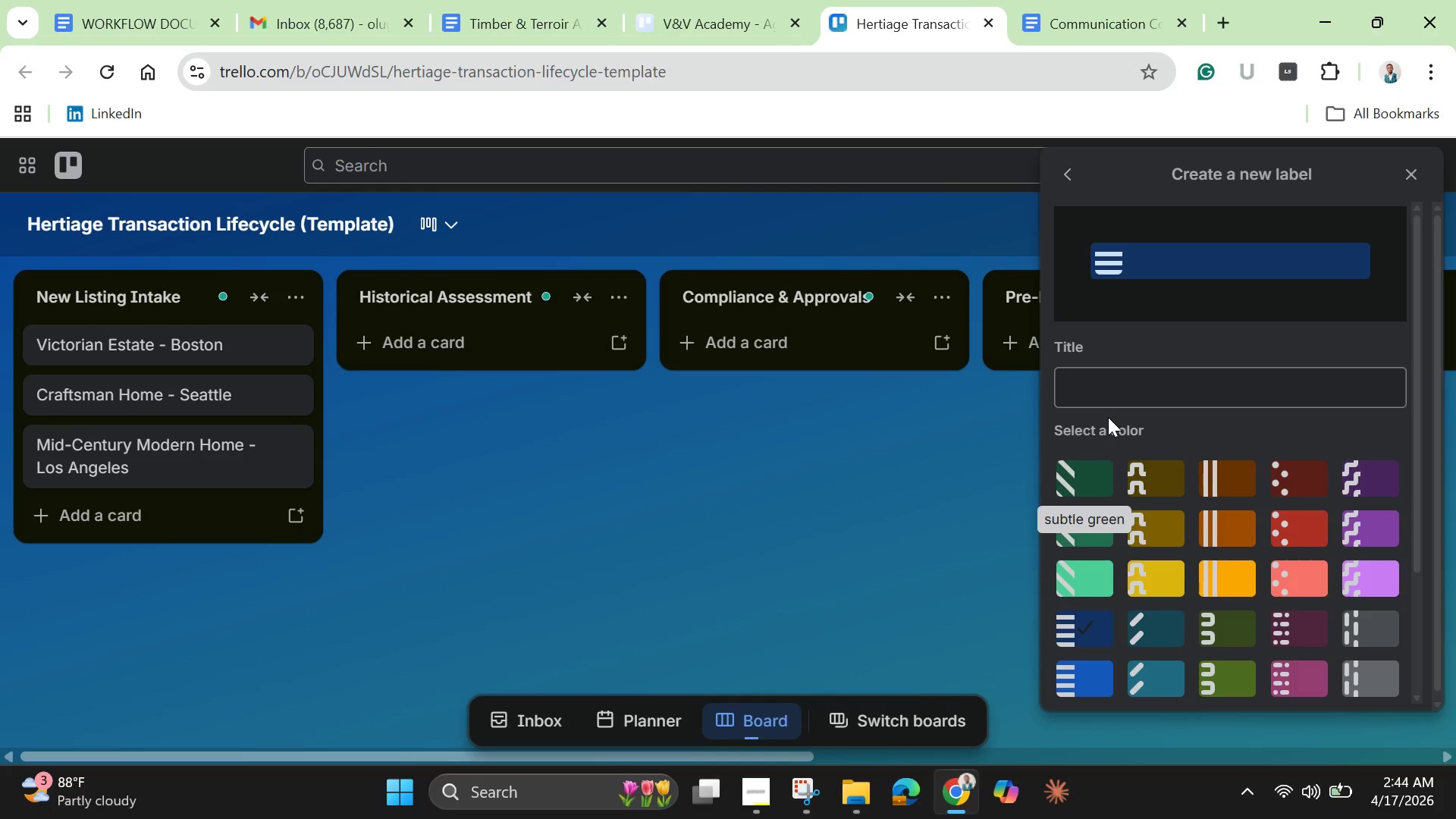 
left_click([1105, 396])
 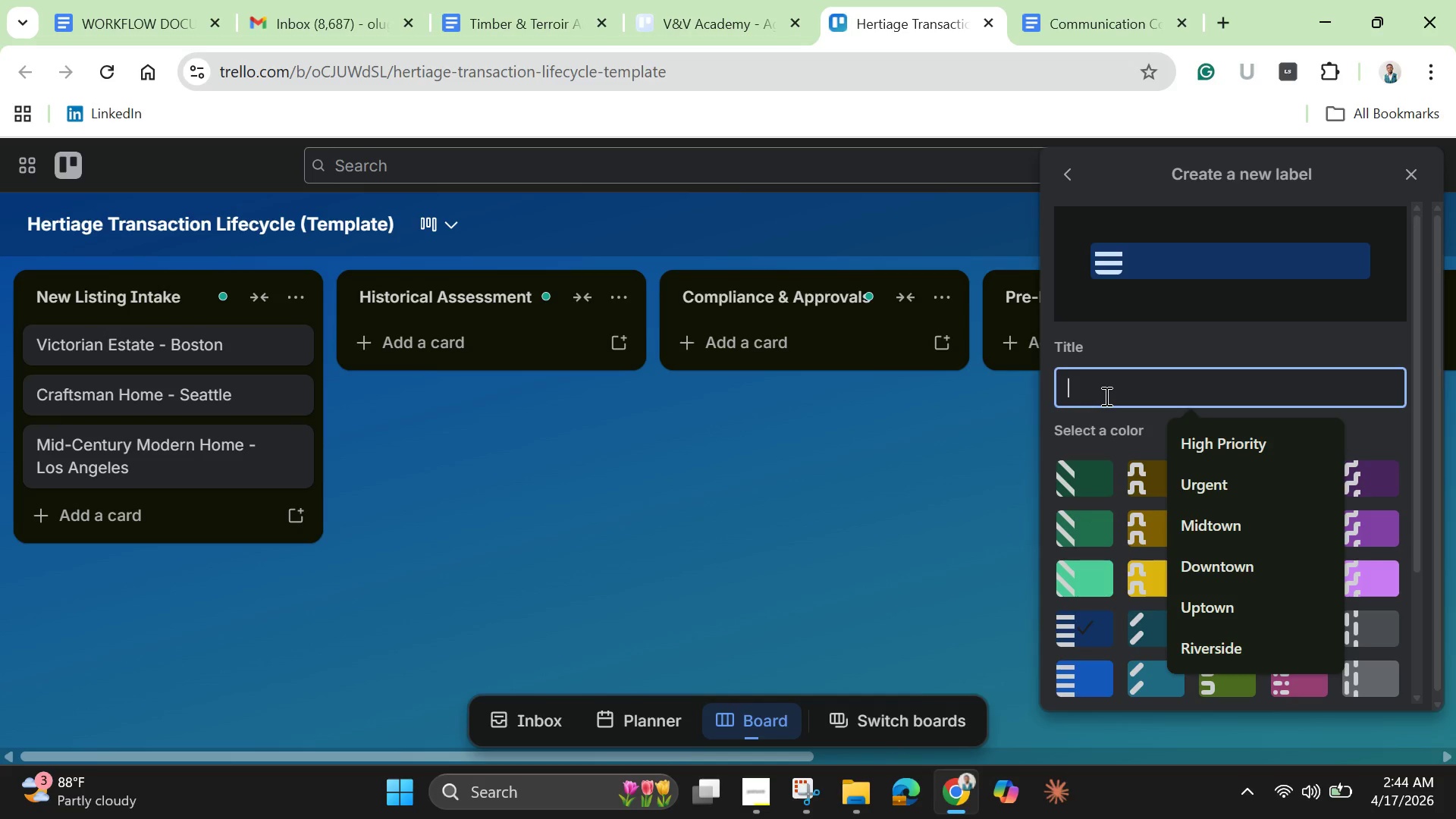 
type(Design / Aes)
 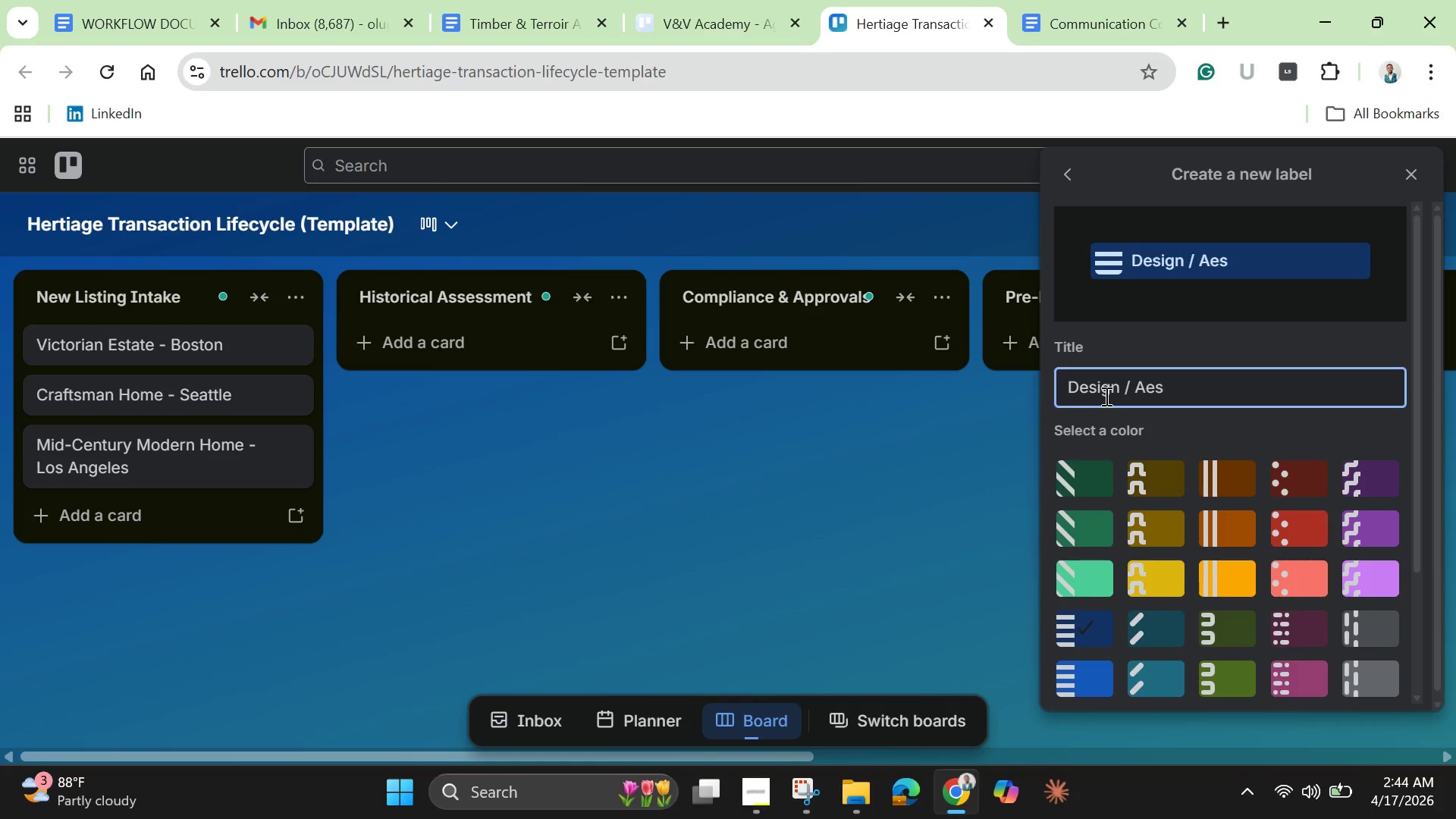 
type(th)
 